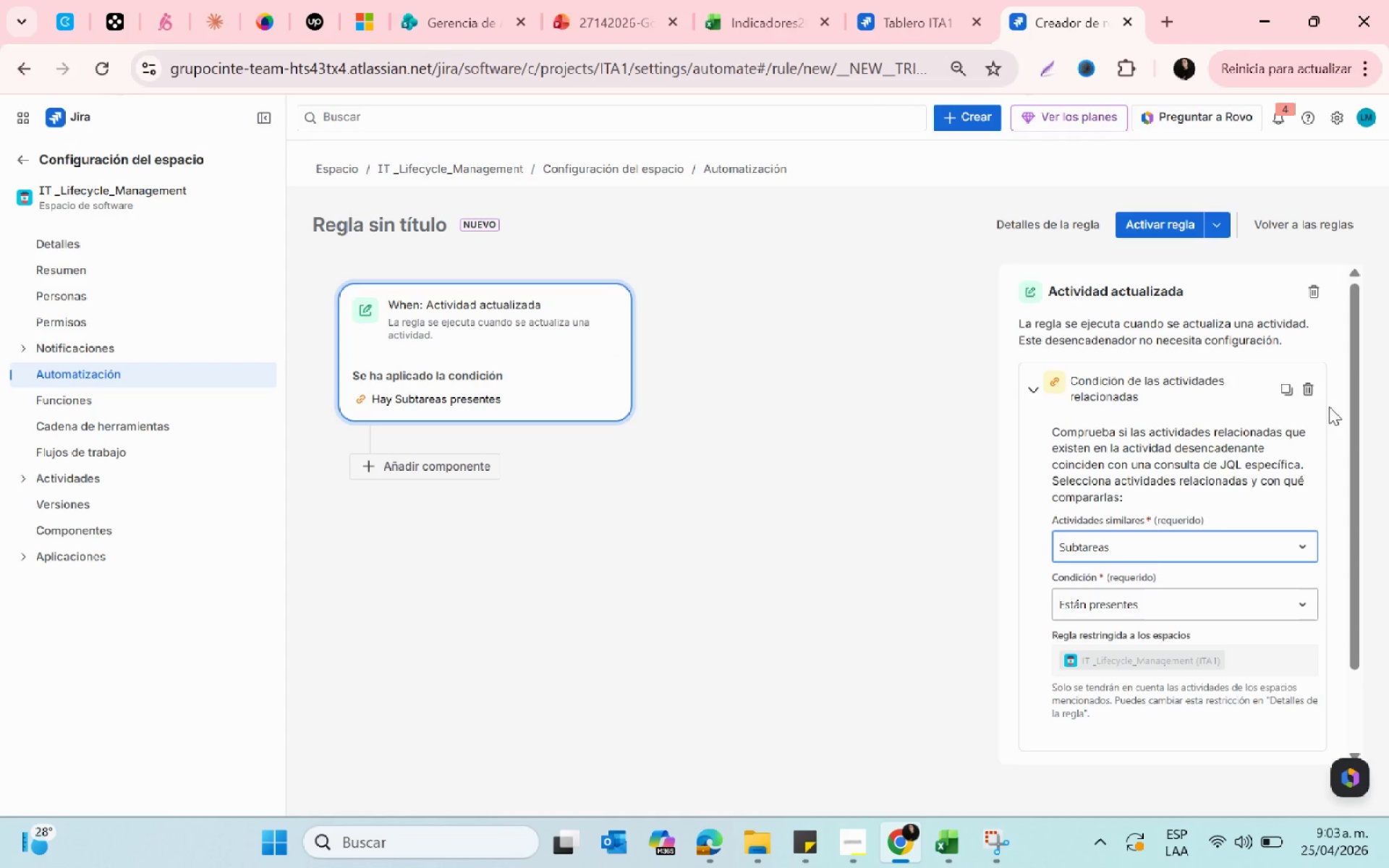 
left_click([1304, 389])
 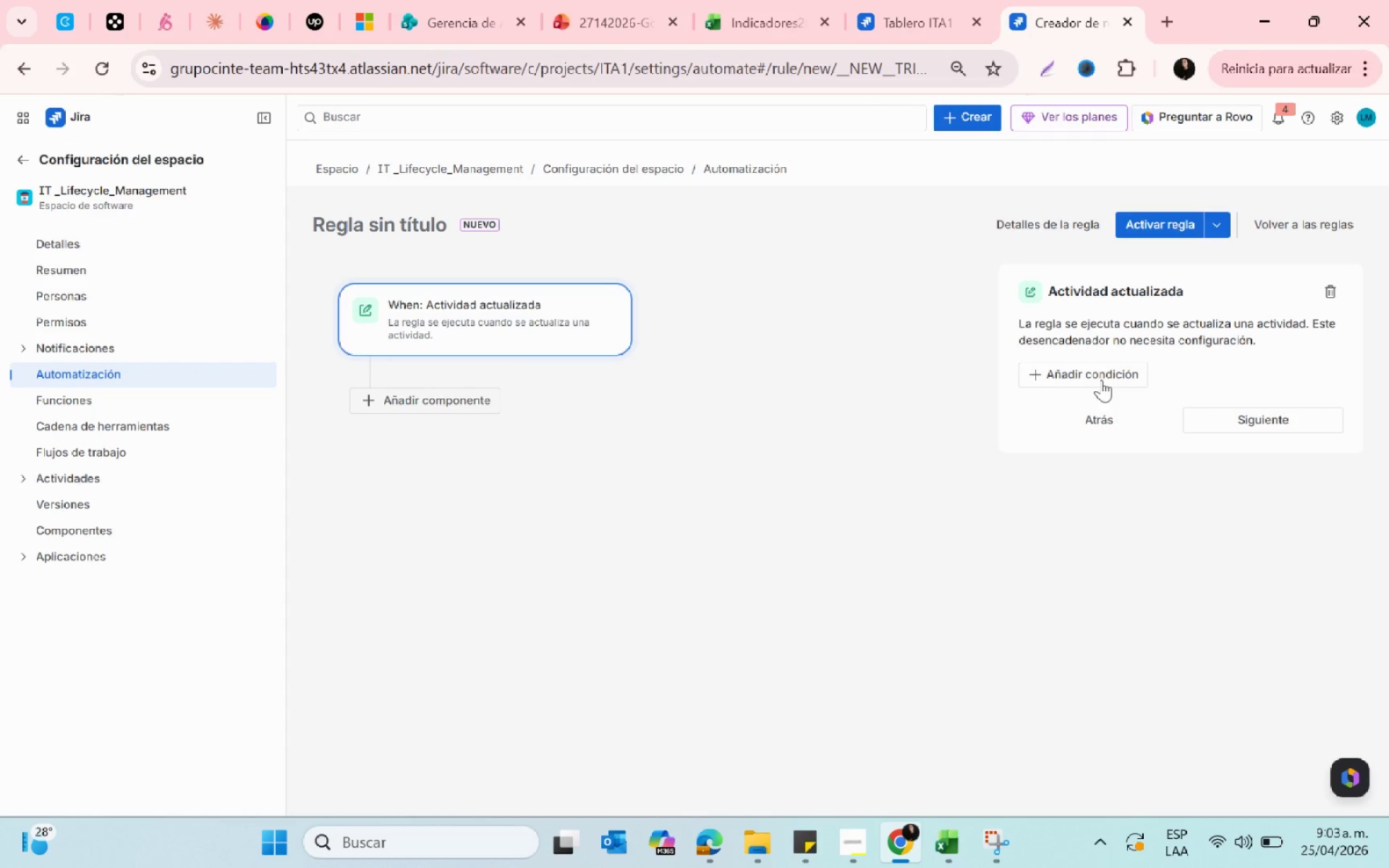 
left_click([1087, 369])
 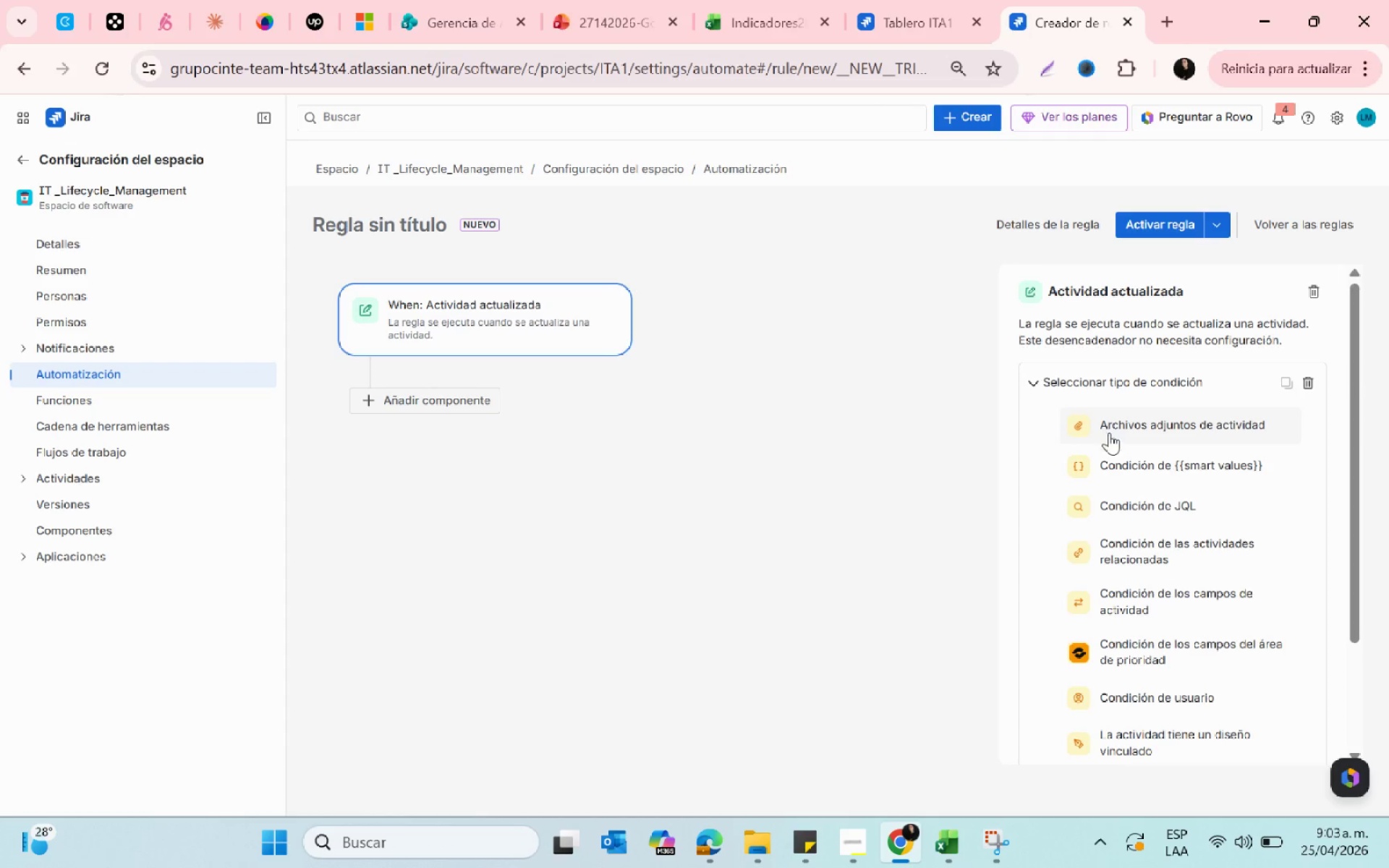 
left_click([1114, 465])
 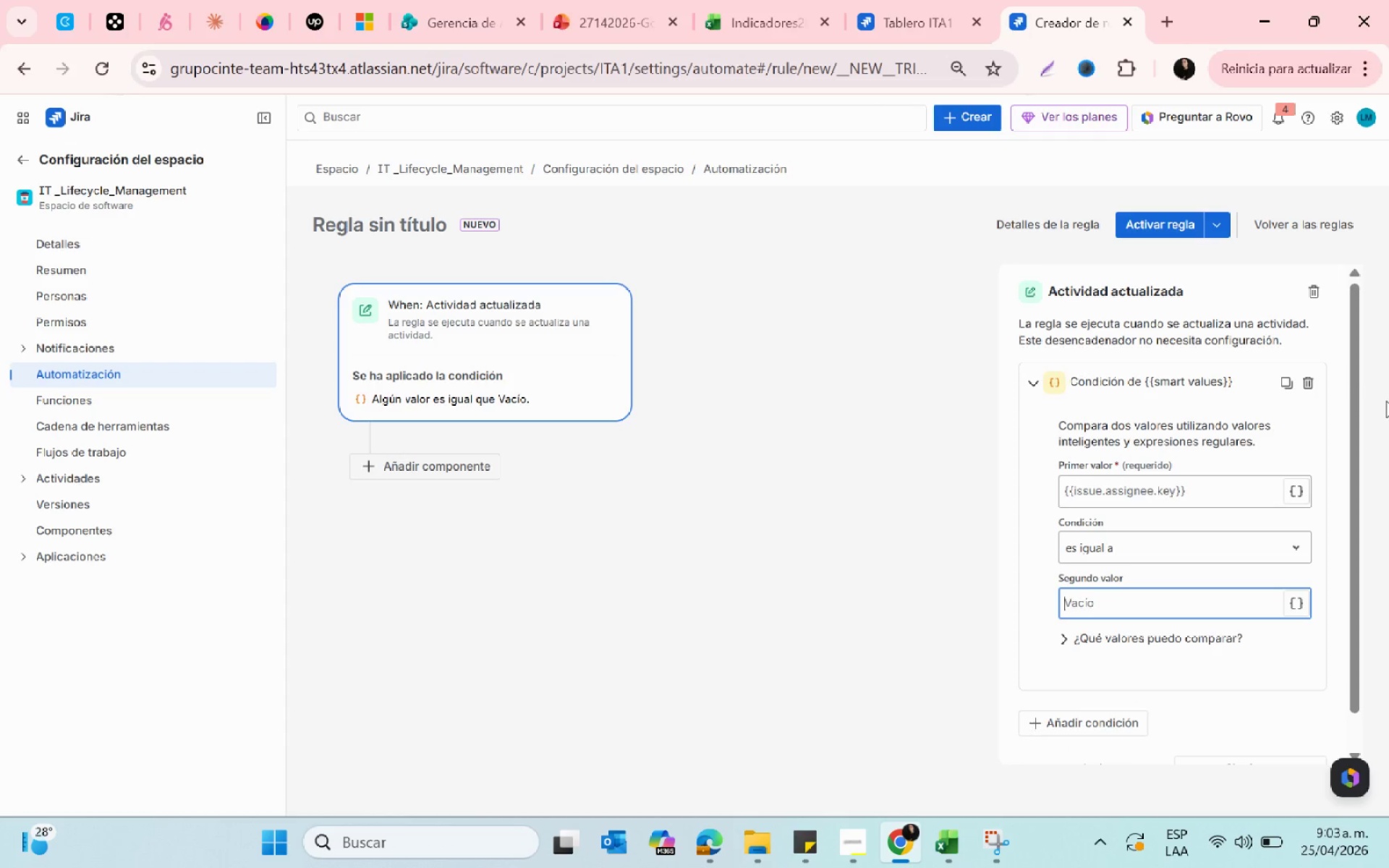 
left_click([1318, 378])
 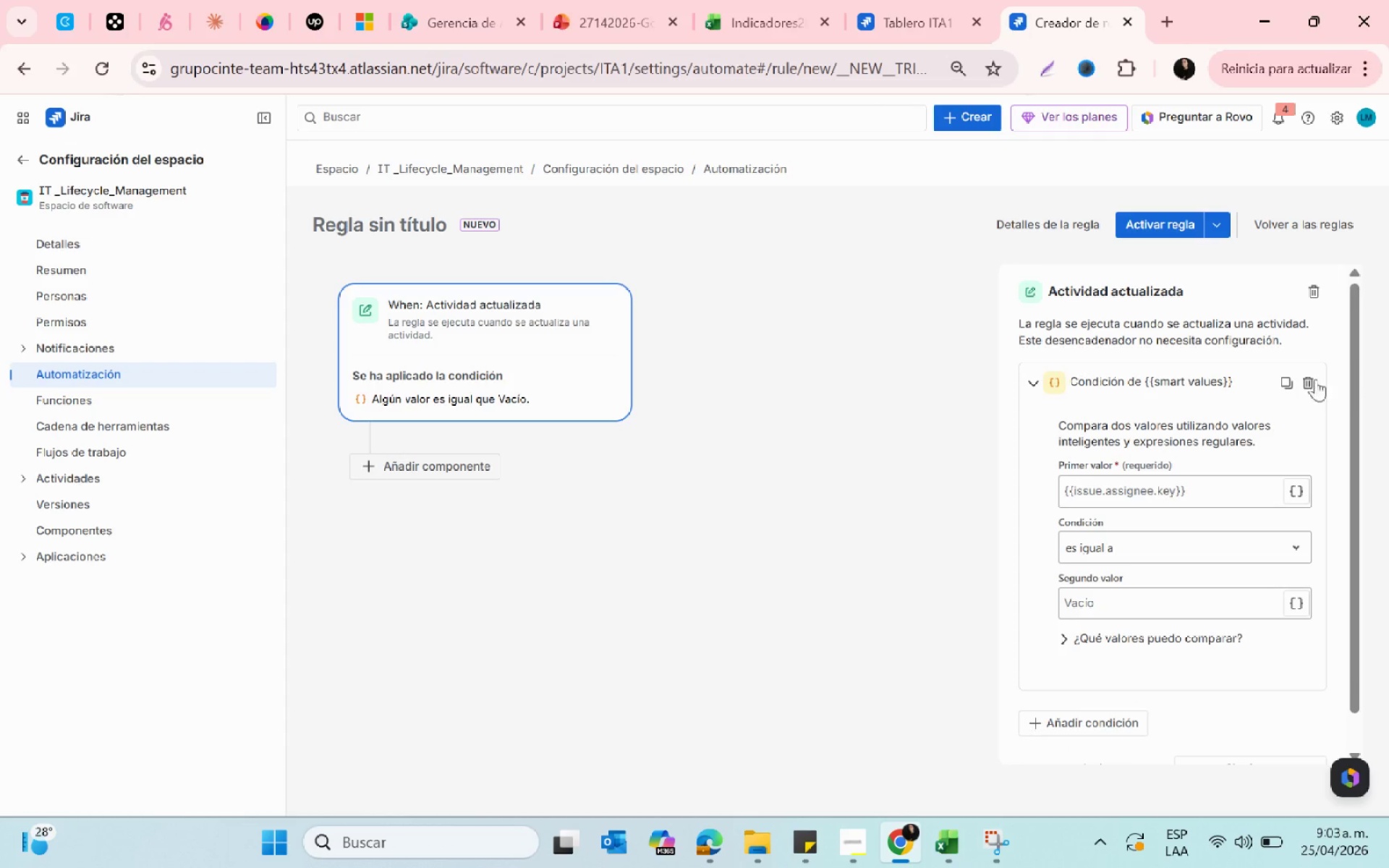 
left_click([1309, 383])
 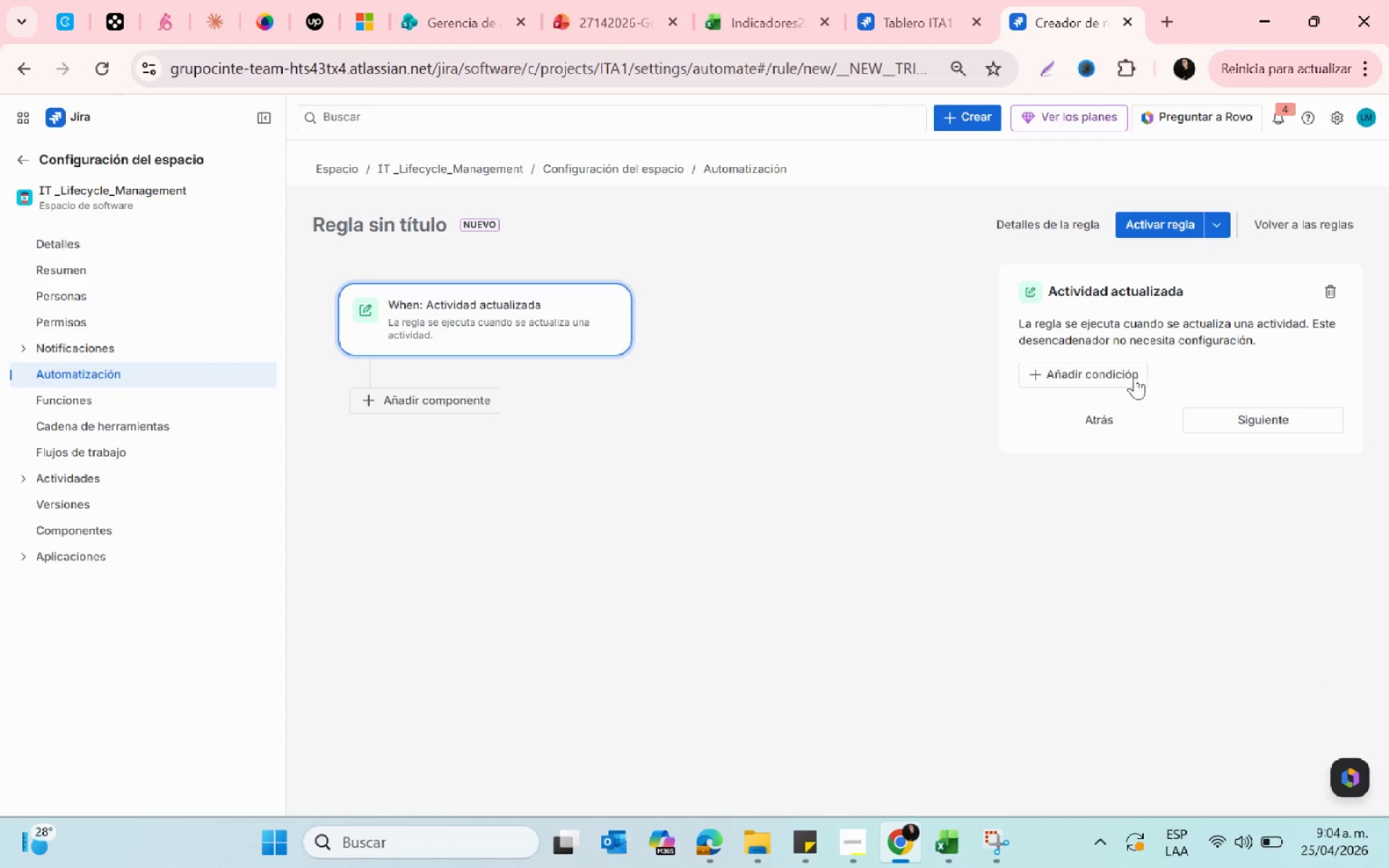 
left_click([1123, 375])
 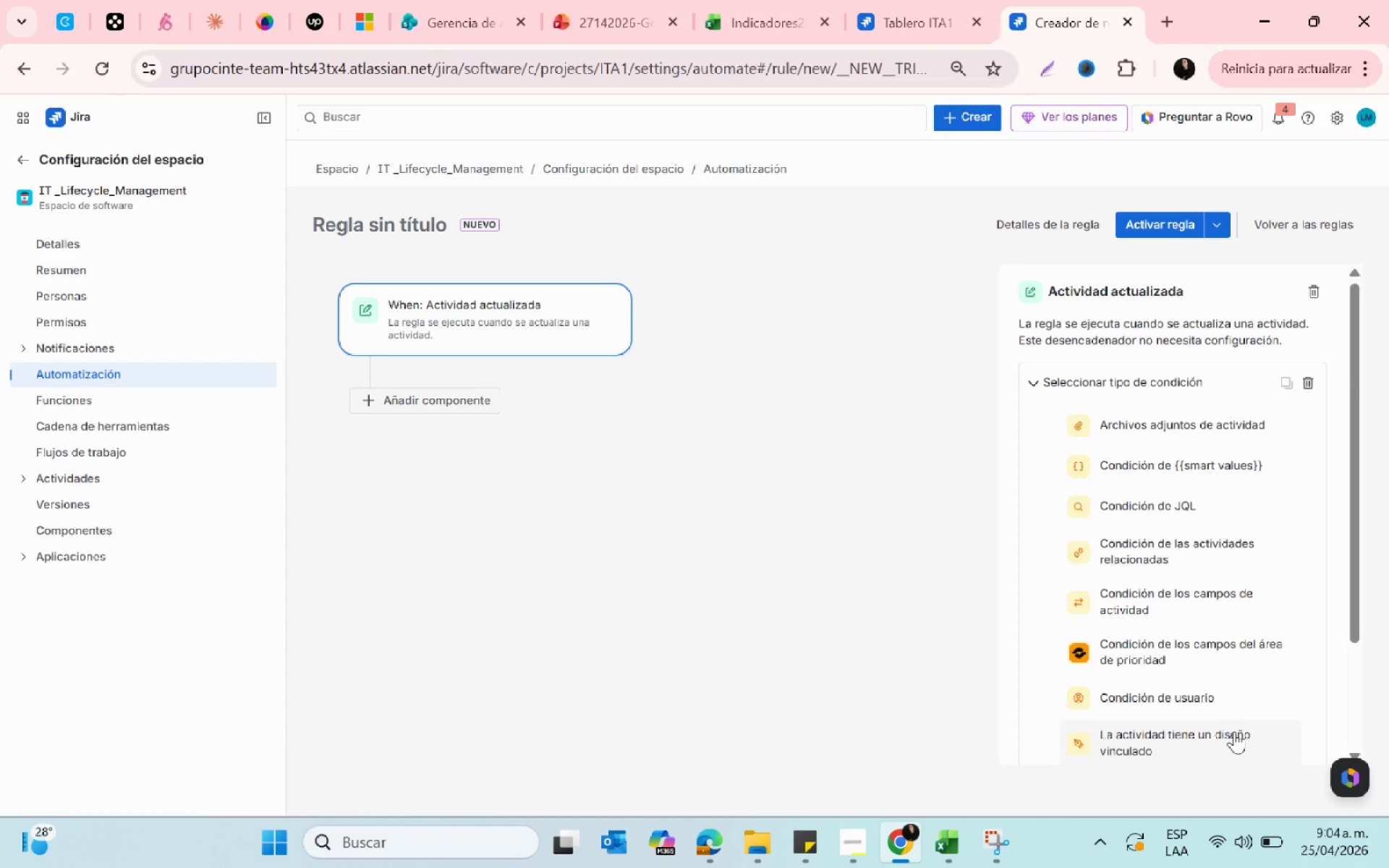 
scroll: coordinate [1234, 731], scroll_direction: down, amount: 2.0
 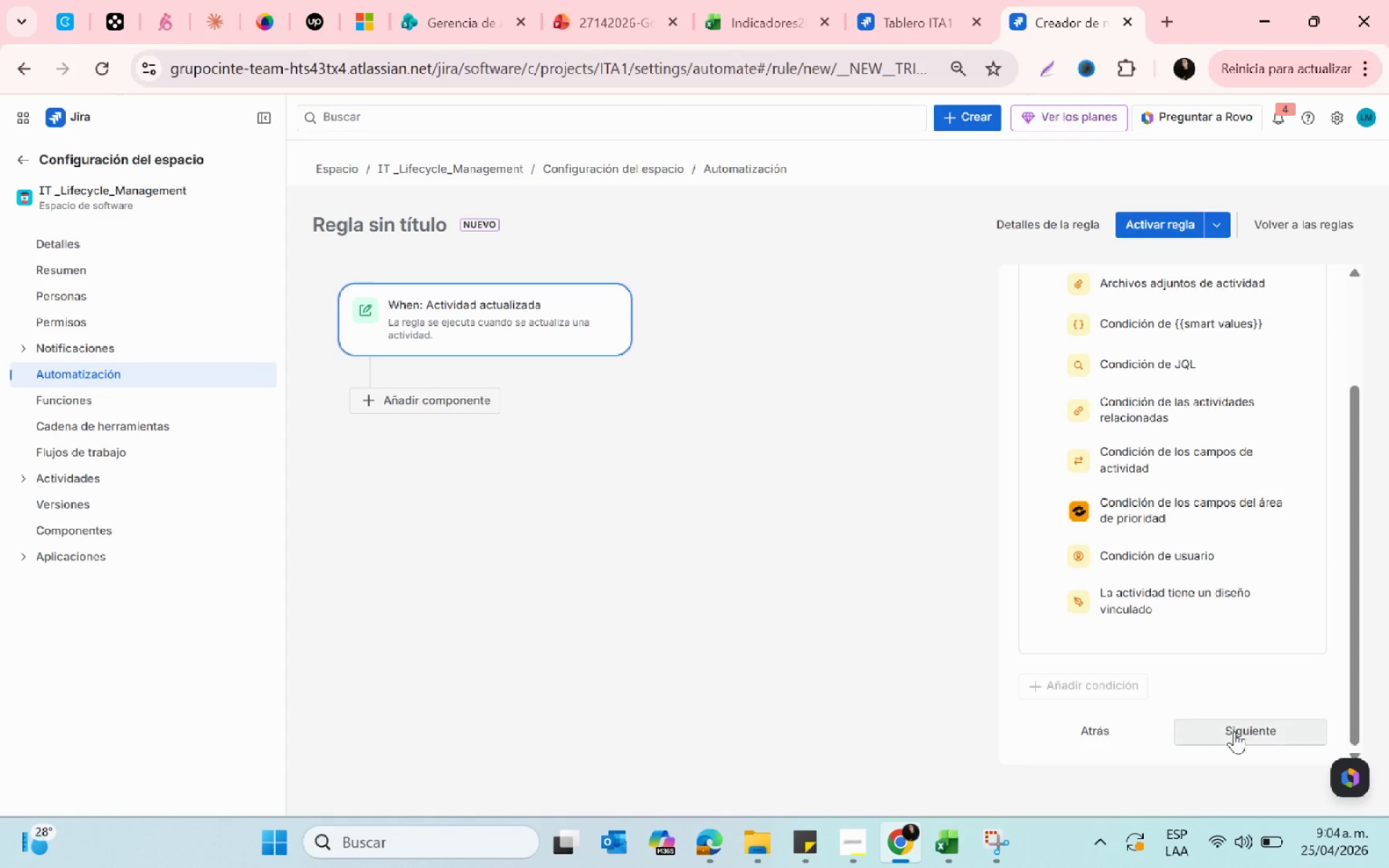 
scroll: coordinate [1234, 731], scroll_direction: up, amount: 1.0
 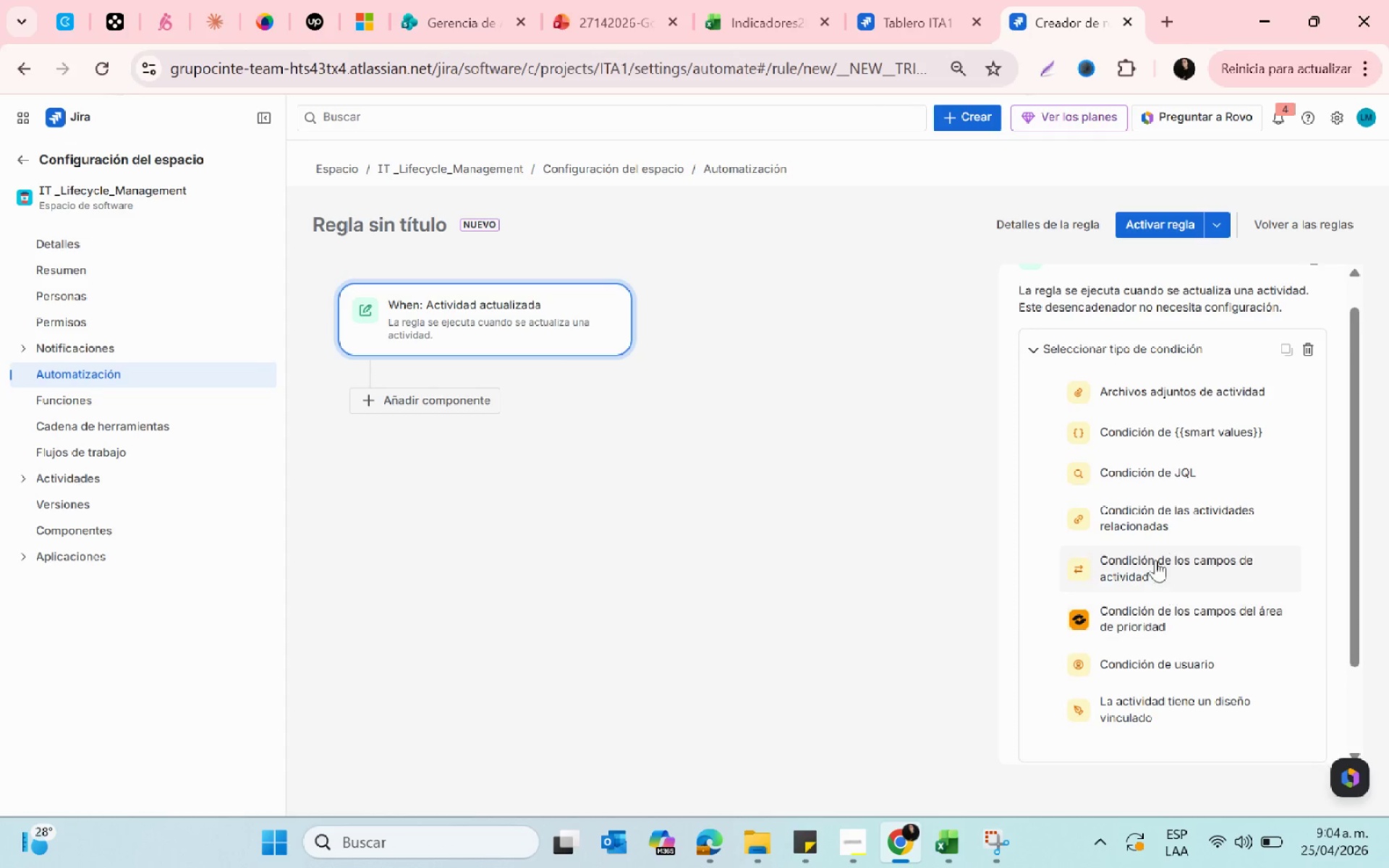 
left_click([1153, 557])
 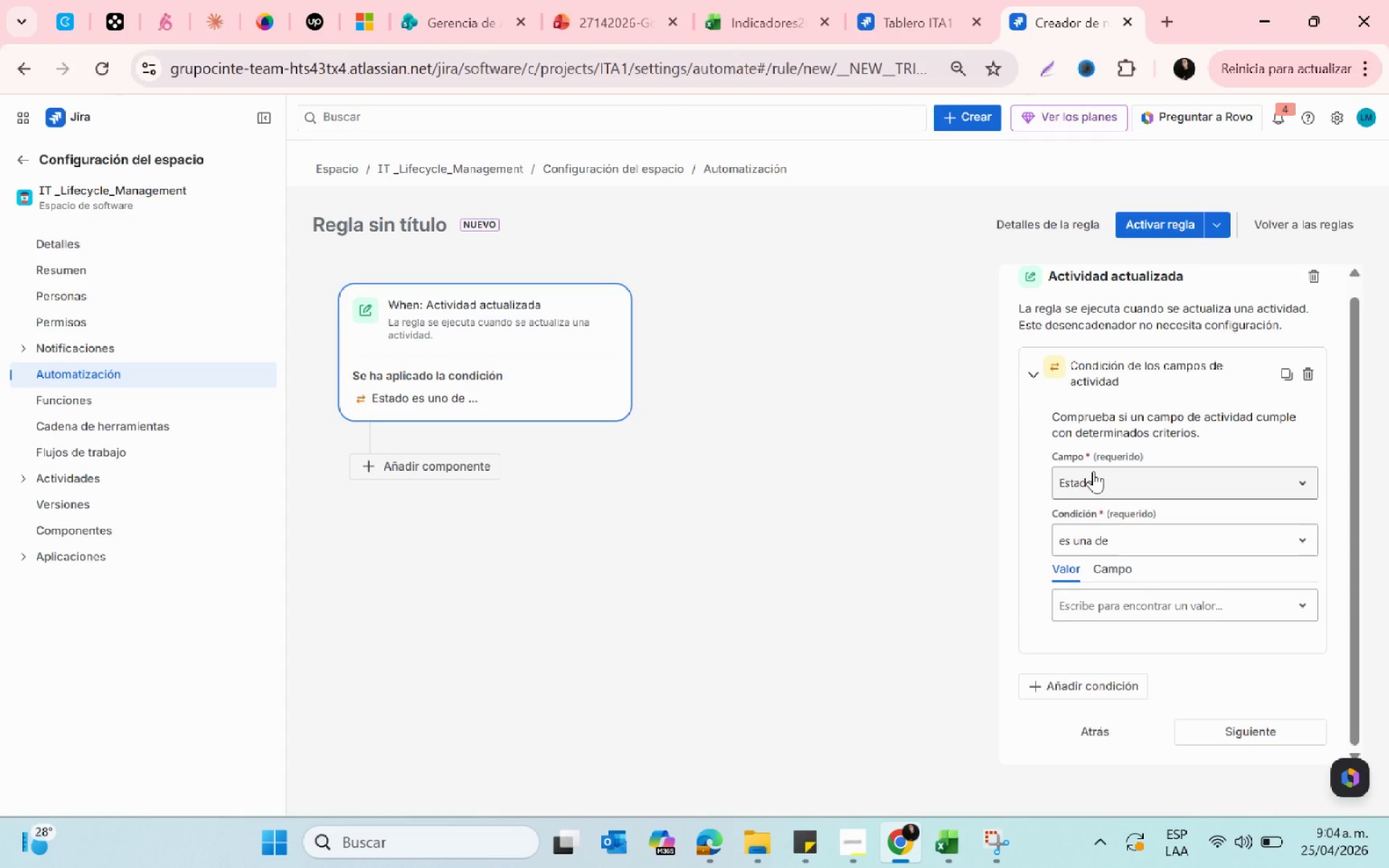 
left_click([1093, 471])
 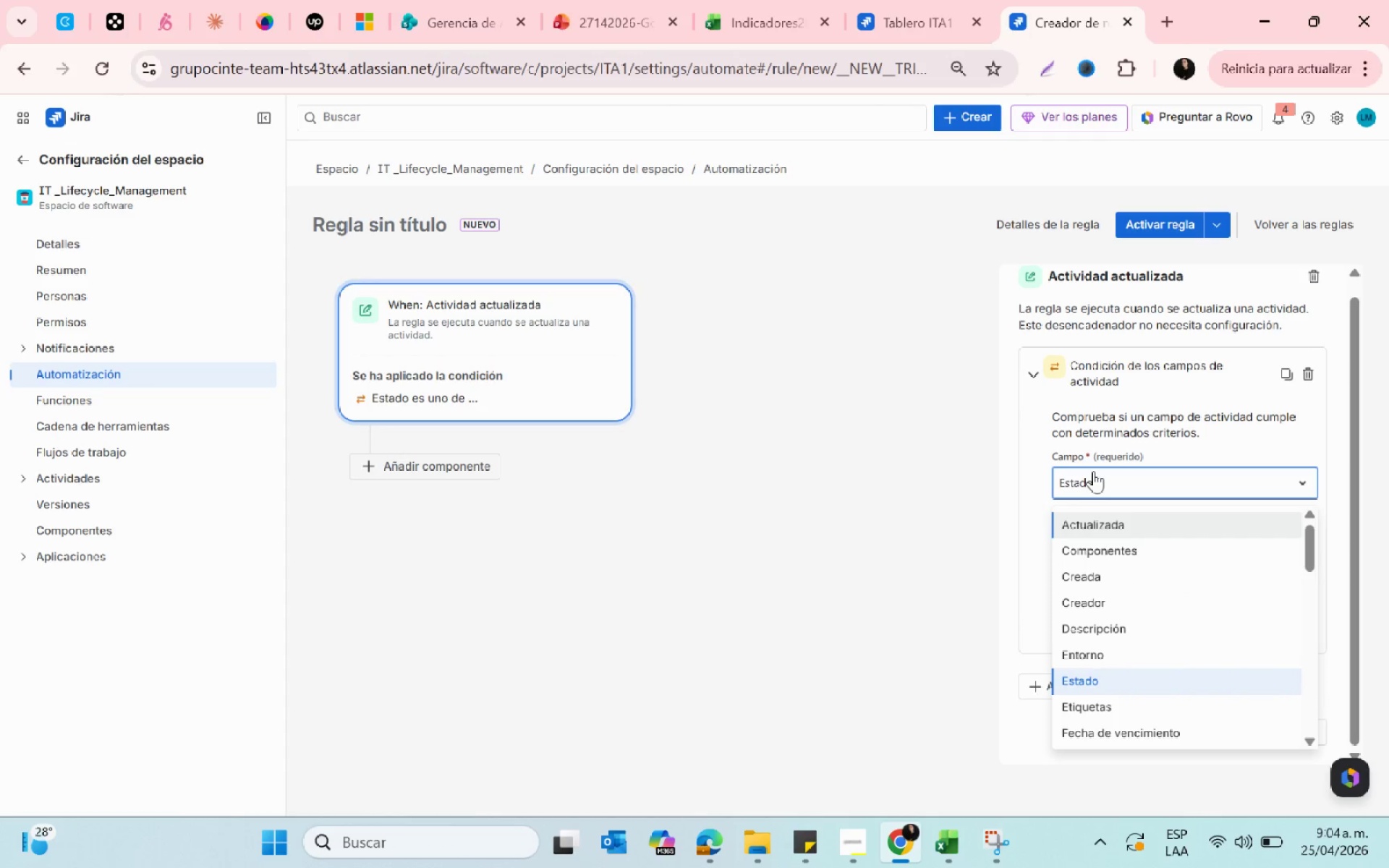 
left_click([1093, 471])
 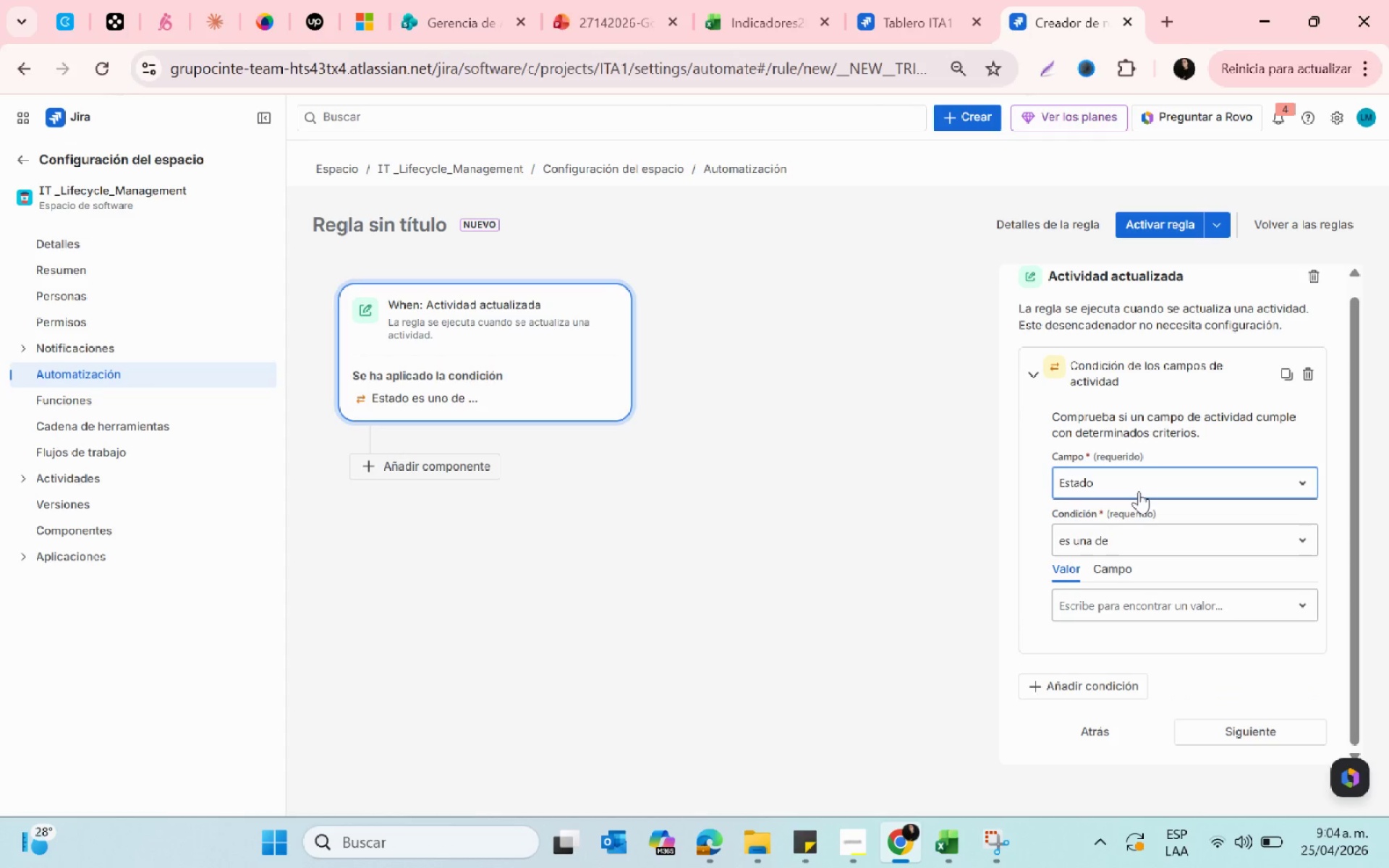 
left_click([1137, 491])
 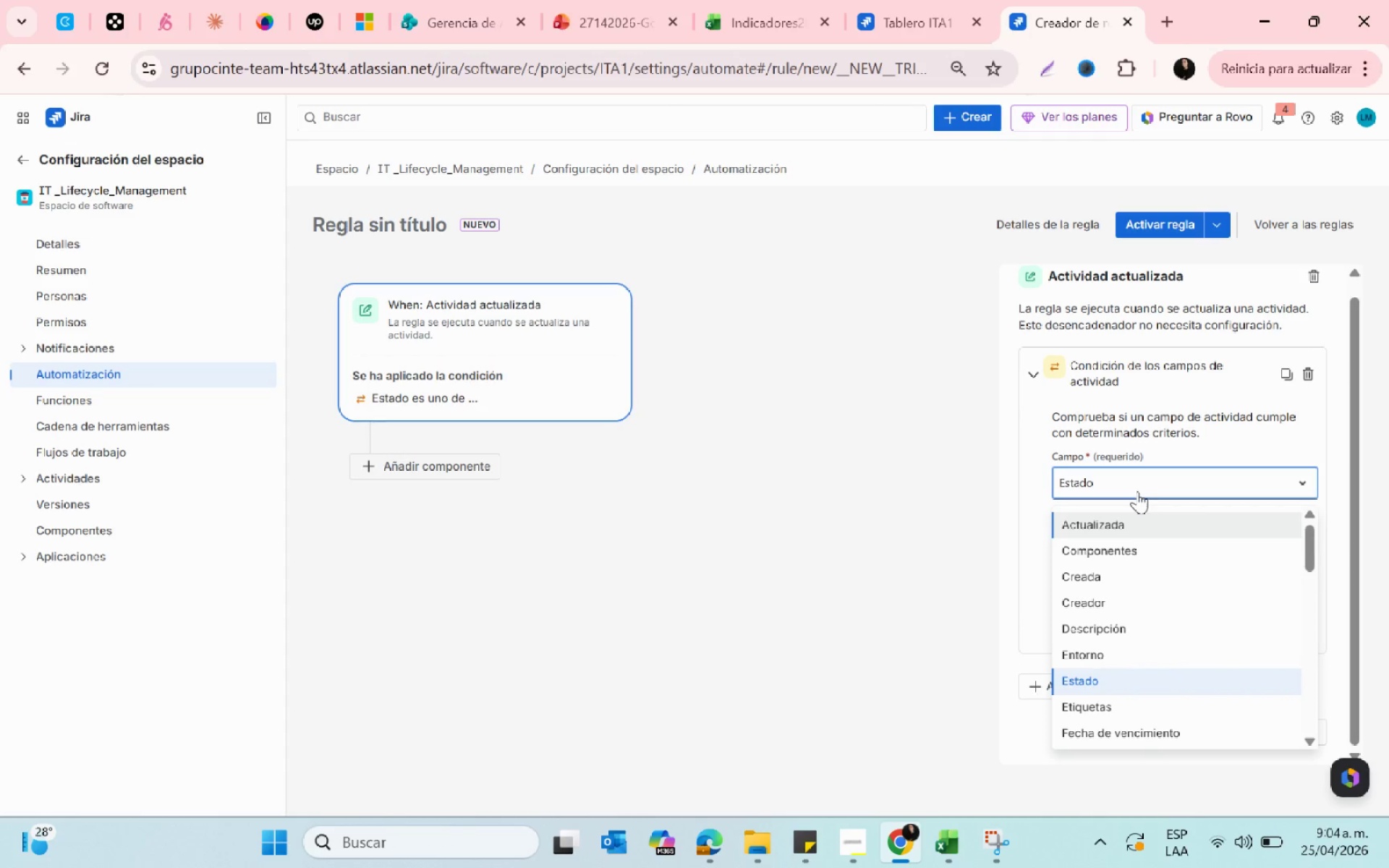 
left_click([1144, 519])
 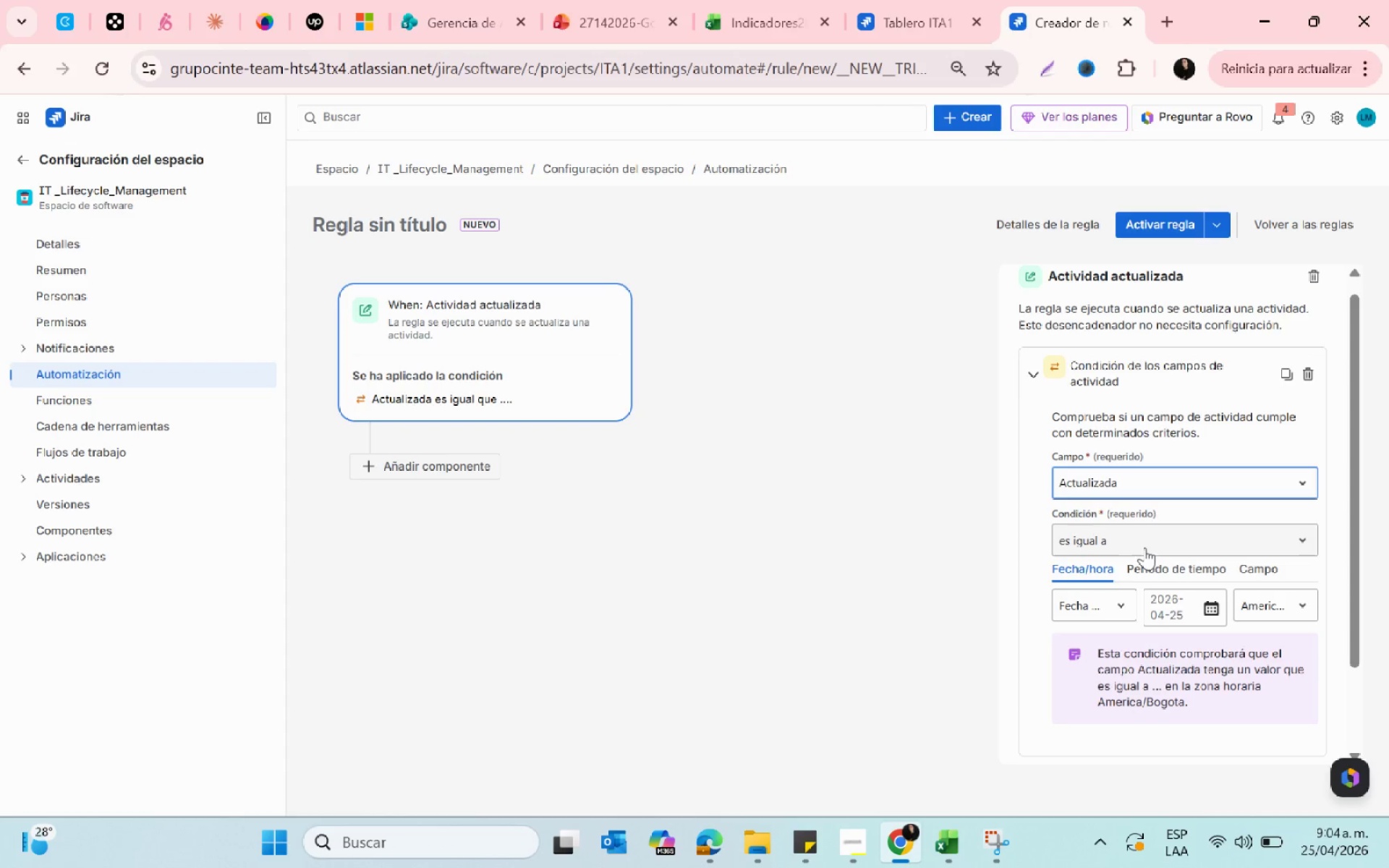 
left_click([1144, 548])
 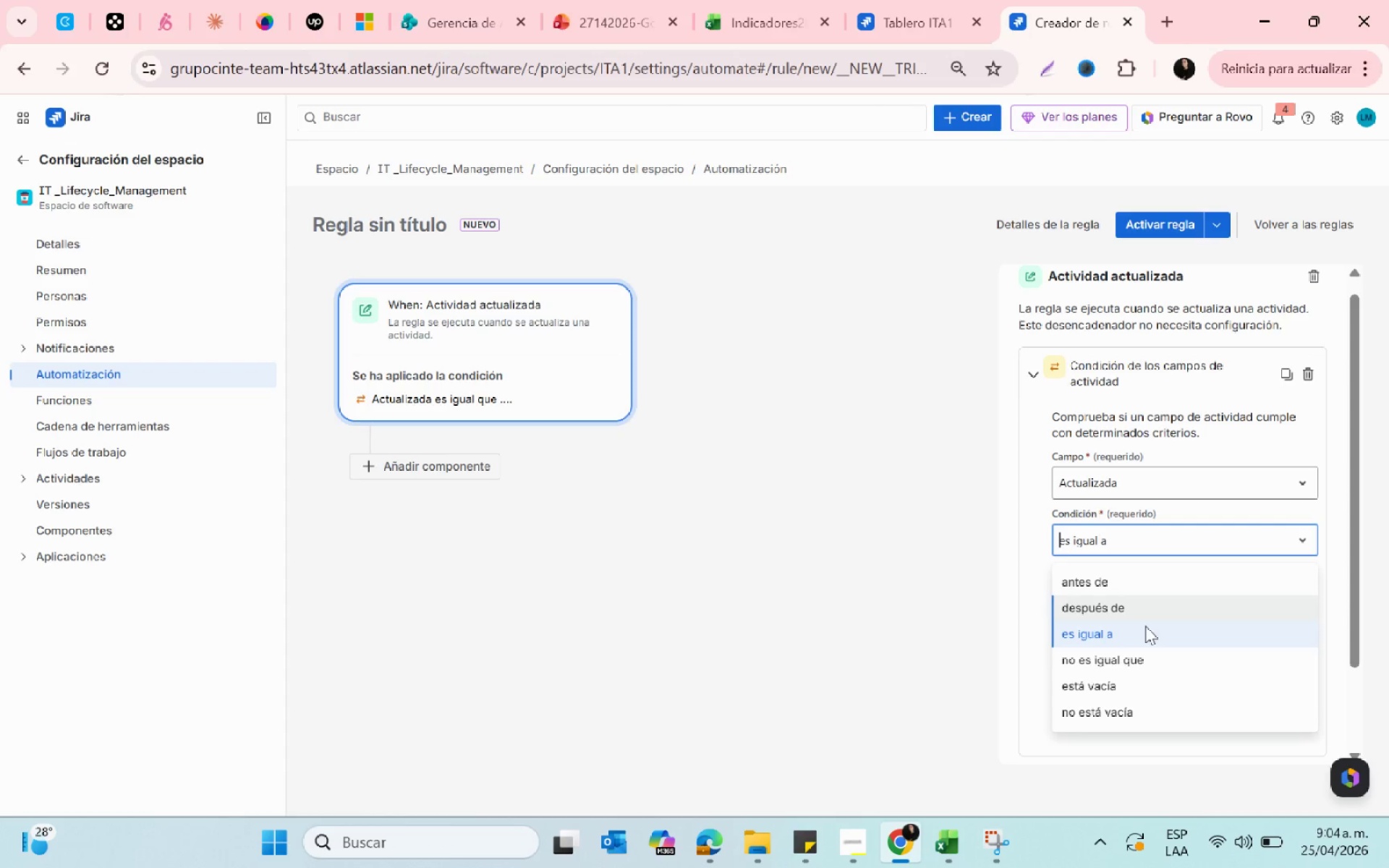 
left_click([1145, 638])
 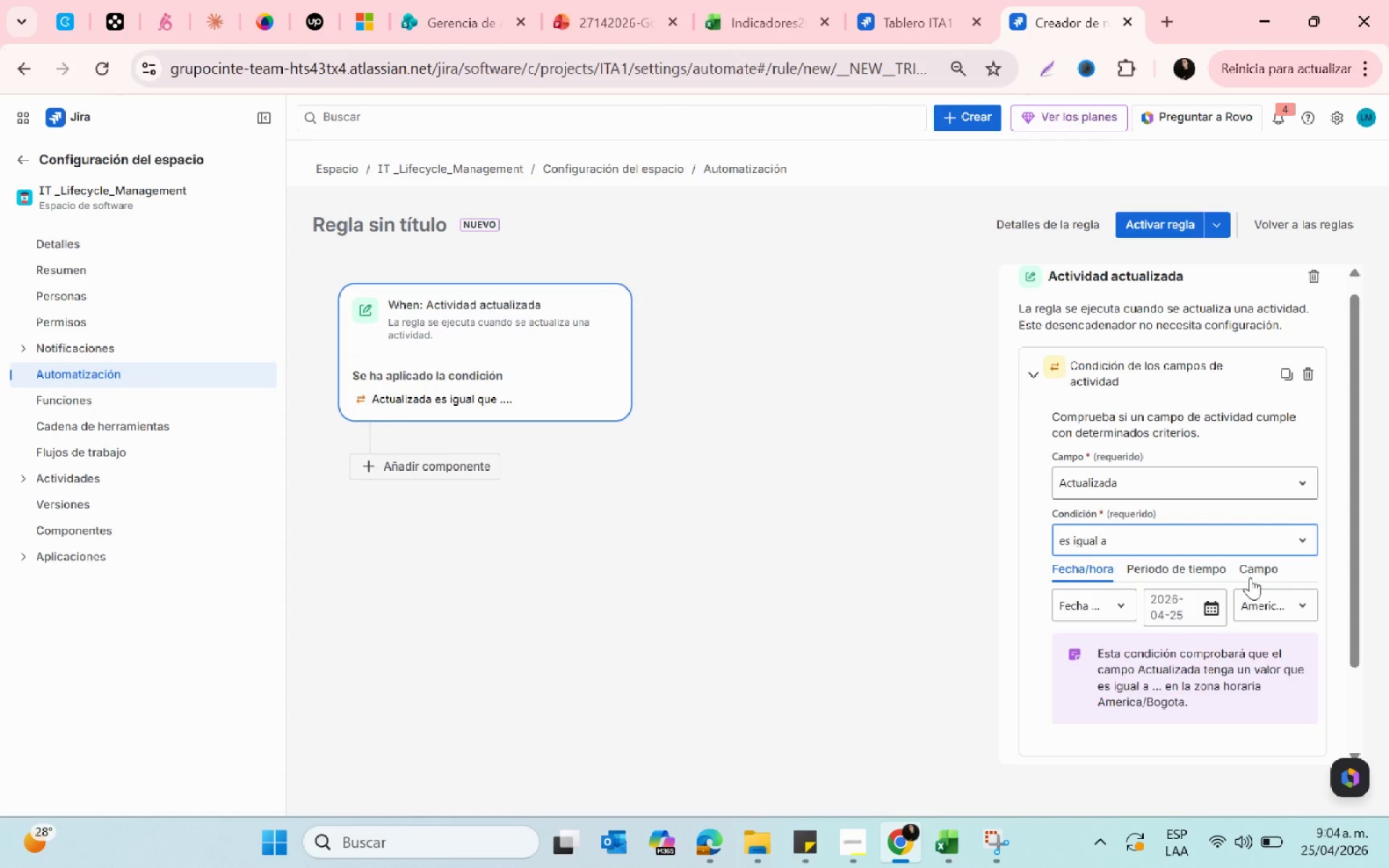 
left_click([1261, 567])
 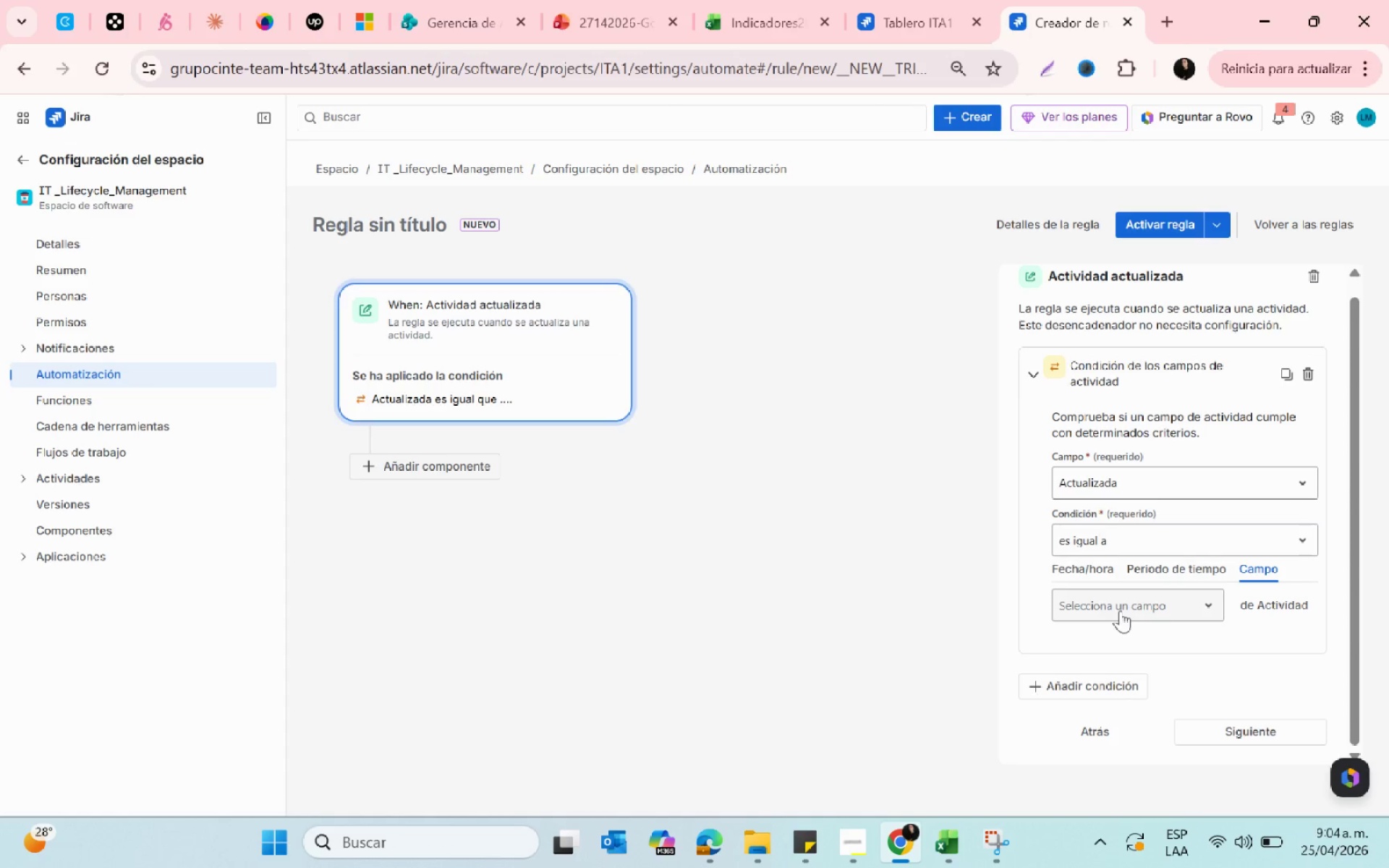 
left_click([1120, 610])
 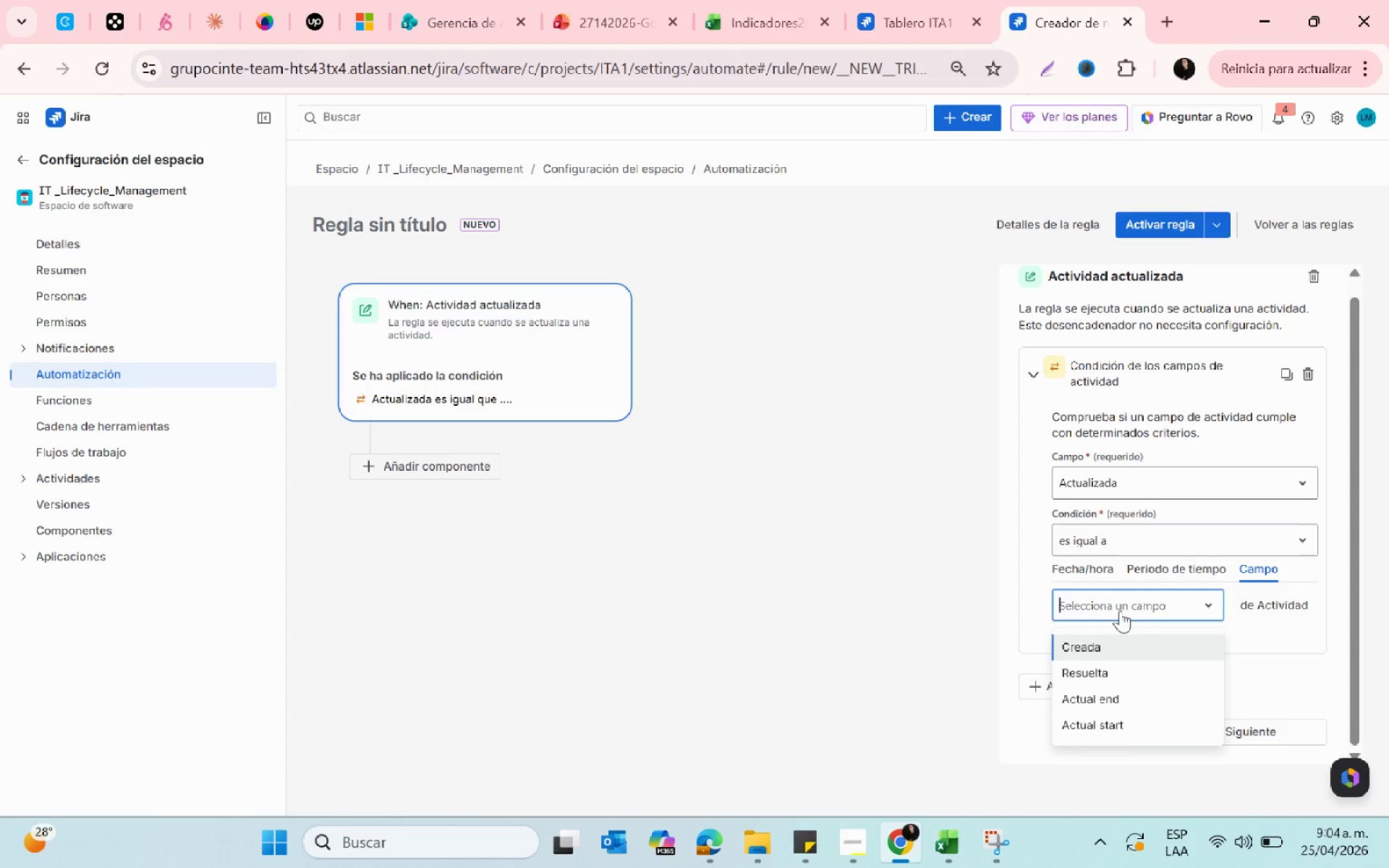 
type(da)
 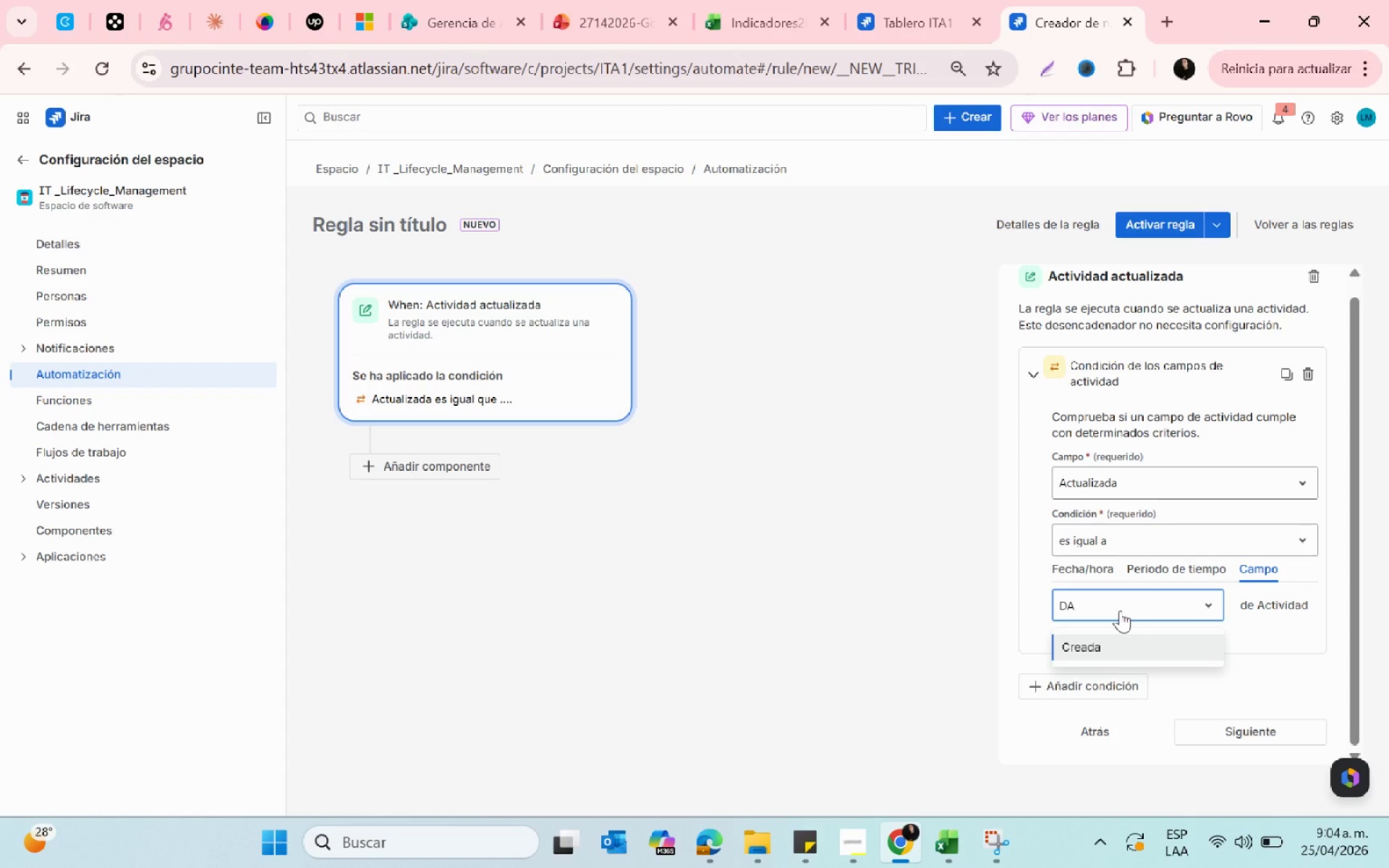 
wait(14.53)
 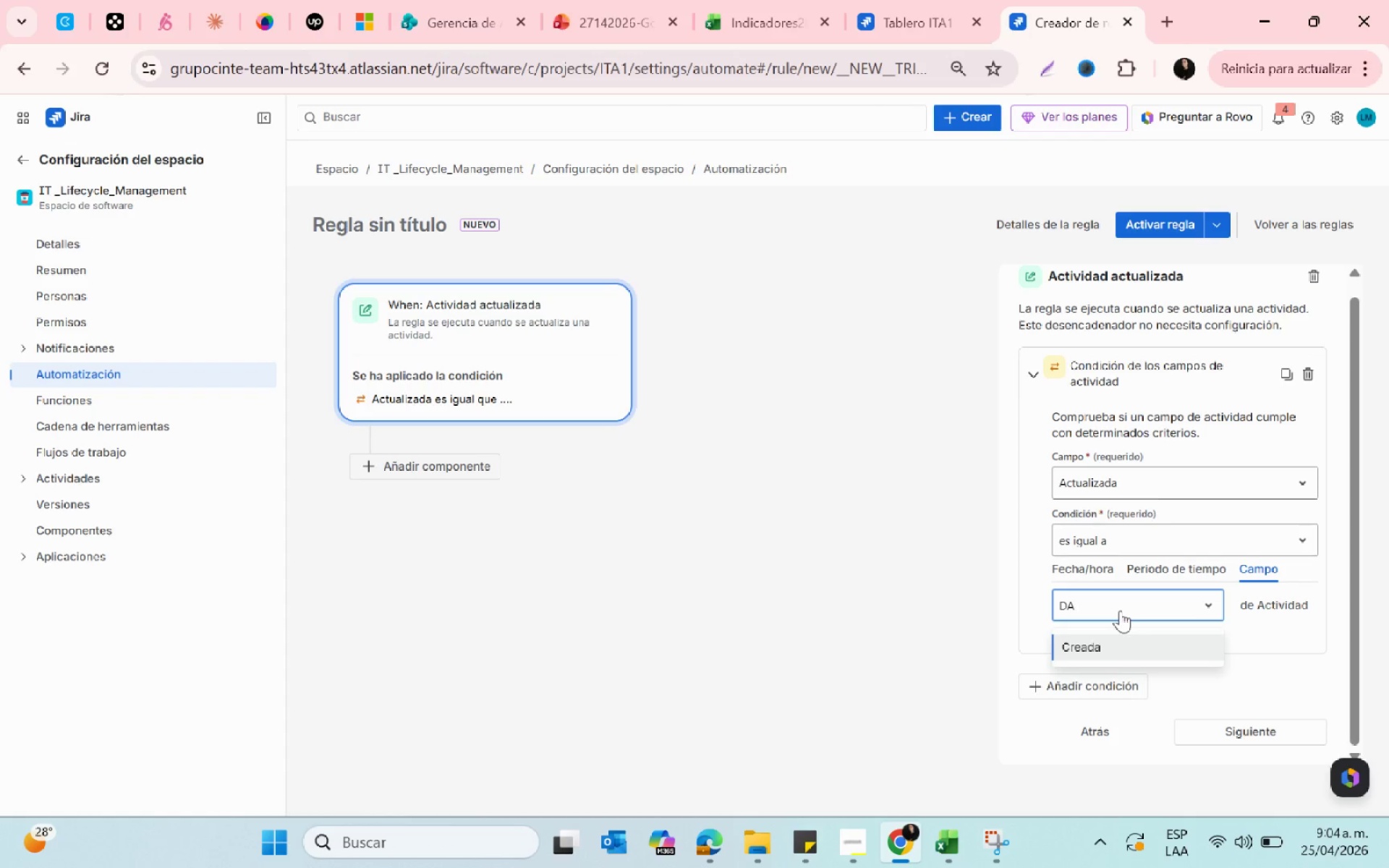 
double_click([1123, 536])
 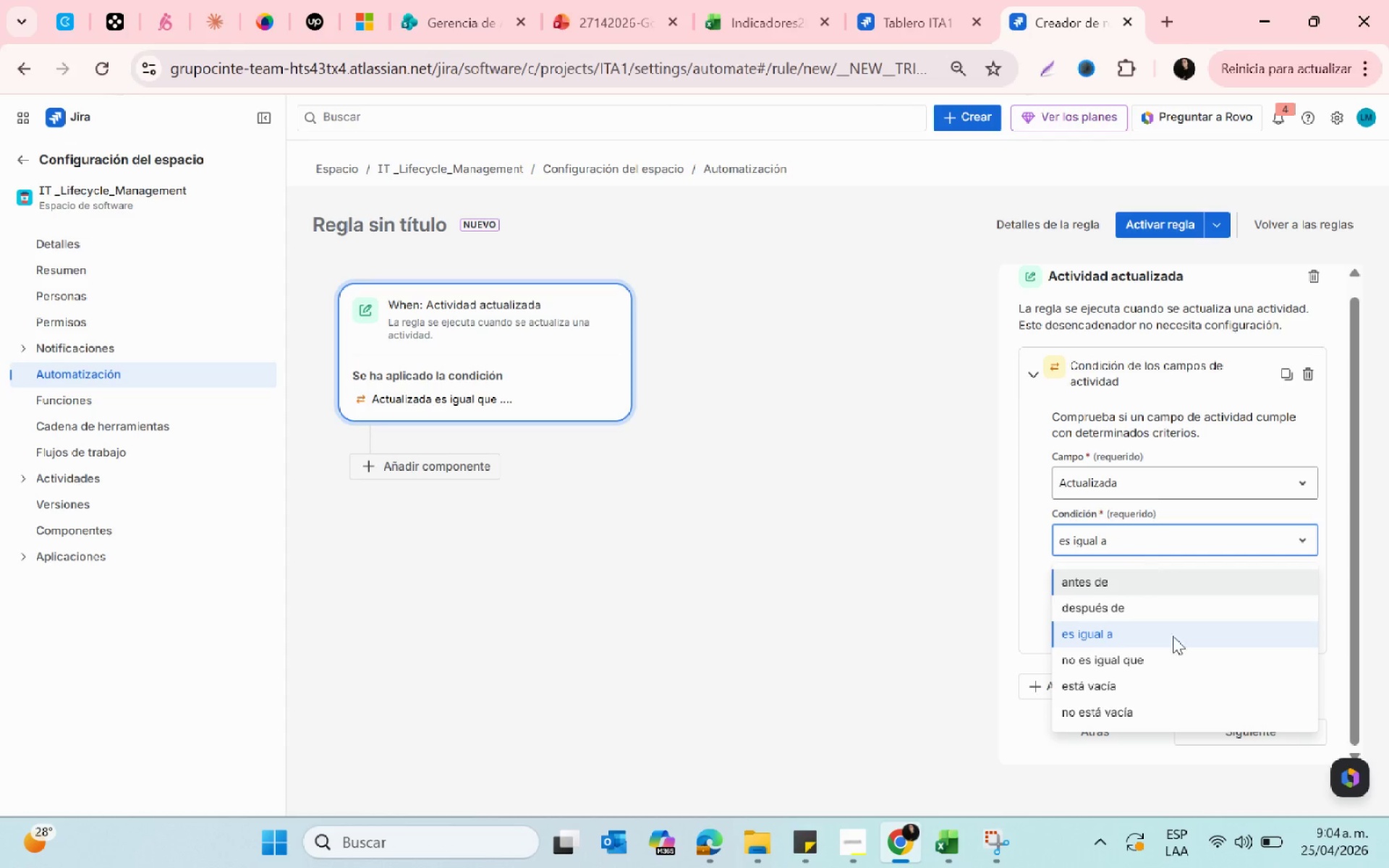 
scroll: coordinate [1176, 642], scroll_direction: down, amount: 6.0
 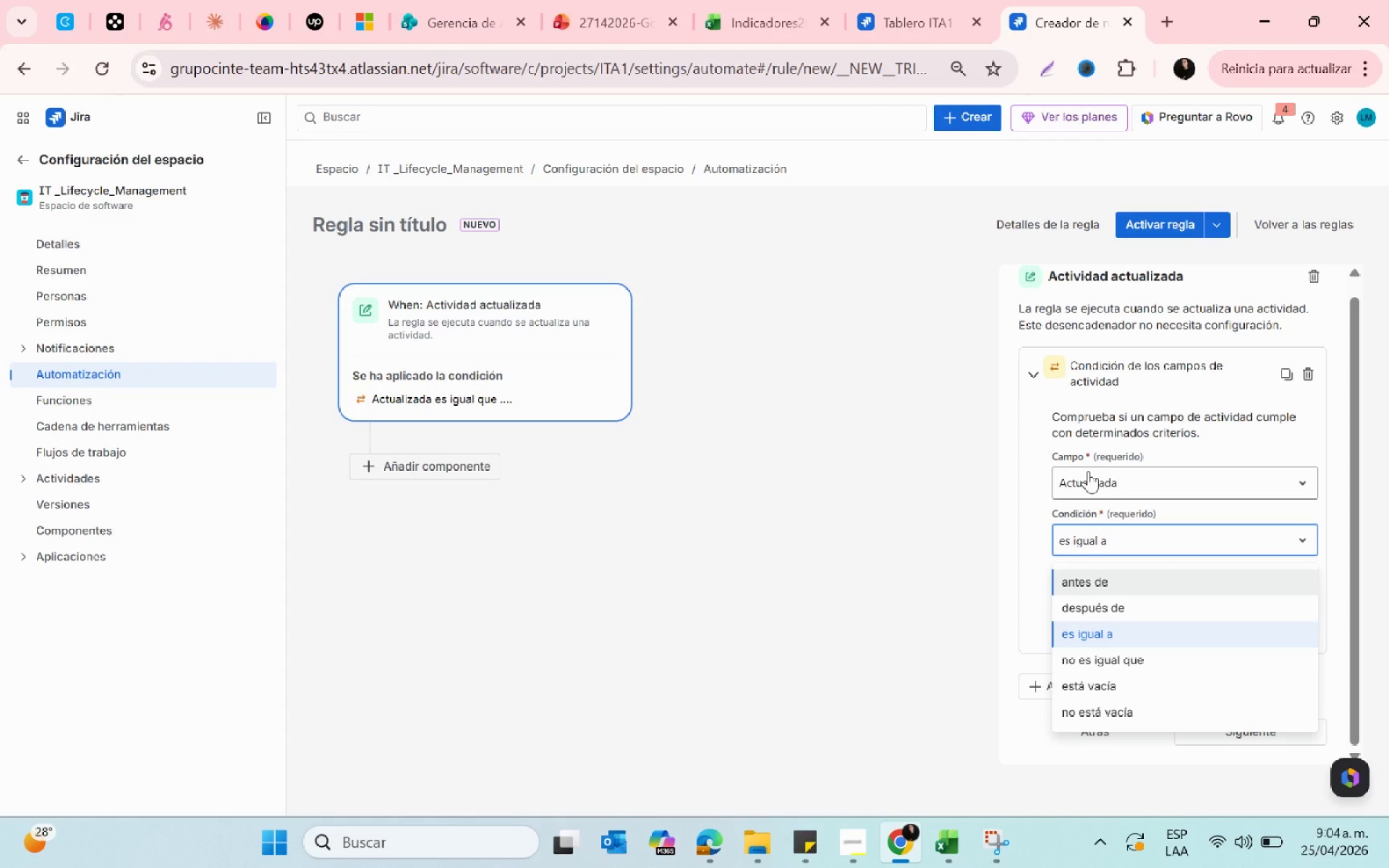 
left_click([1106, 481])
 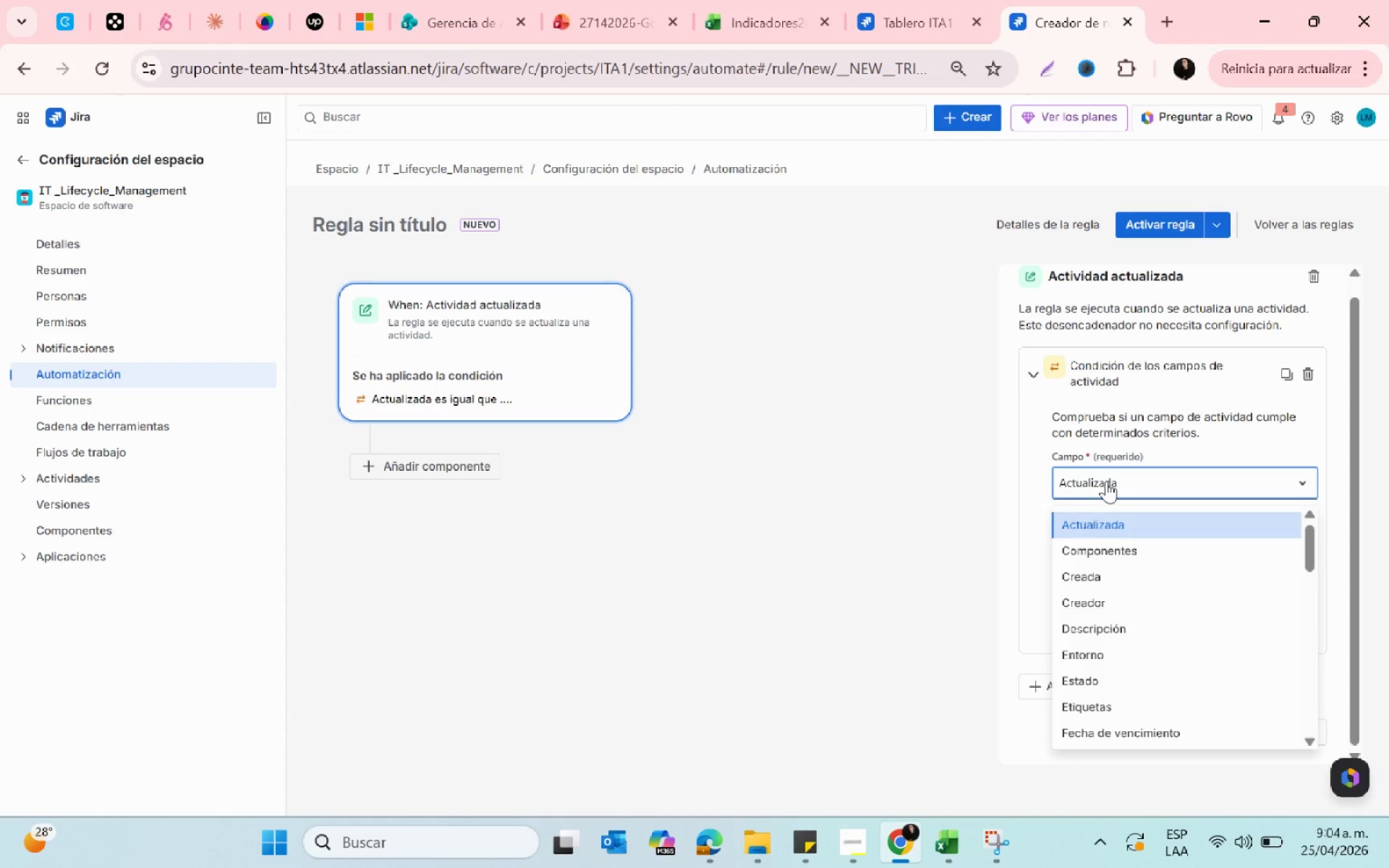 
type(da)
 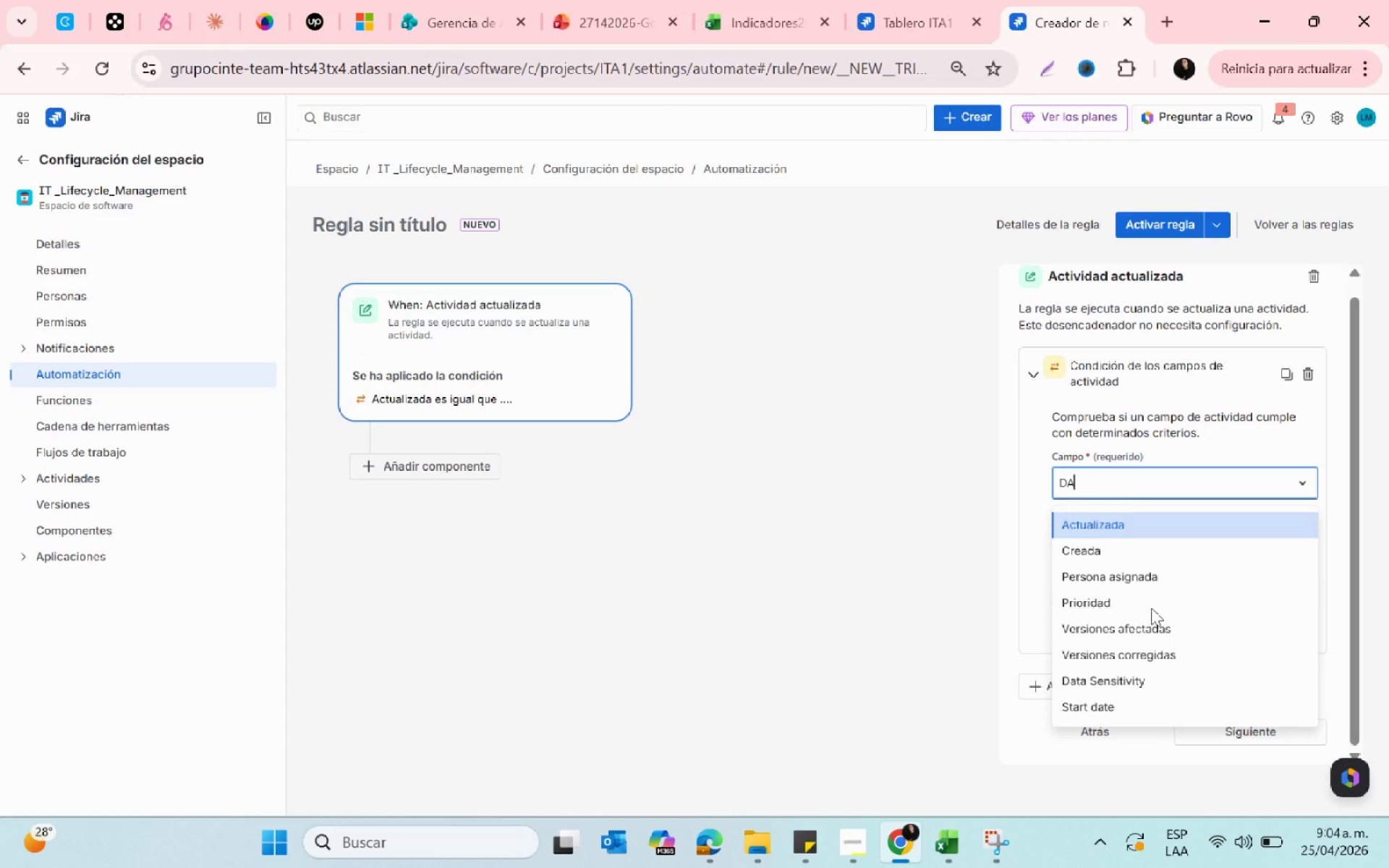 
left_click([1161, 679])
 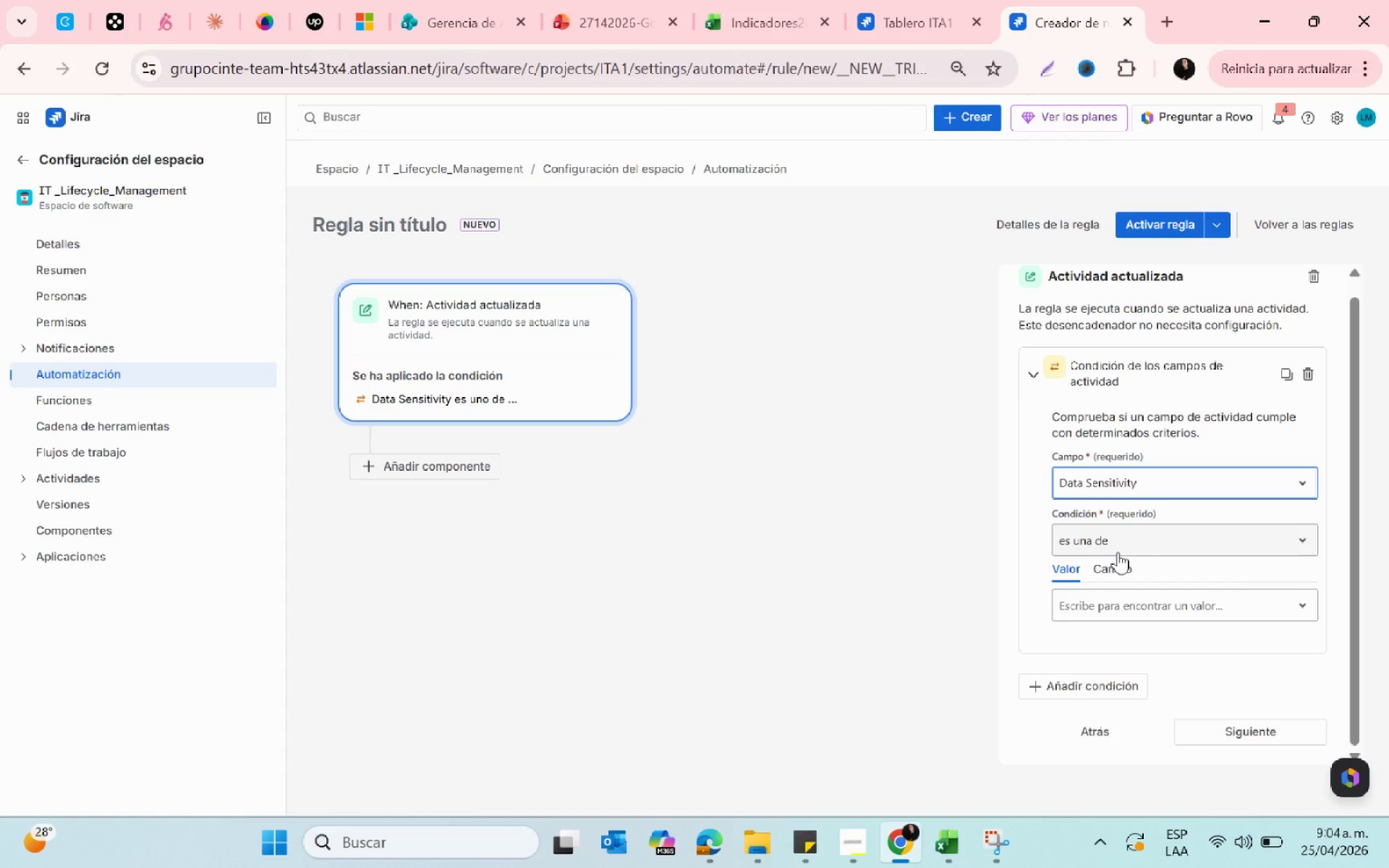 
wait(17.94)
 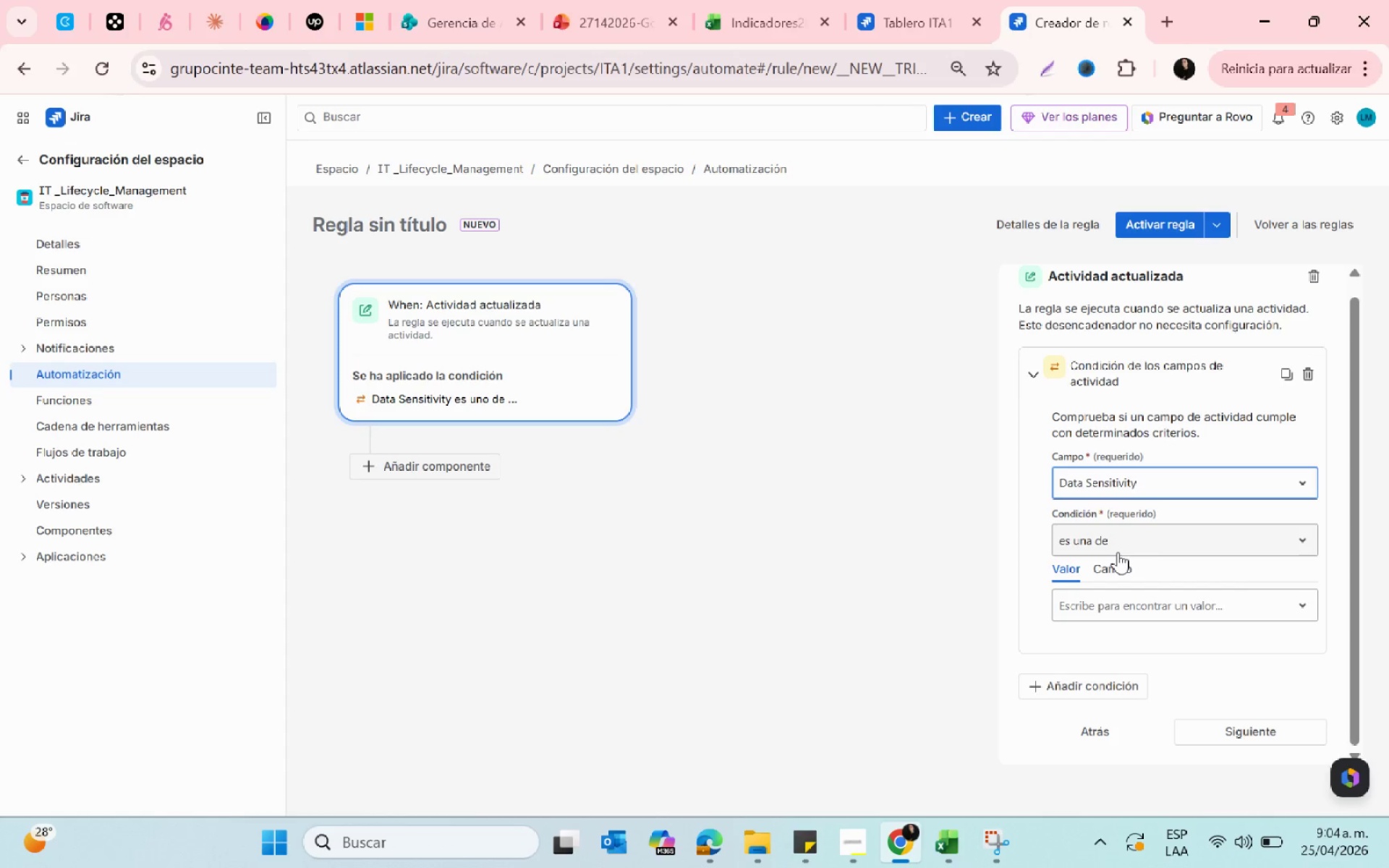 
left_click([1114, 549])
 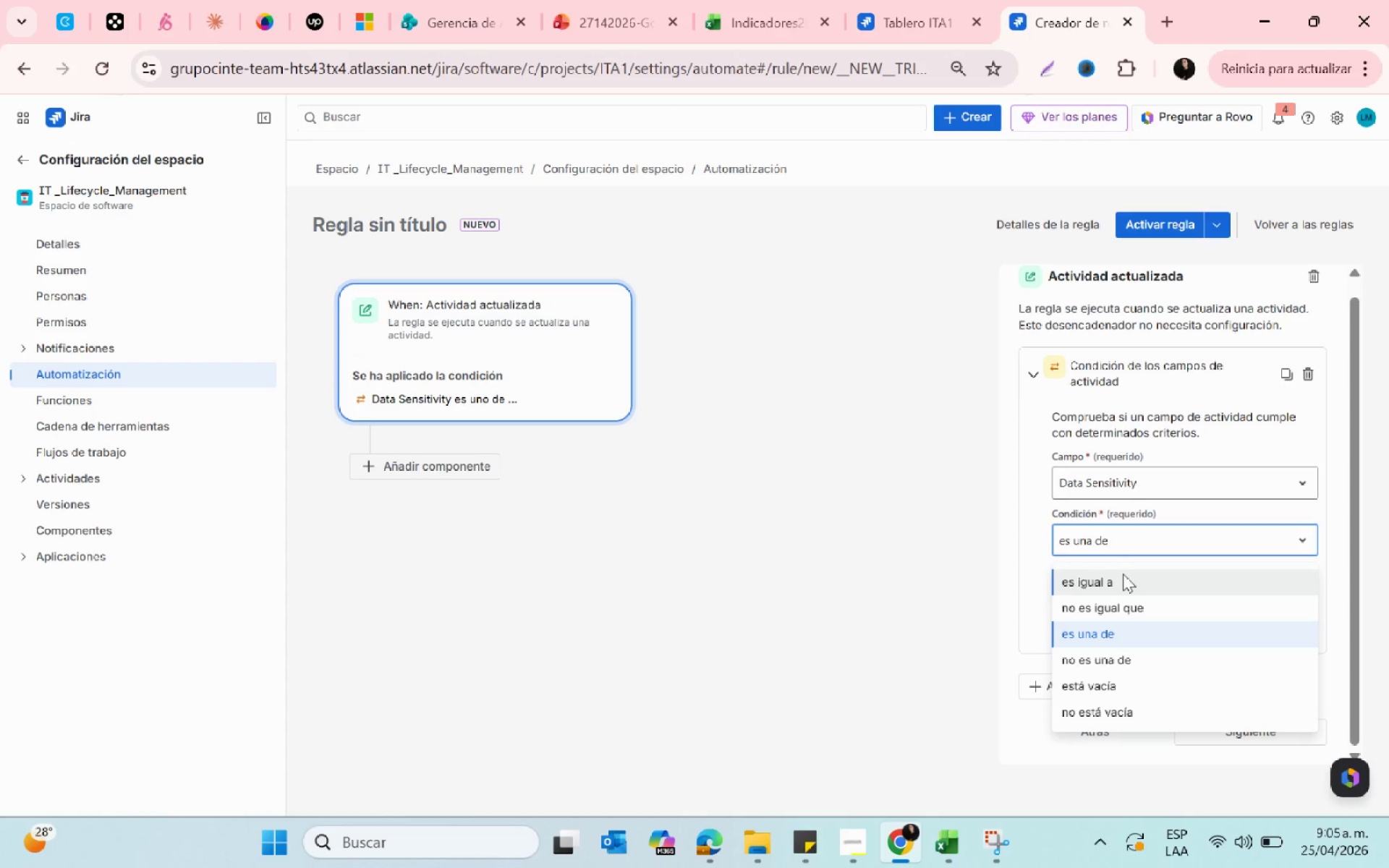 
left_click([1127, 579])
 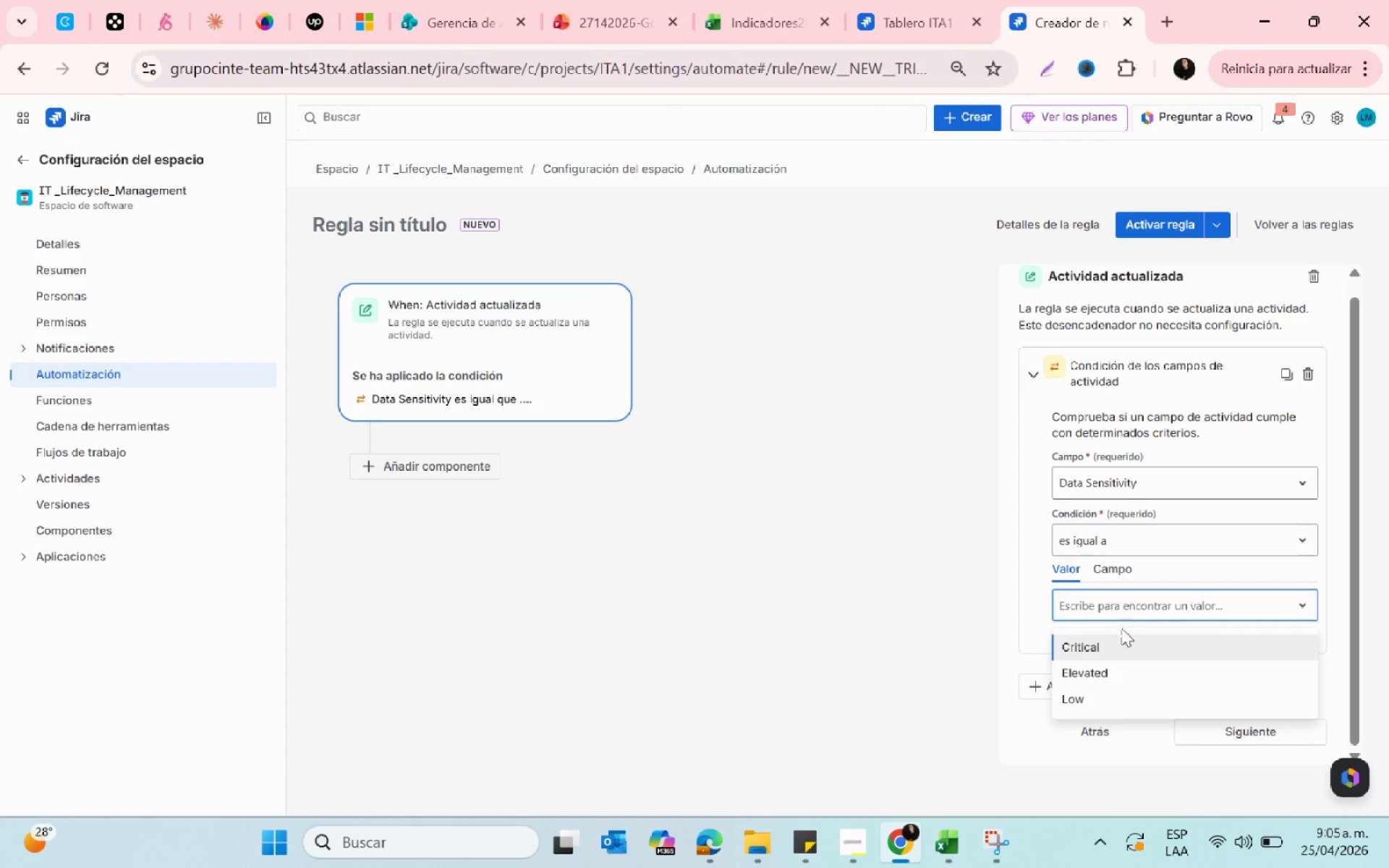 
wait(5.78)
 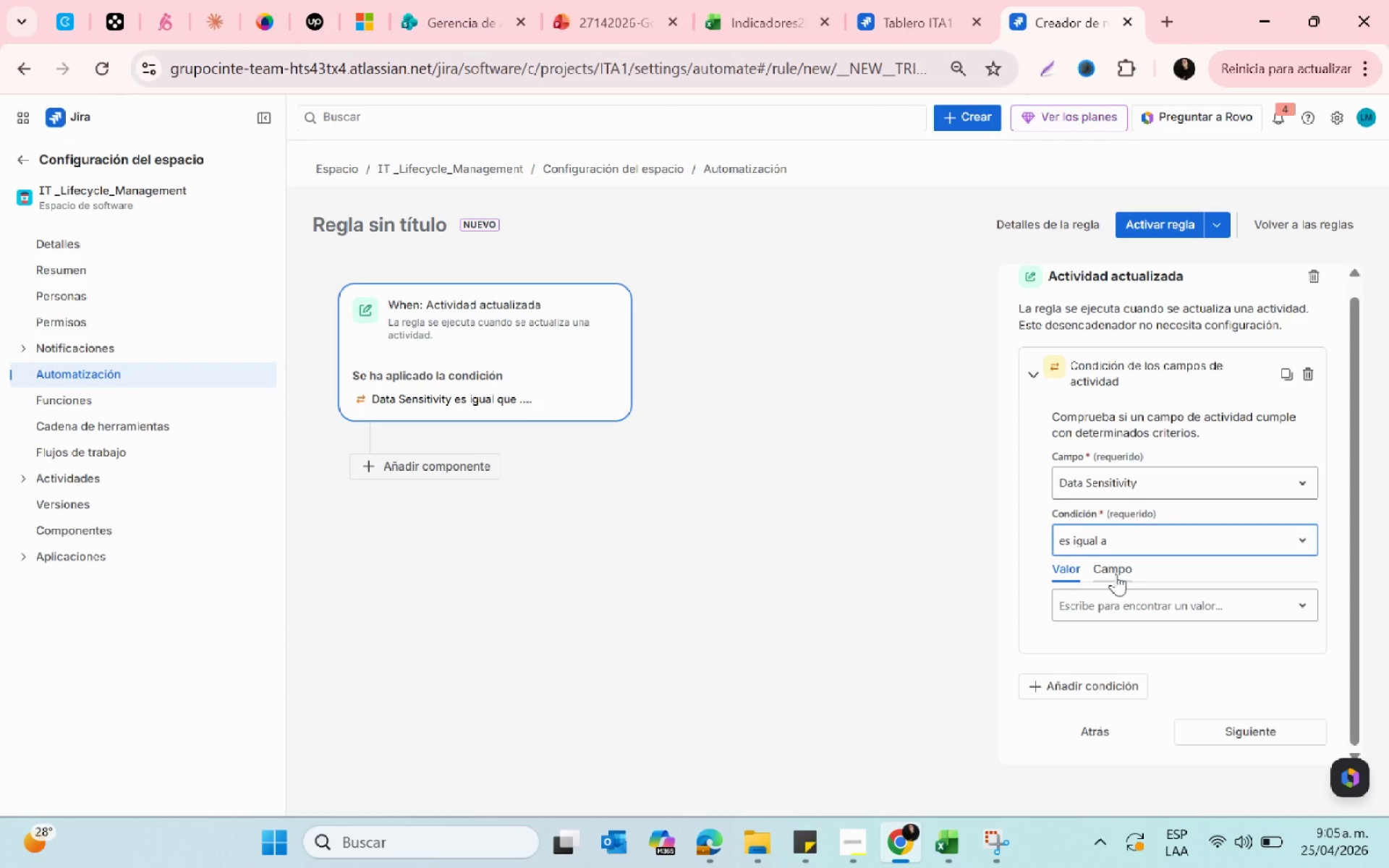 
scroll: coordinate [1121, 688], scroll_direction: up, amount: 1.0
 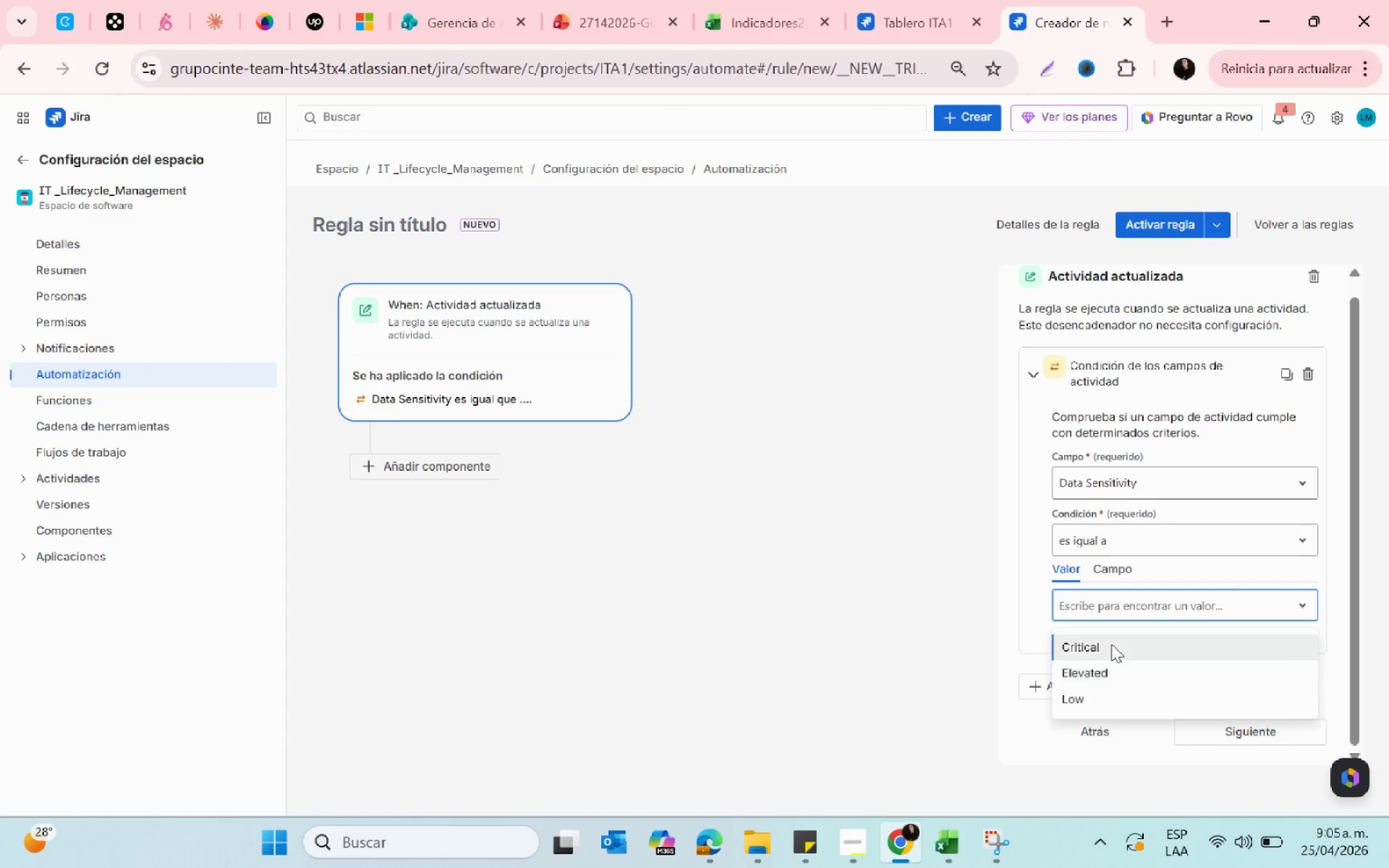 
left_click([1108, 639])
 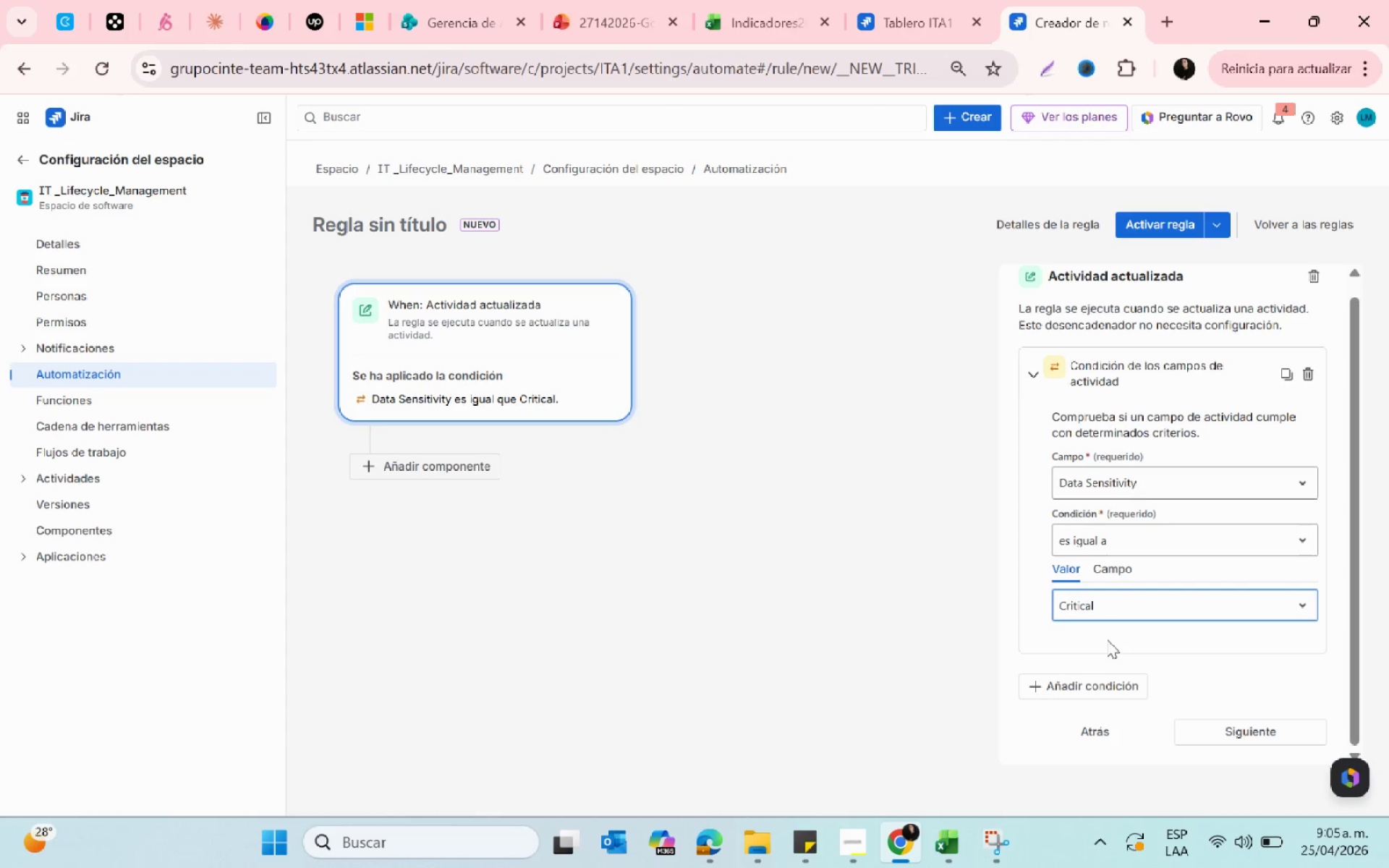 
wait(9.45)
 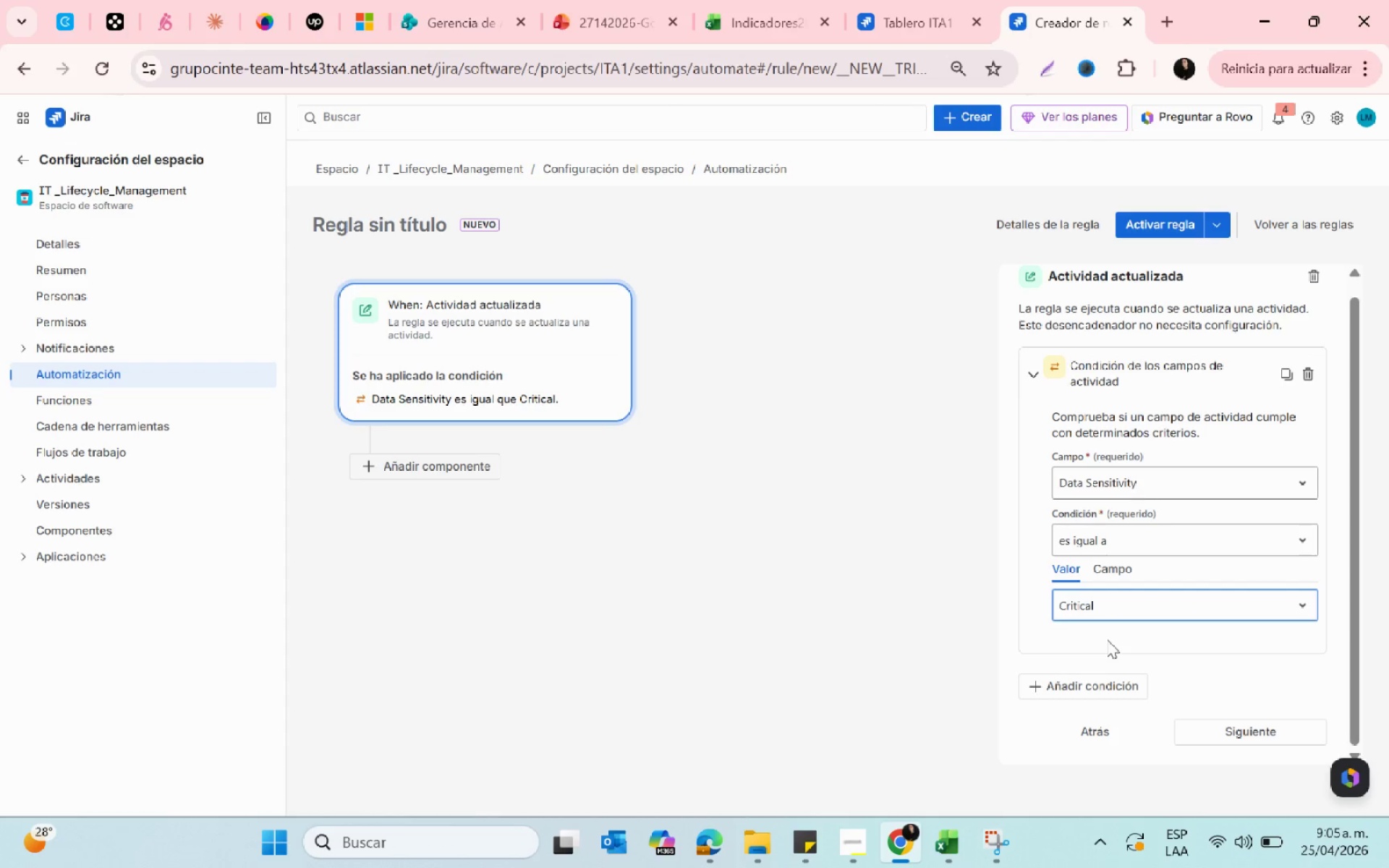 
left_click([1207, 726])
 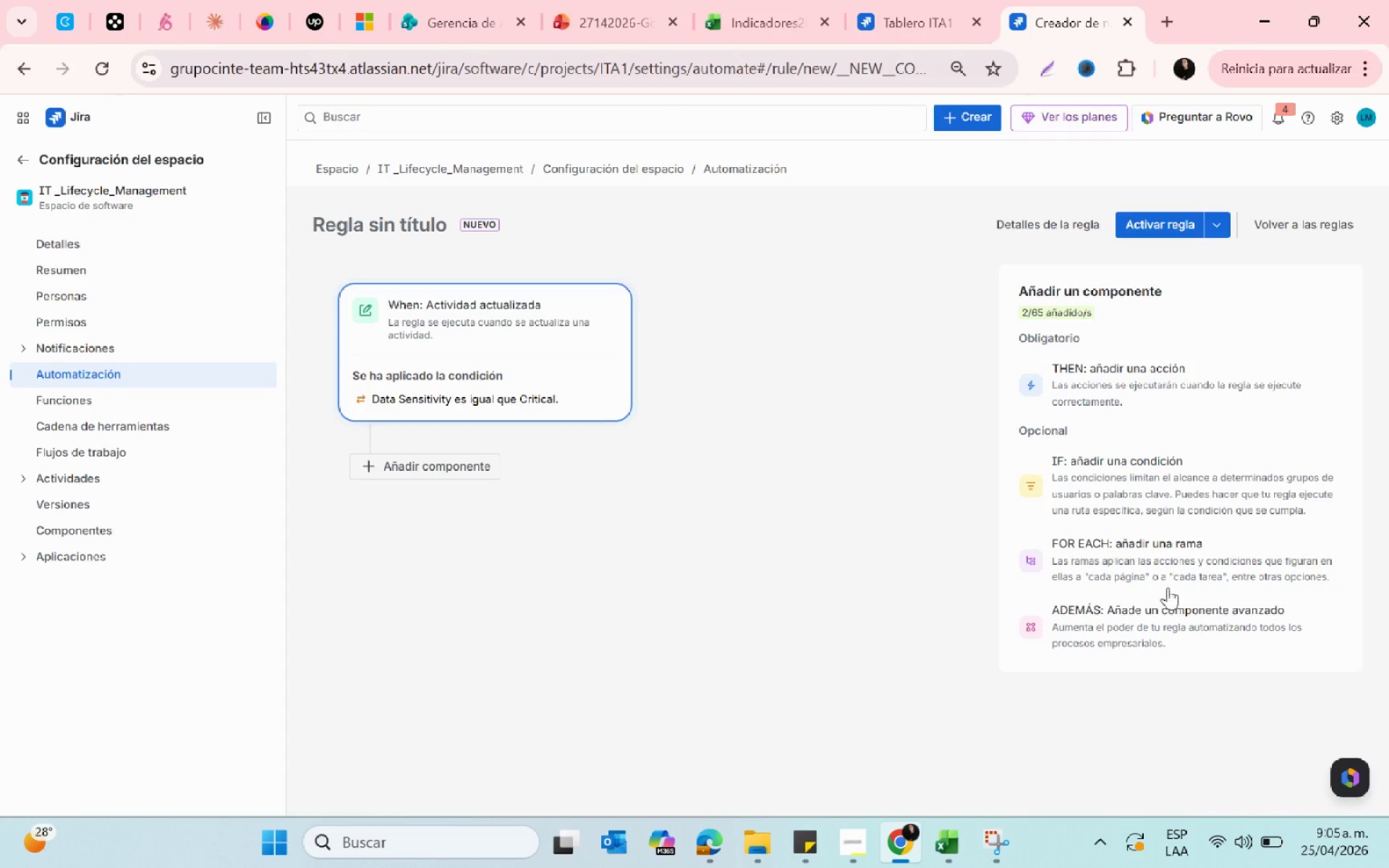 
left_click([1137, 380])
 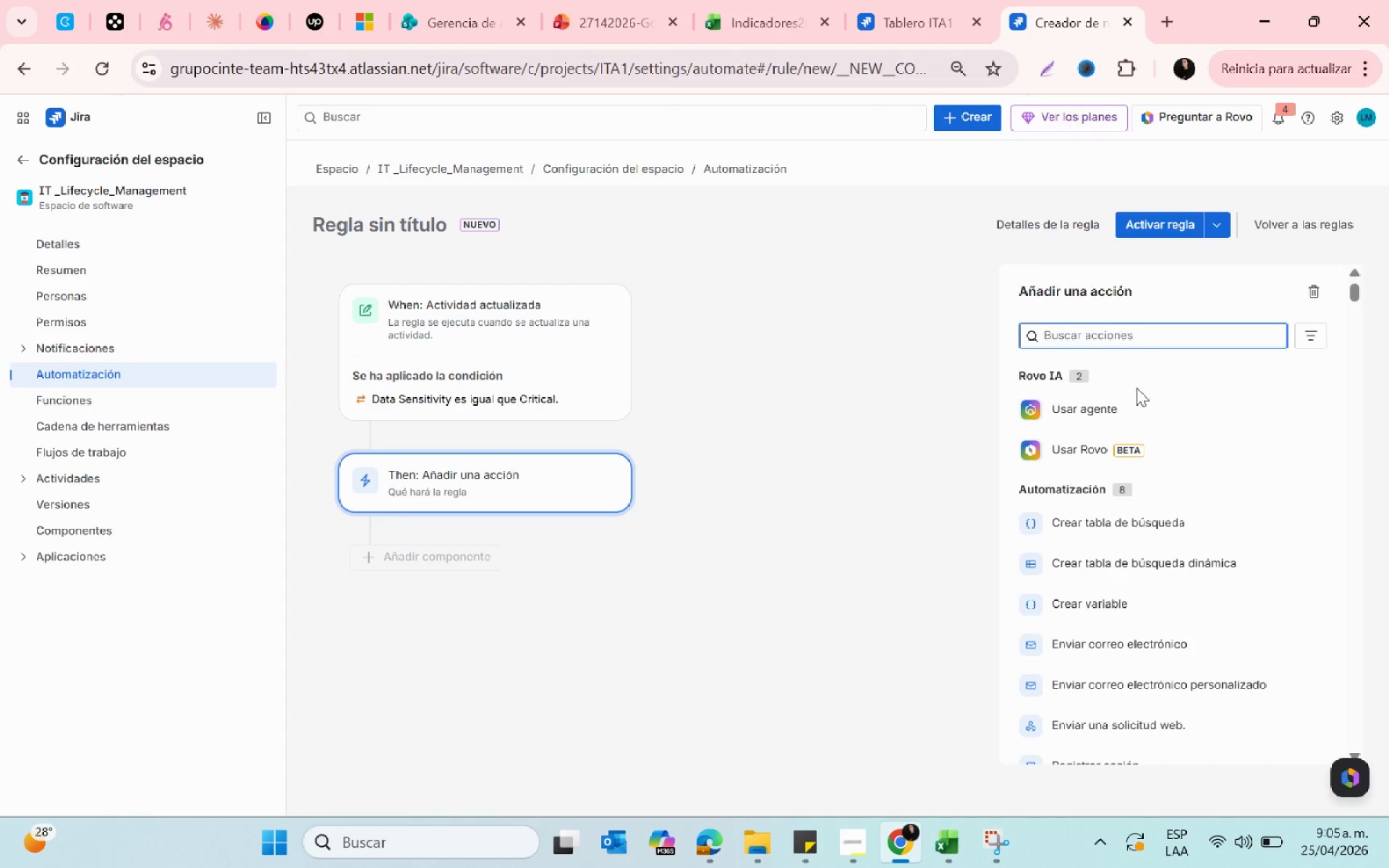 
scroll: coordinate [1189, 618], scroll_direction: down, amount: 2.0
 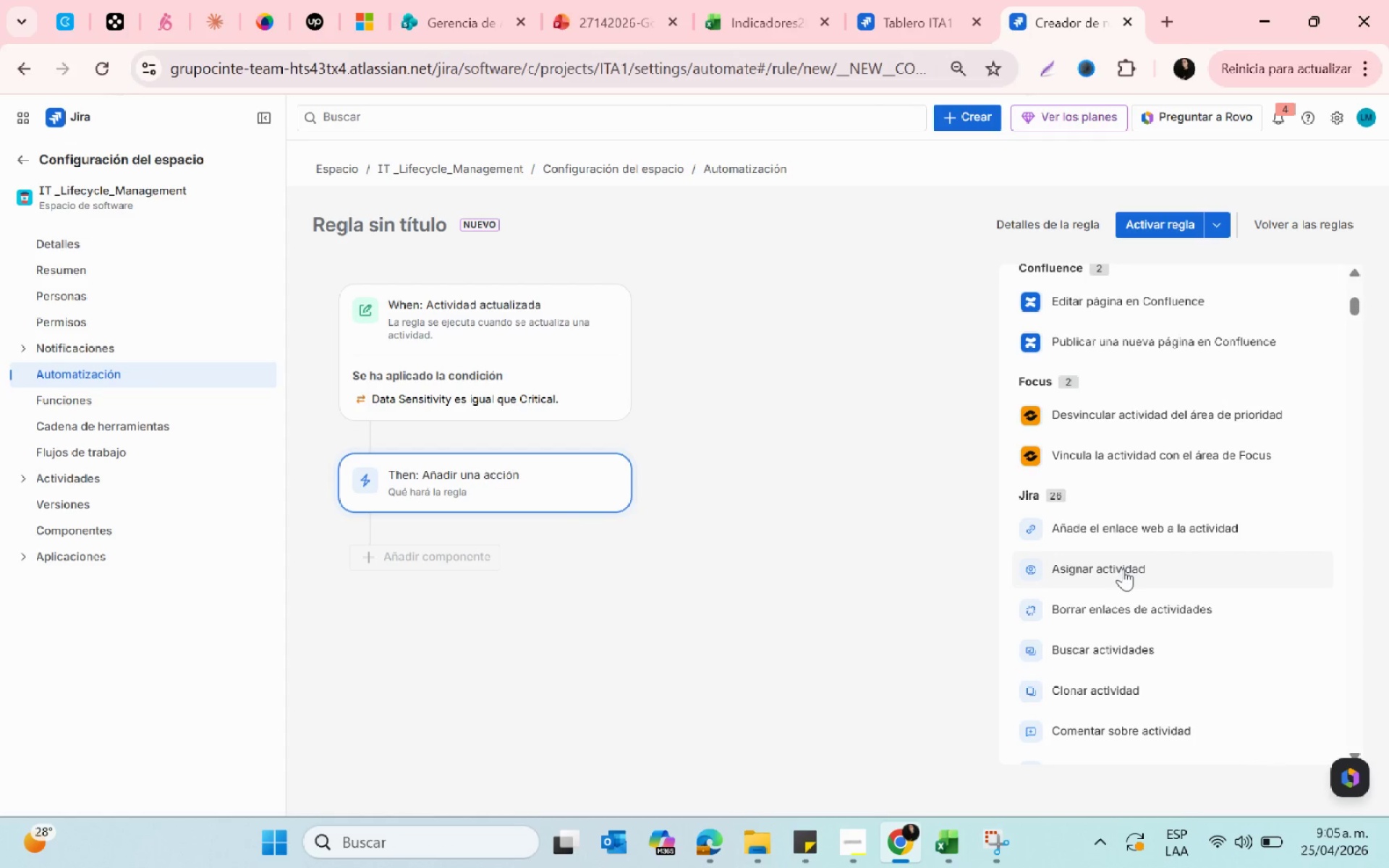 
left_click([1123, 569])
 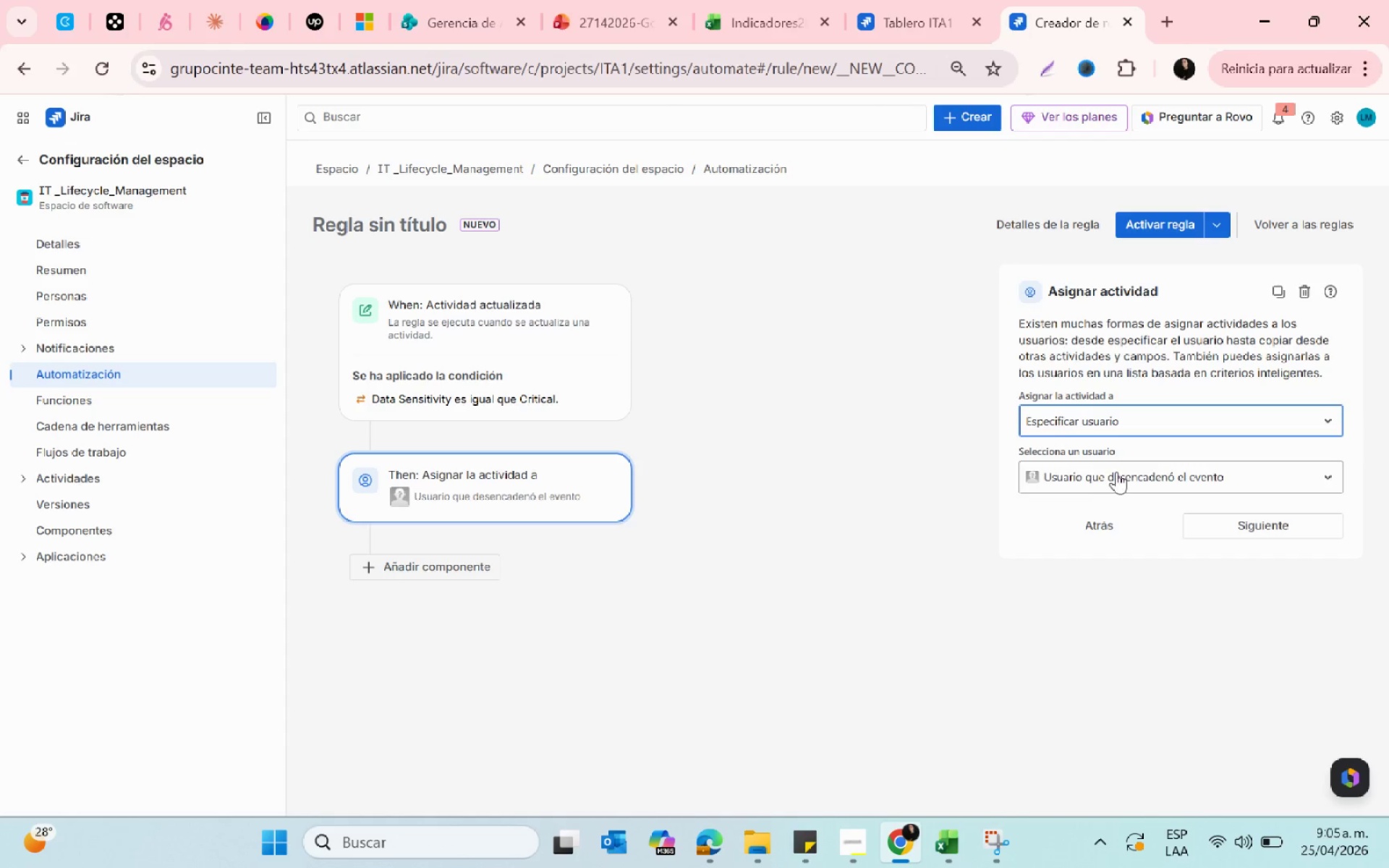 
left_click([1103, 421])
 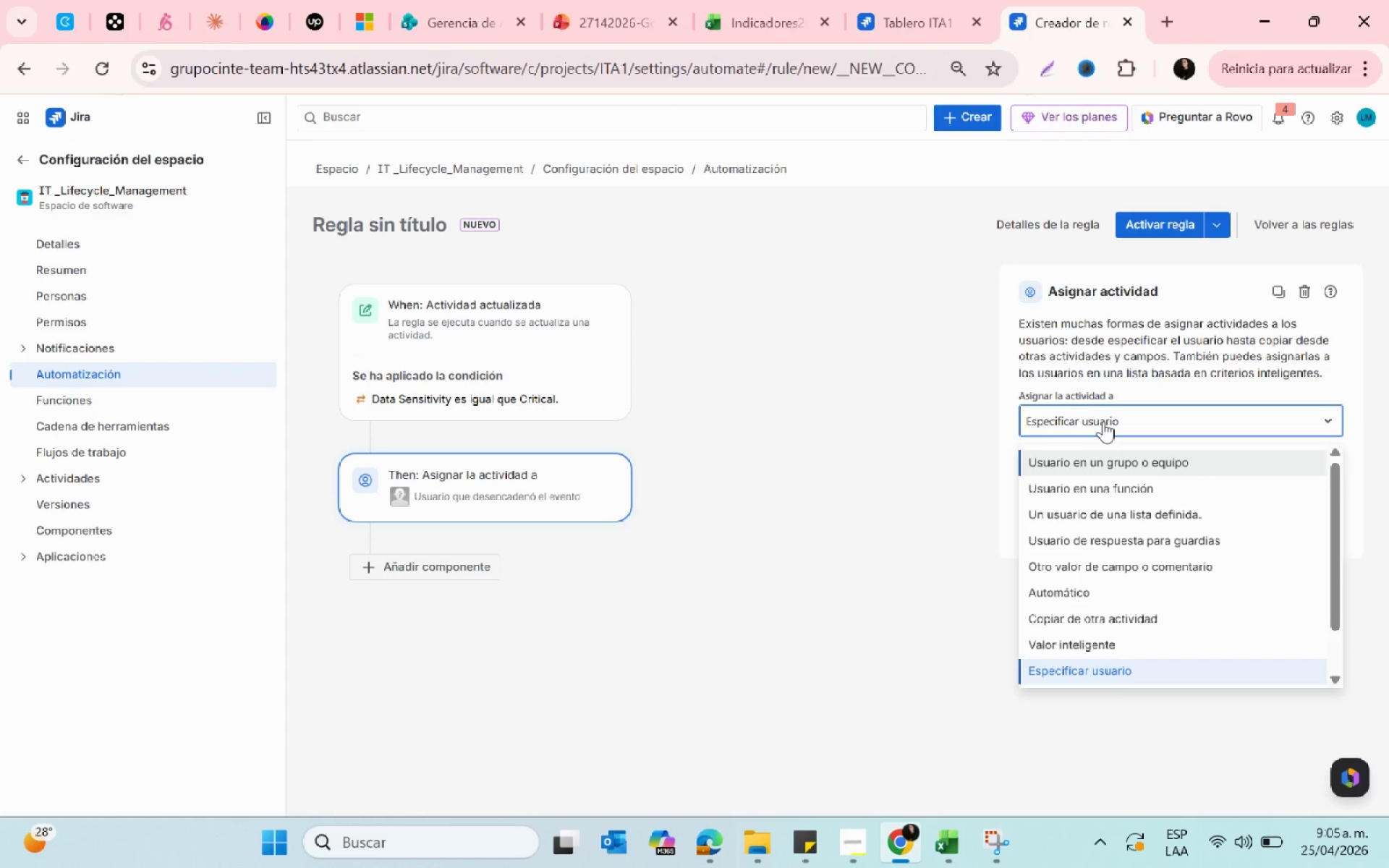 
left_click([1103, 421])
 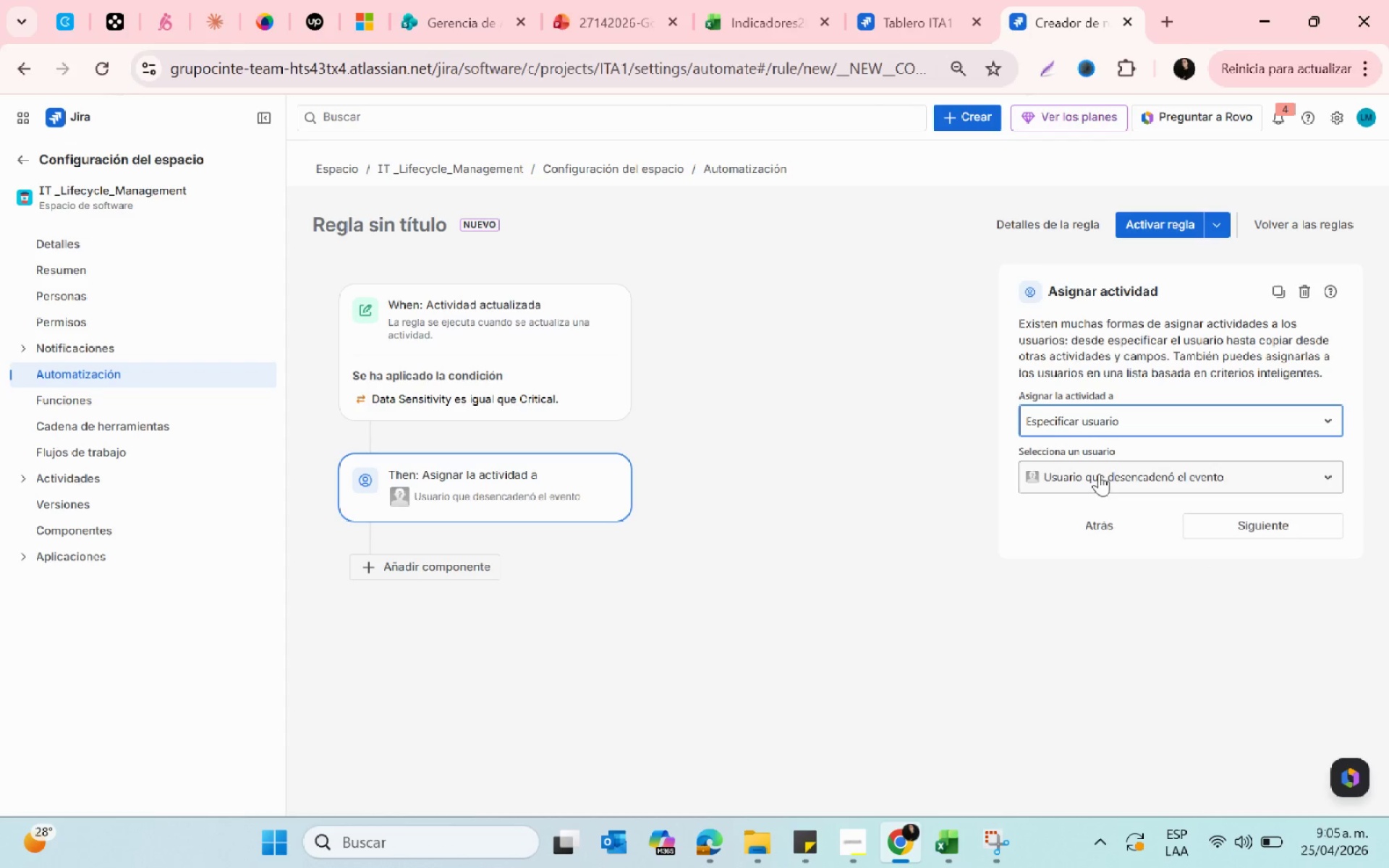 
left_click([1099, 479])
 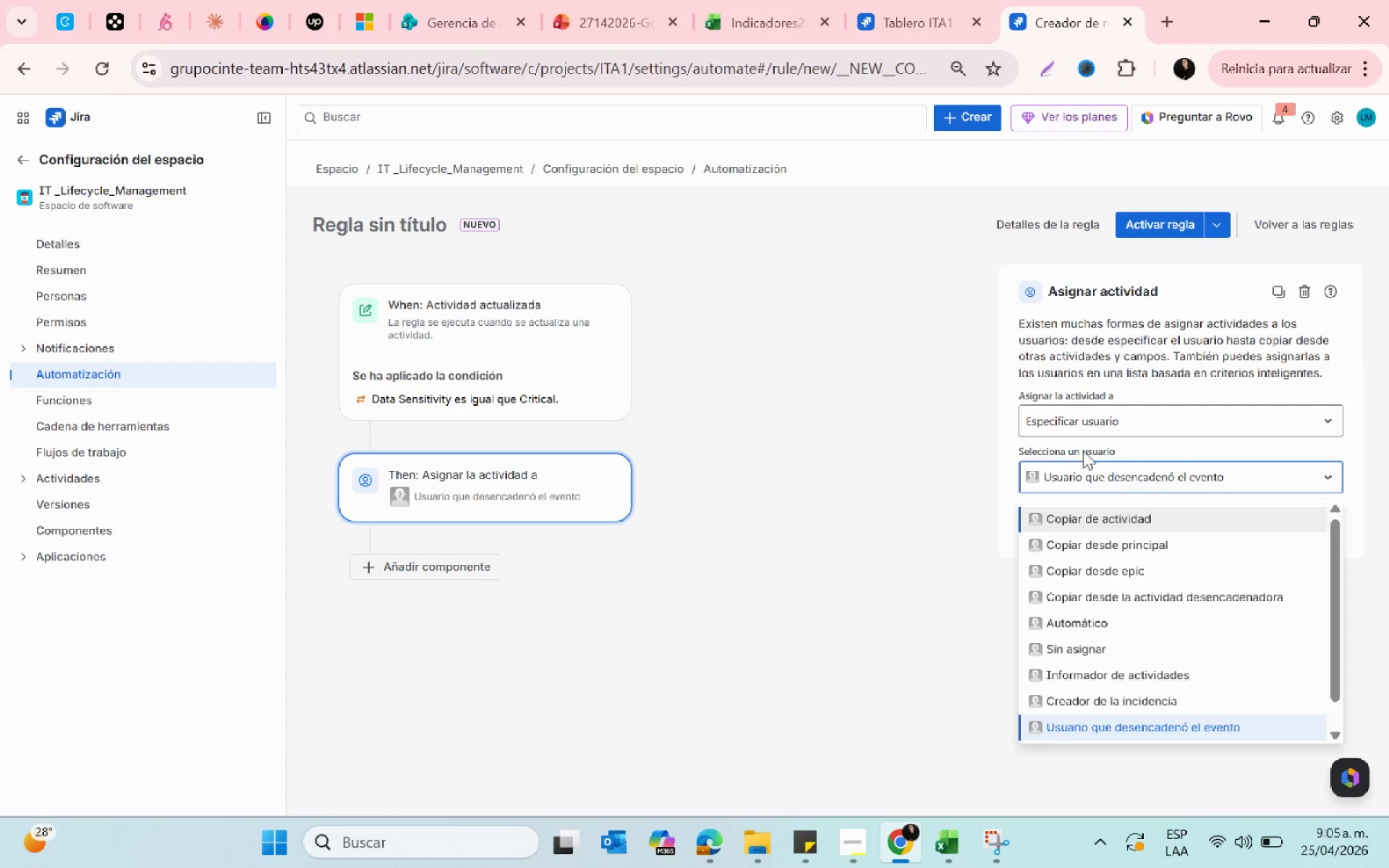 
left_click([1070, 425])
 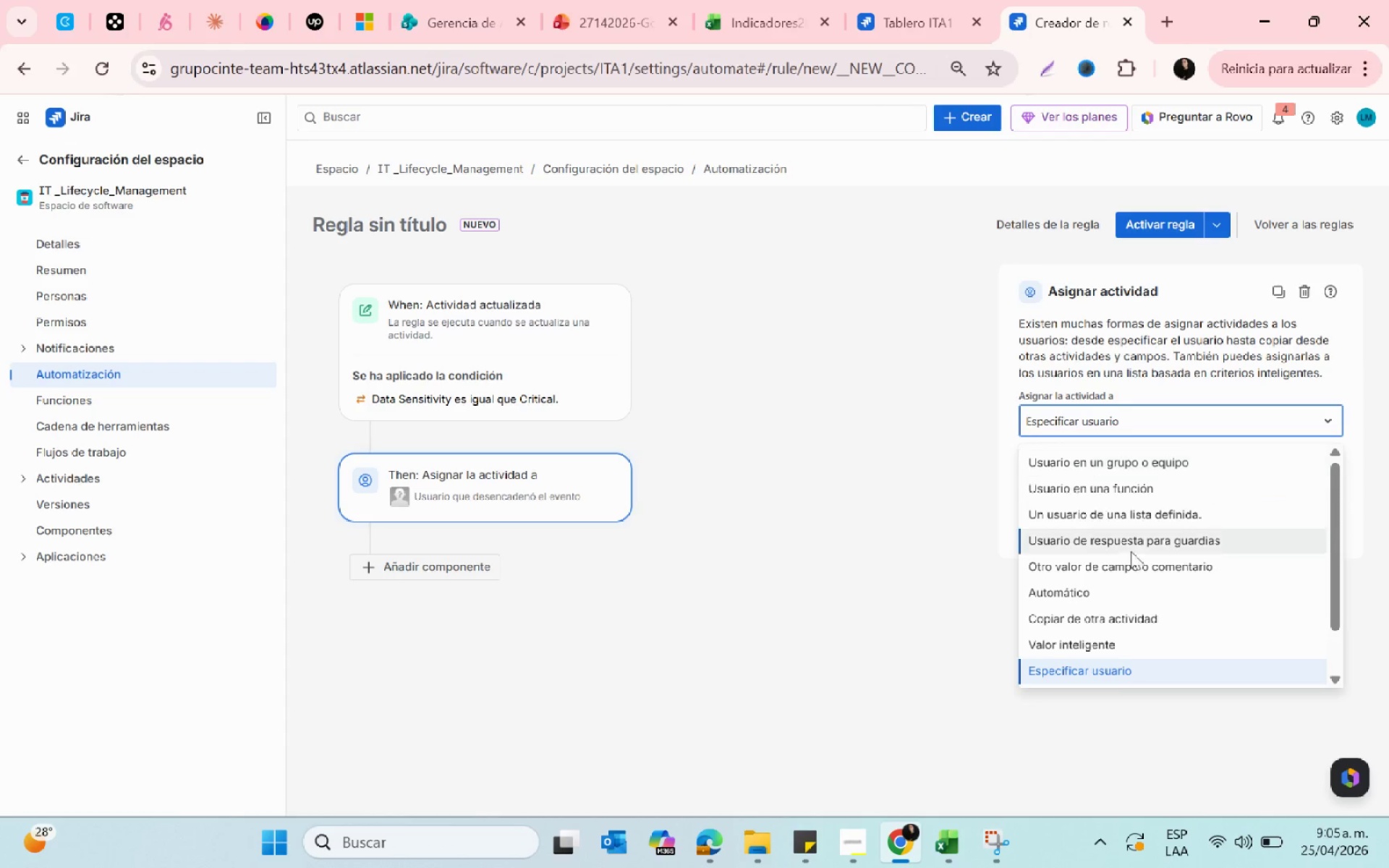 
scroll: coordinate [1141, 569], scroll_direction: down, amount: 4.0
 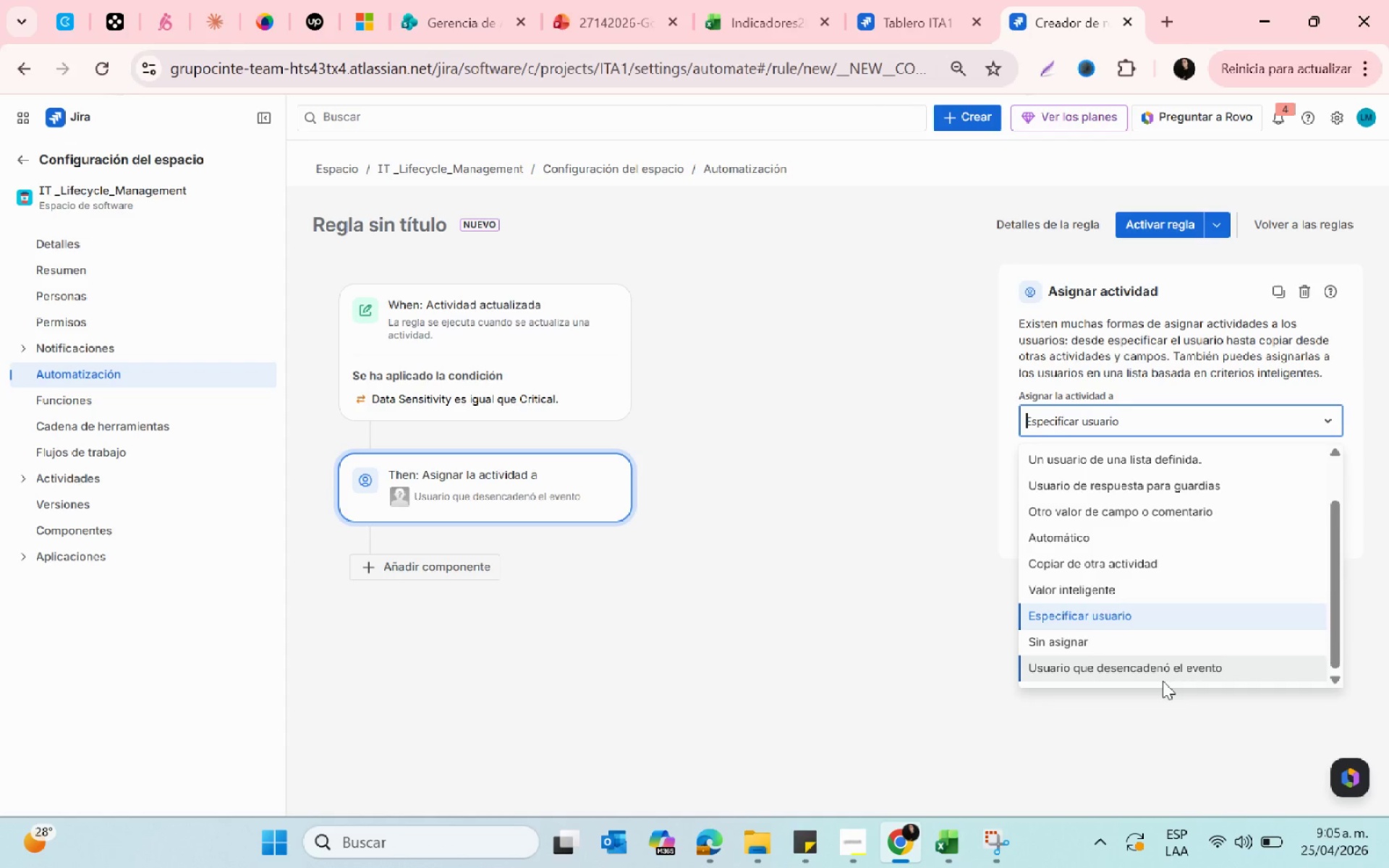 
scroll: coordinate [955, 598], scroll_direction: up, amount: 8.0
 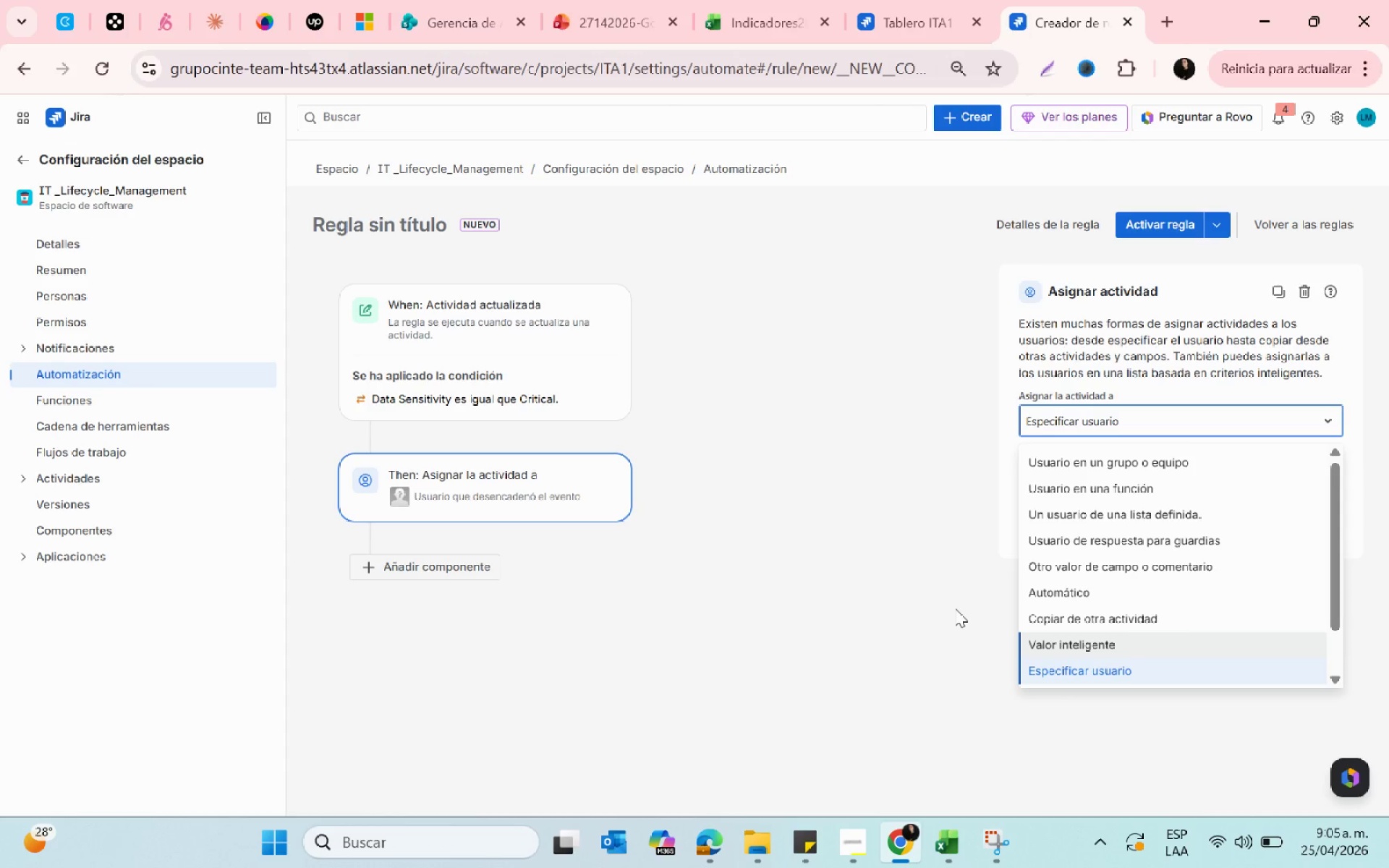 
left_click([954, 616])
 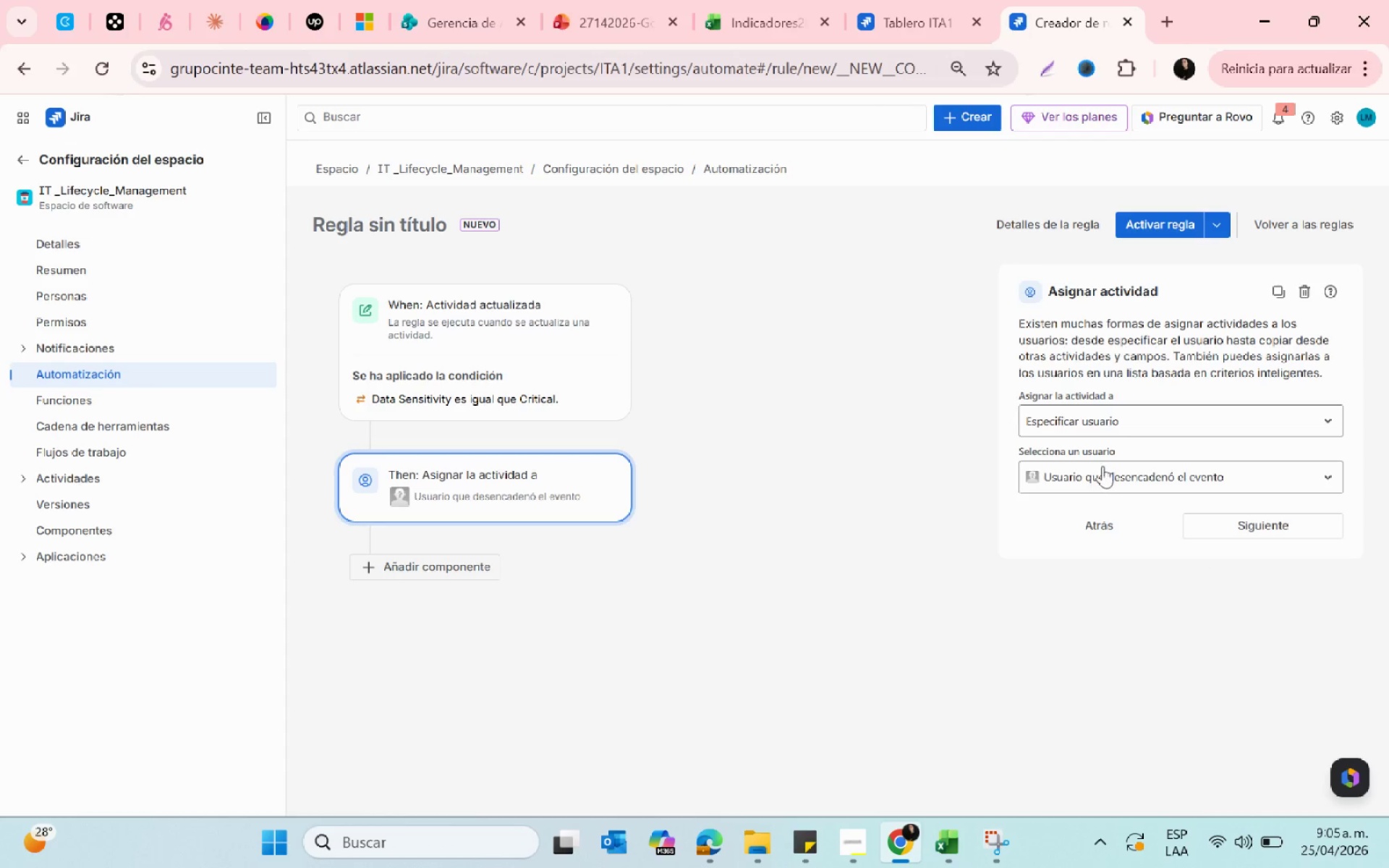 
left_click([1103, 466])
 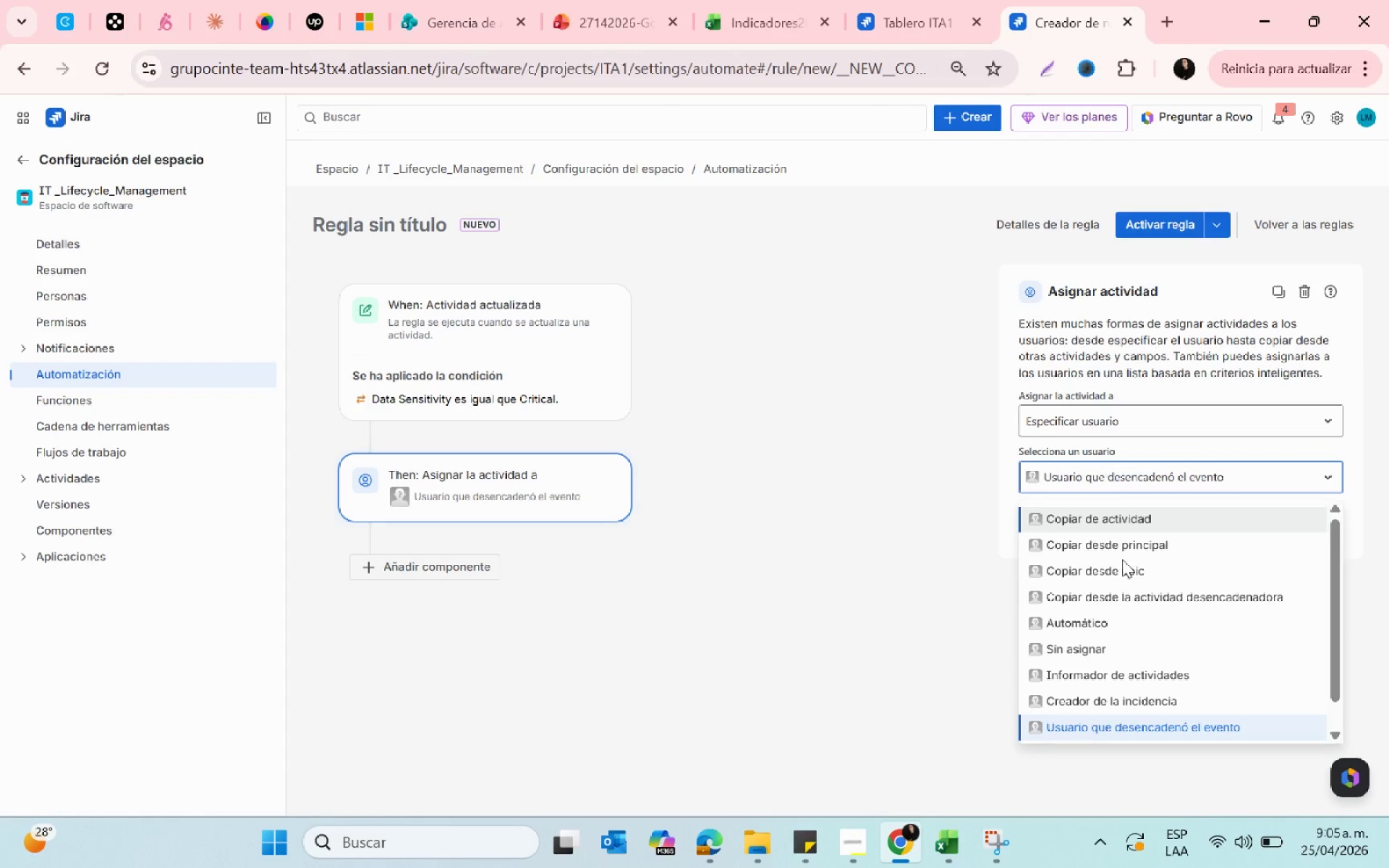 
left_click([1128, 720])
 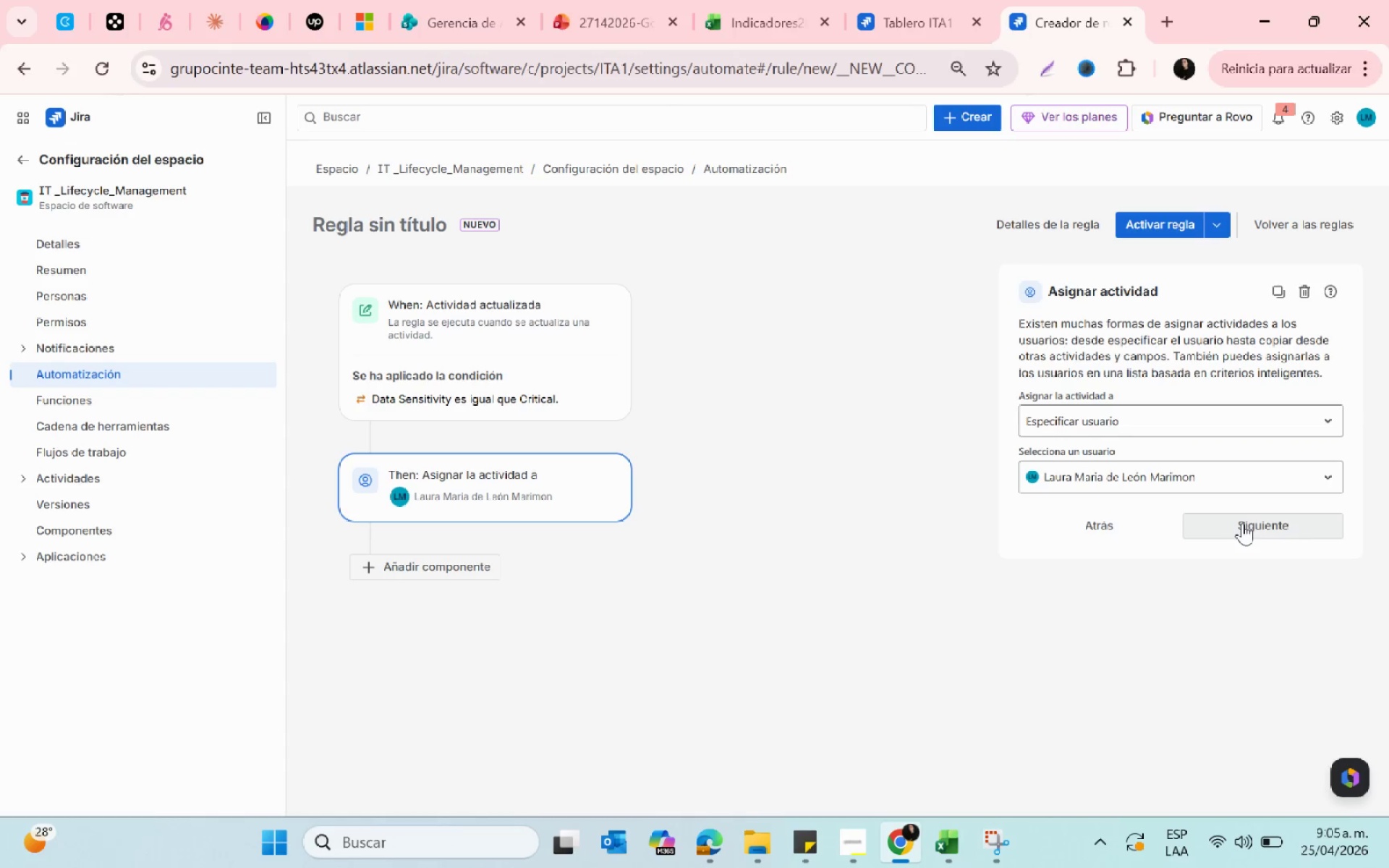 
scroll: coordinate [1140, 616], scroll_direction: down, amount: 6.0
 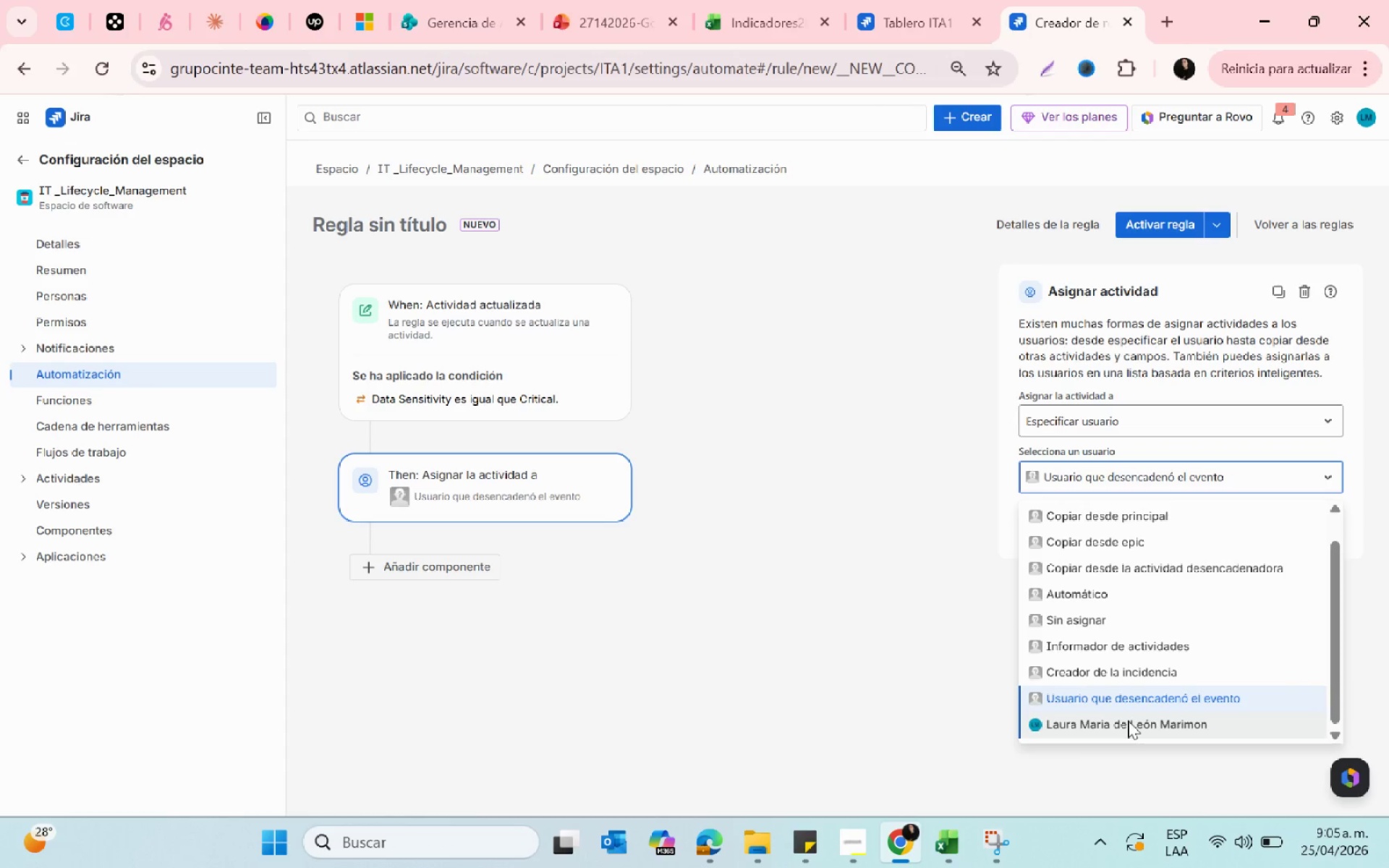 
left_click([1254, 529])
 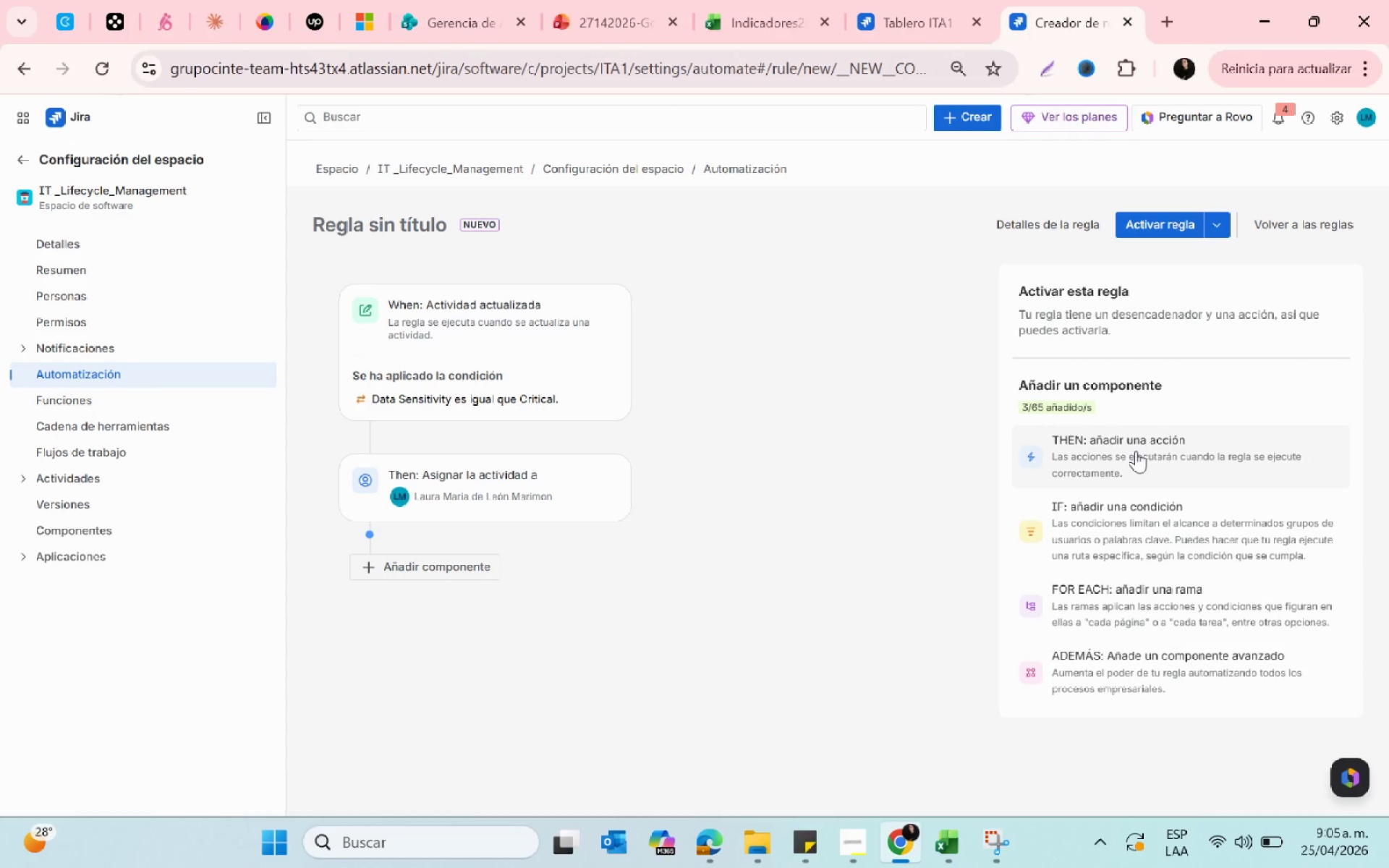 
left_click([1136, 451])
 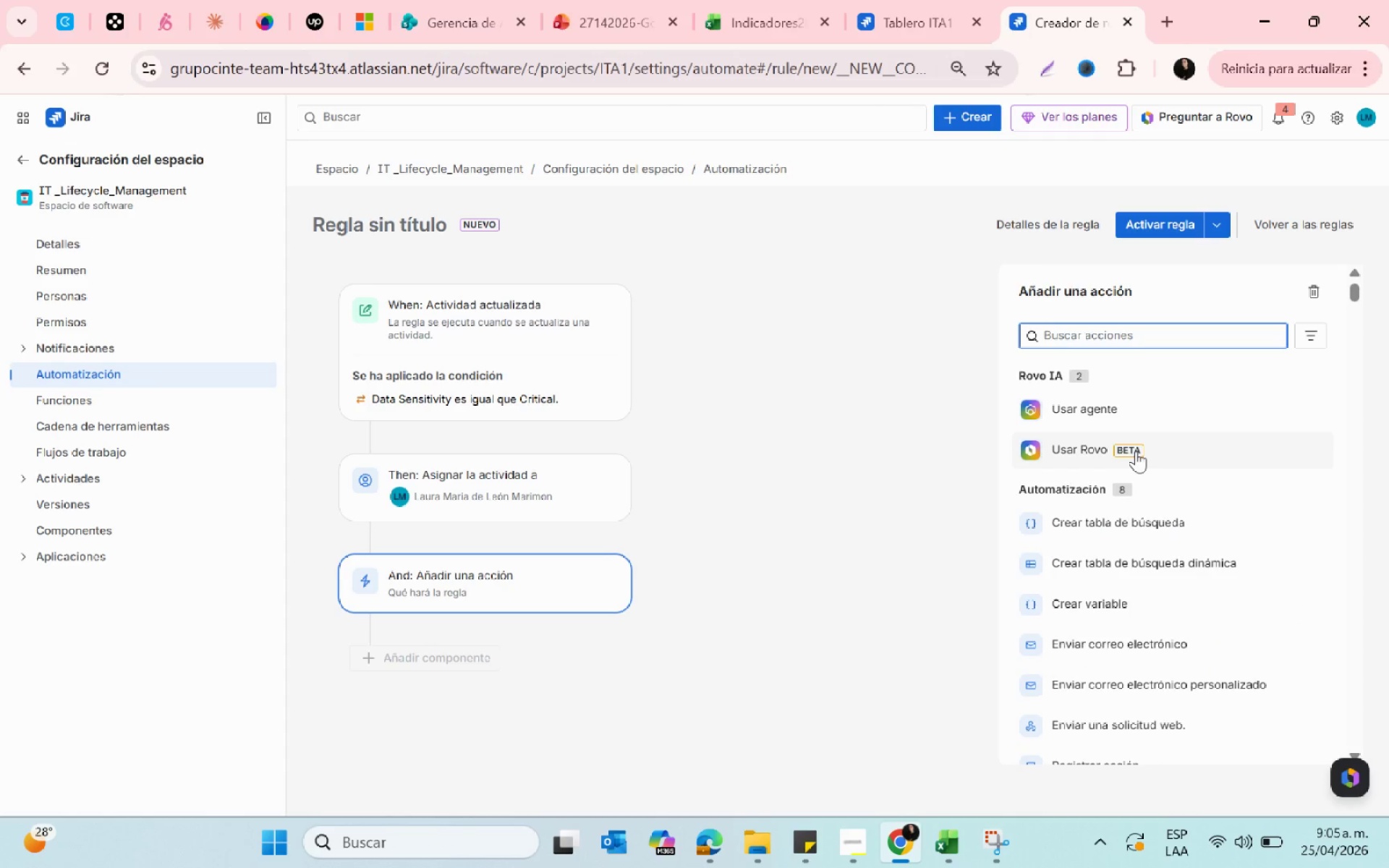 
wait(8.5)
 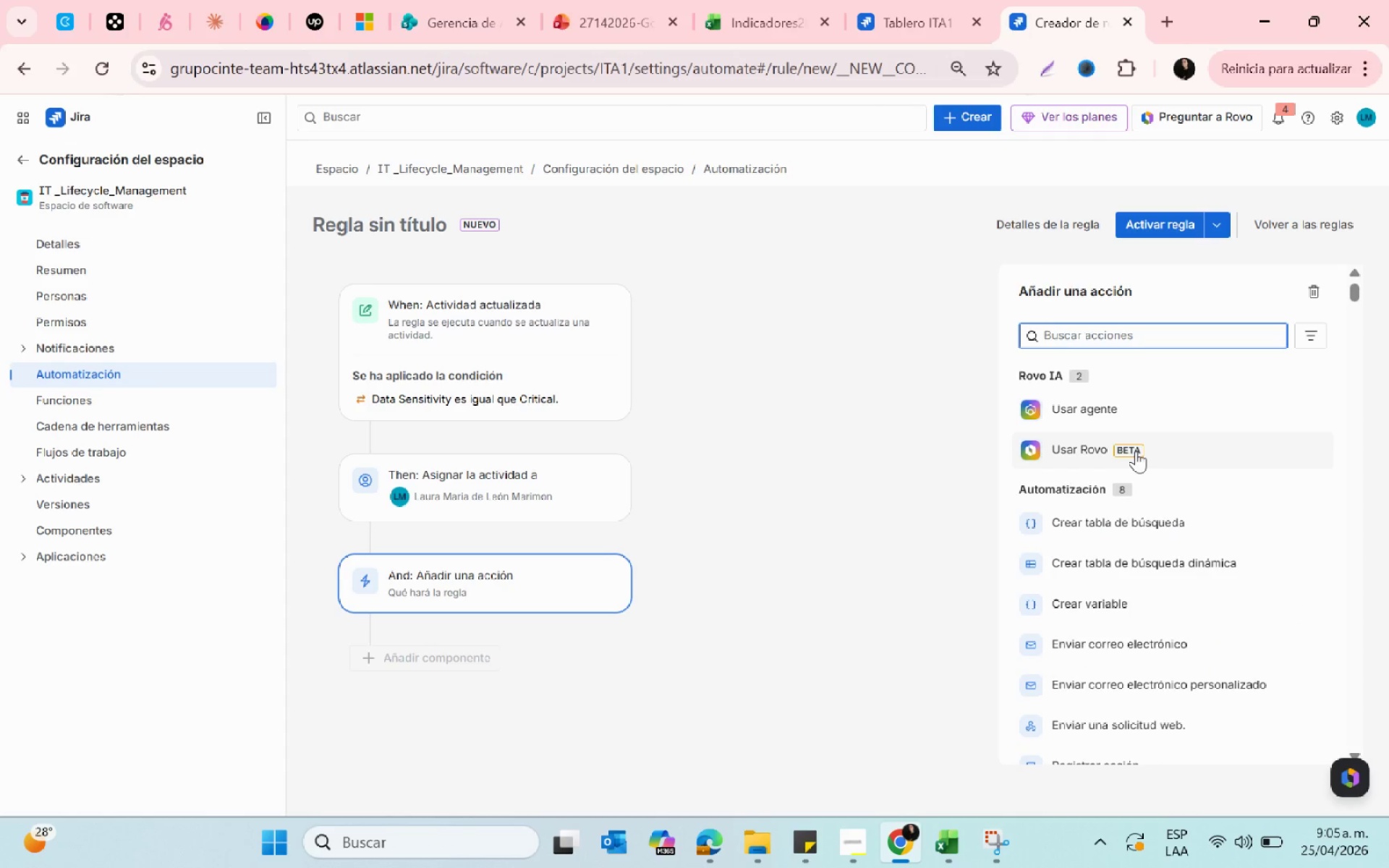 
scroll: coordinate [1215, 631], scroll_direction: down, amount: 7.0
 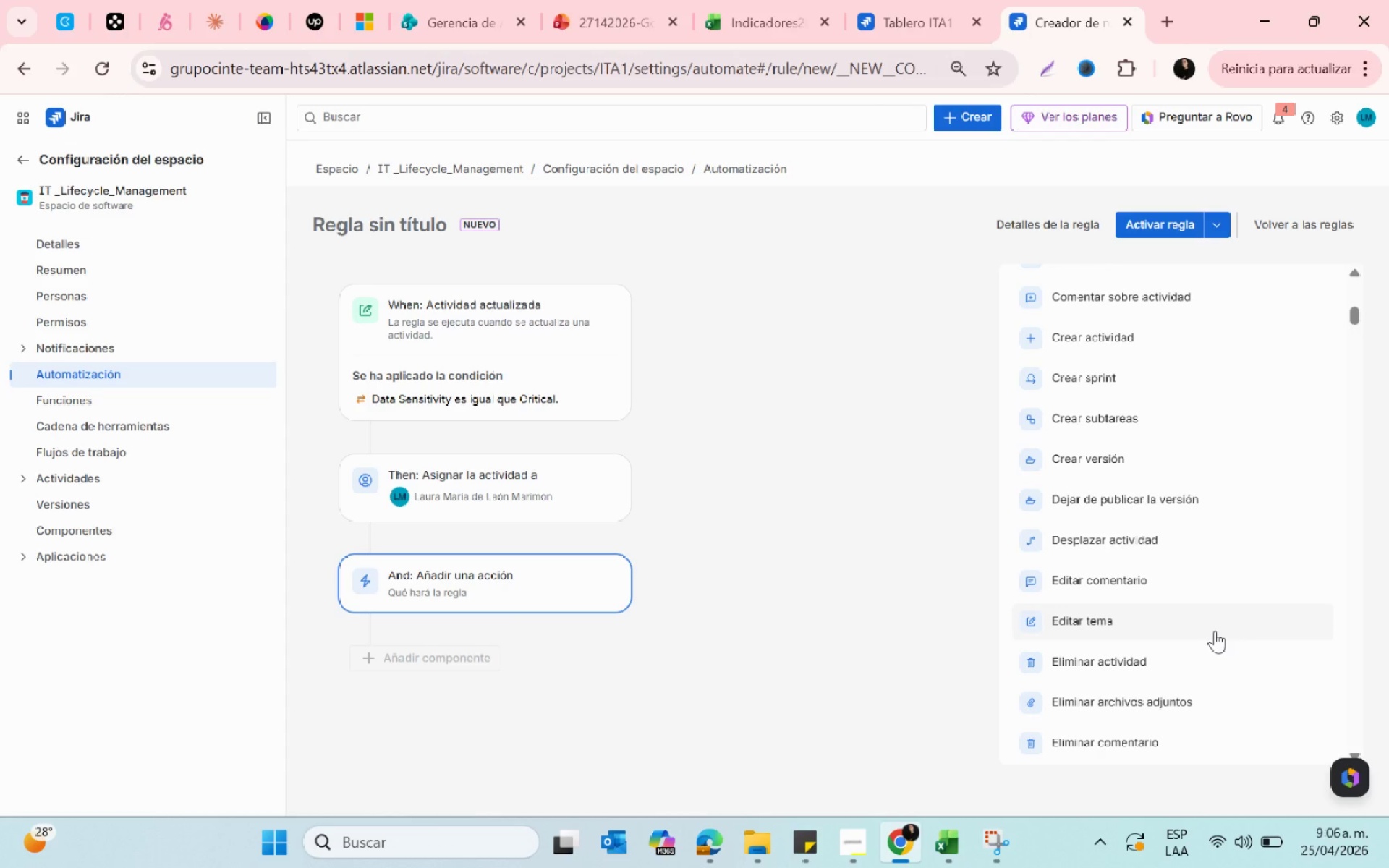 
scroll: coordinate [1215, 631], scroll_direction: down, amount: 3.0
 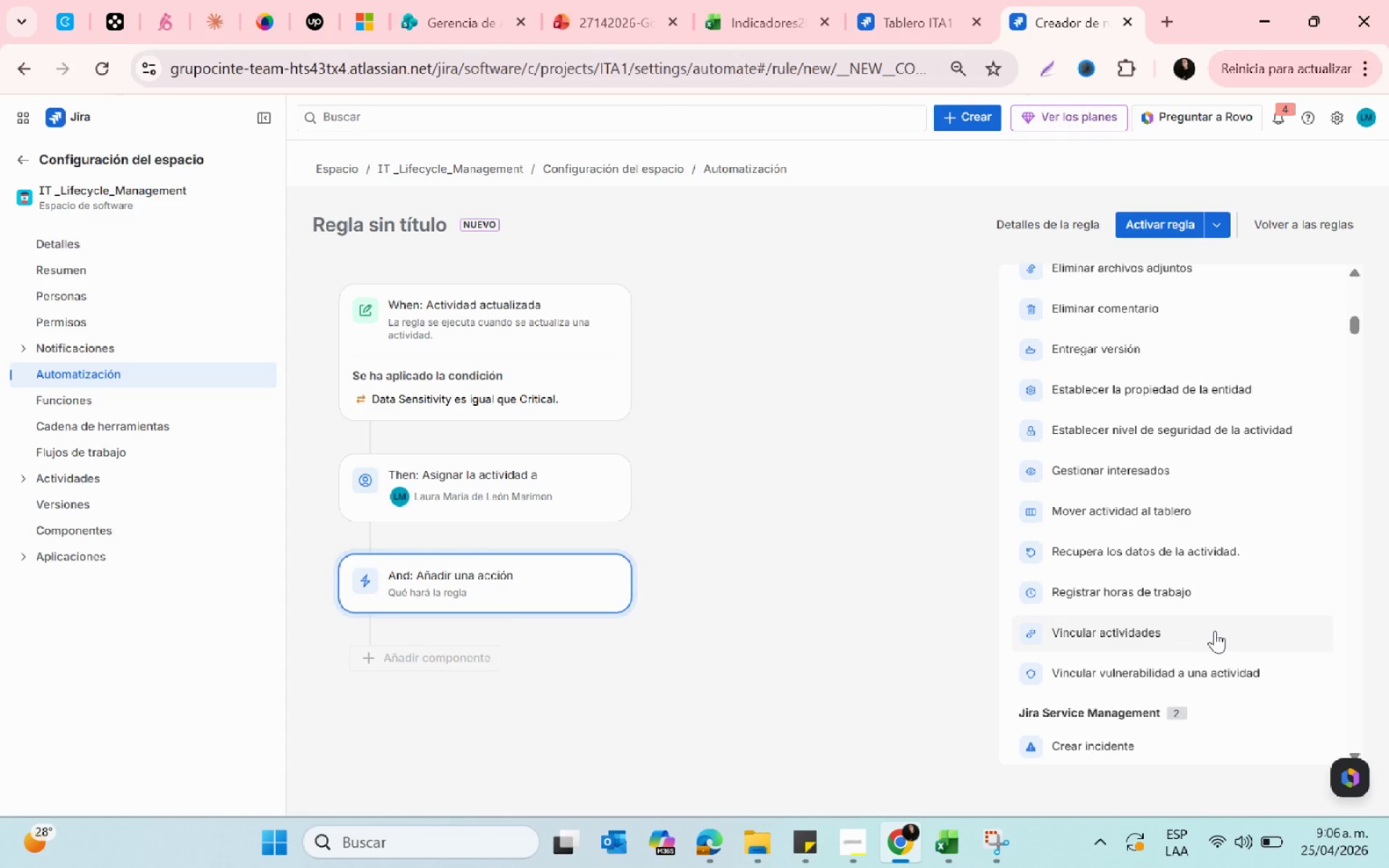 
scroll: coordinate [1215, 631], scroll_direction: up, amount: 14.0
 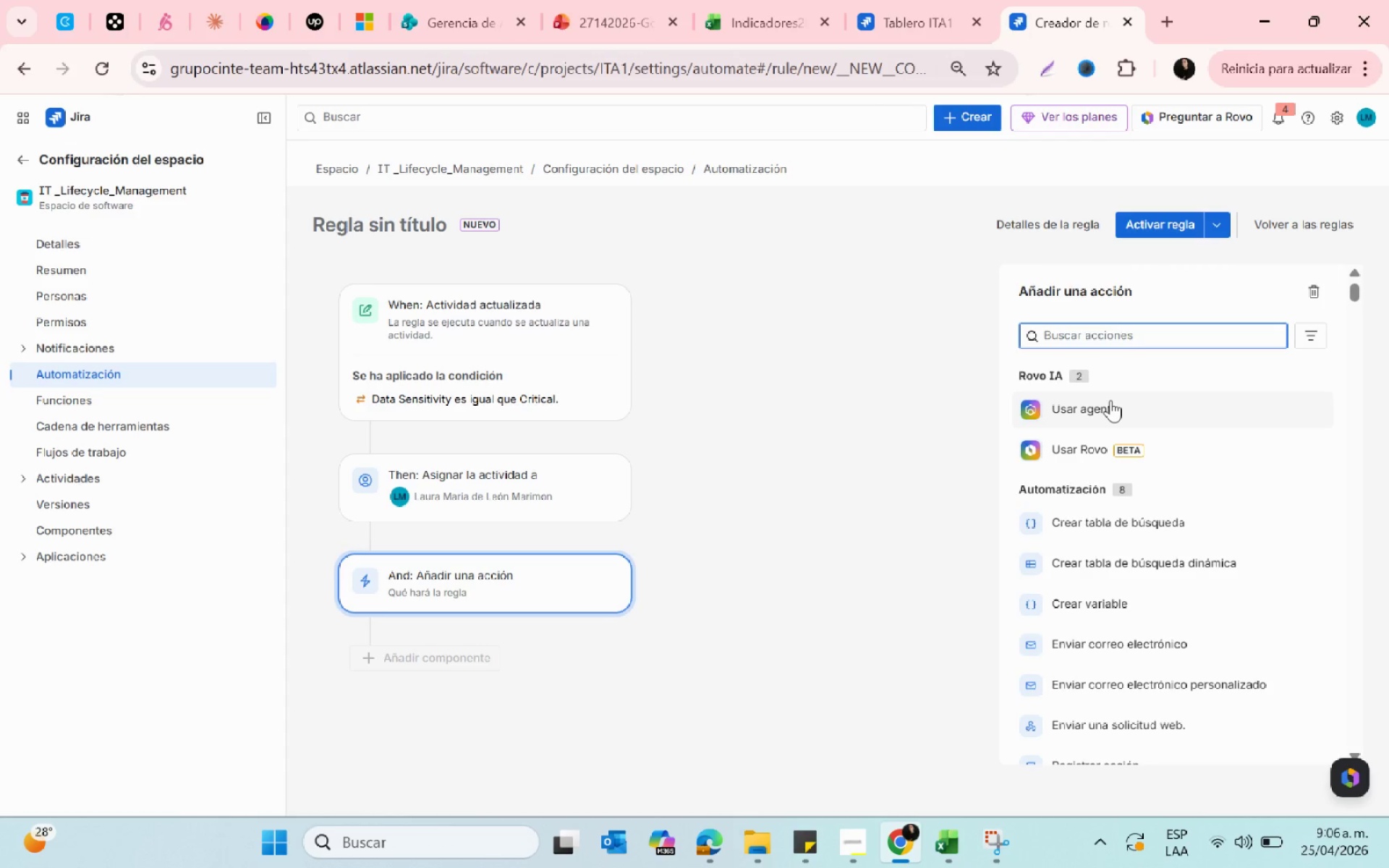 
type(o)
key(Backspace)
type(pro)
key(Backspace)
type(io)
key(Backspace)
key(Backspace)
key(Backspace)
key(Backspace)
 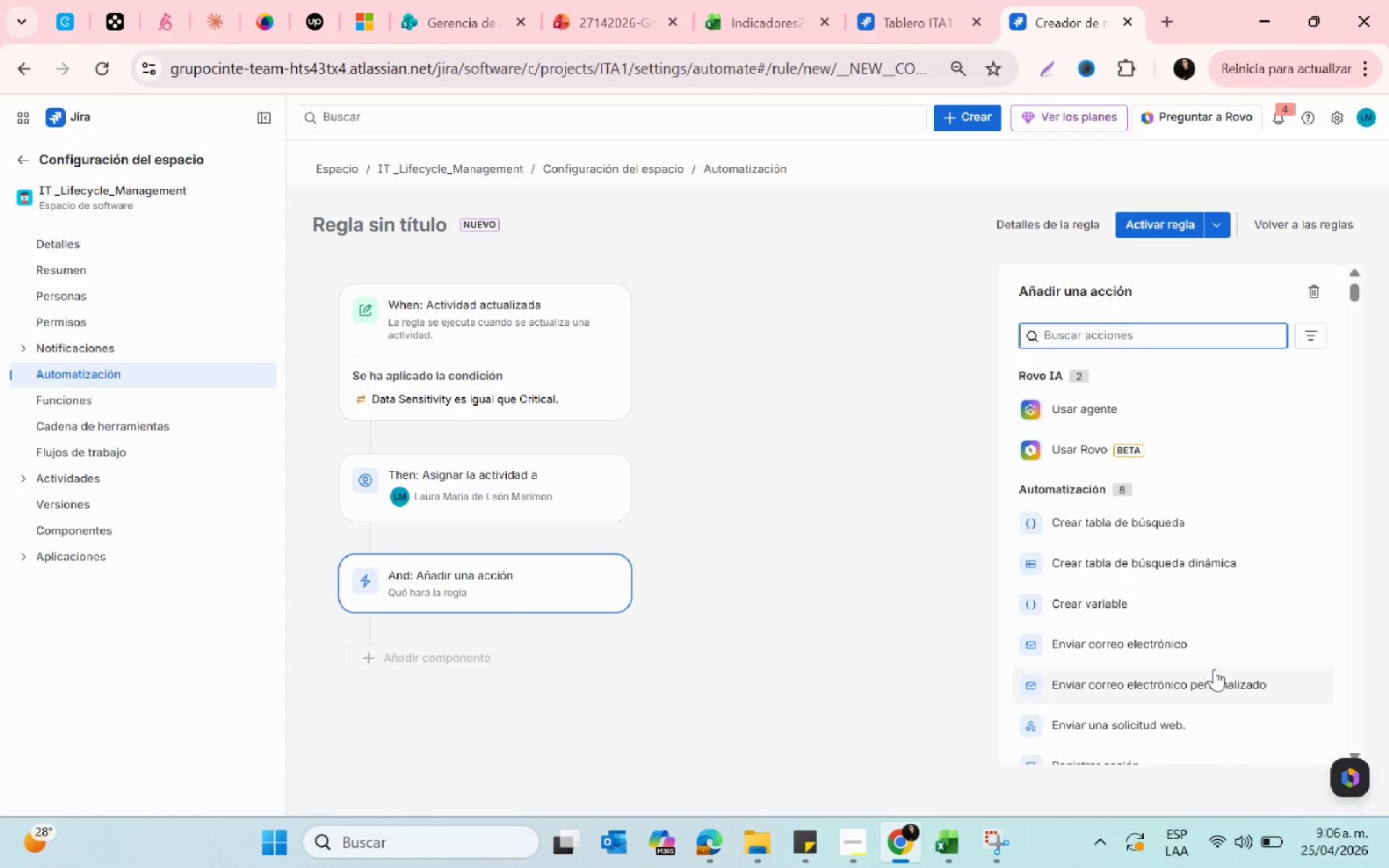 
scroll: coordinate [1214, 669], scroll_direction: down, amount: 9.0
 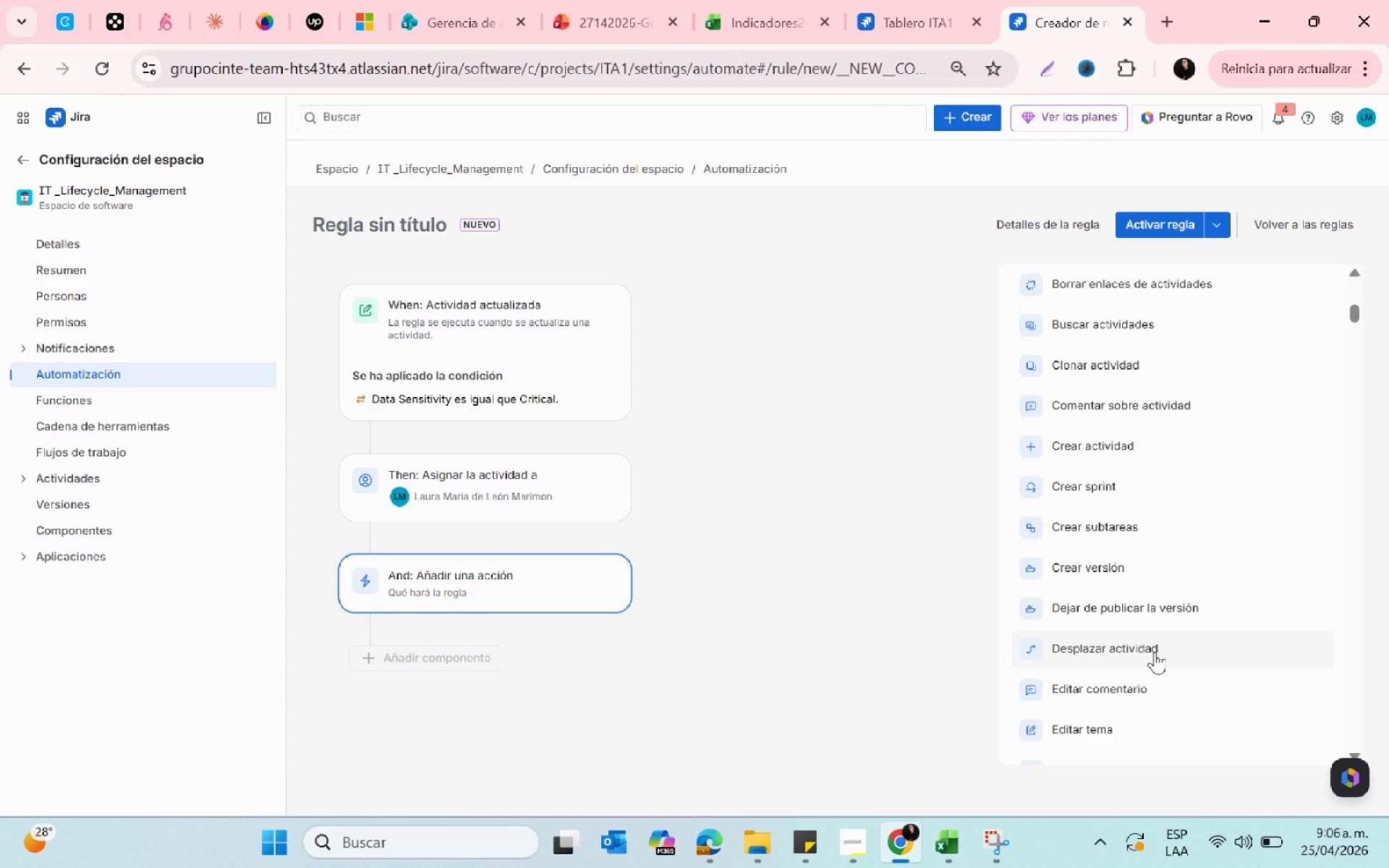 
left_click([1155, 652])
 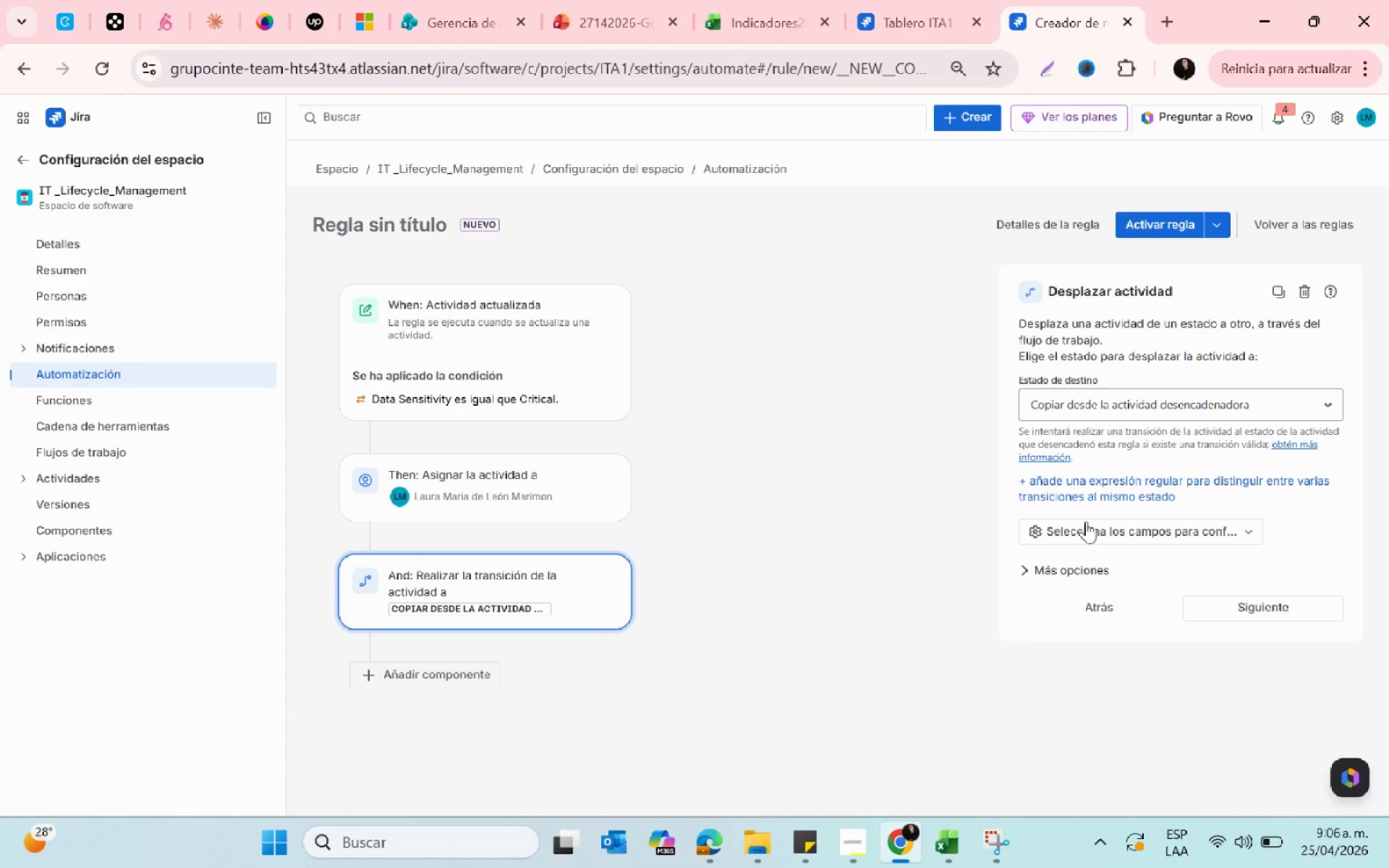 
left_click([1084, 395])
 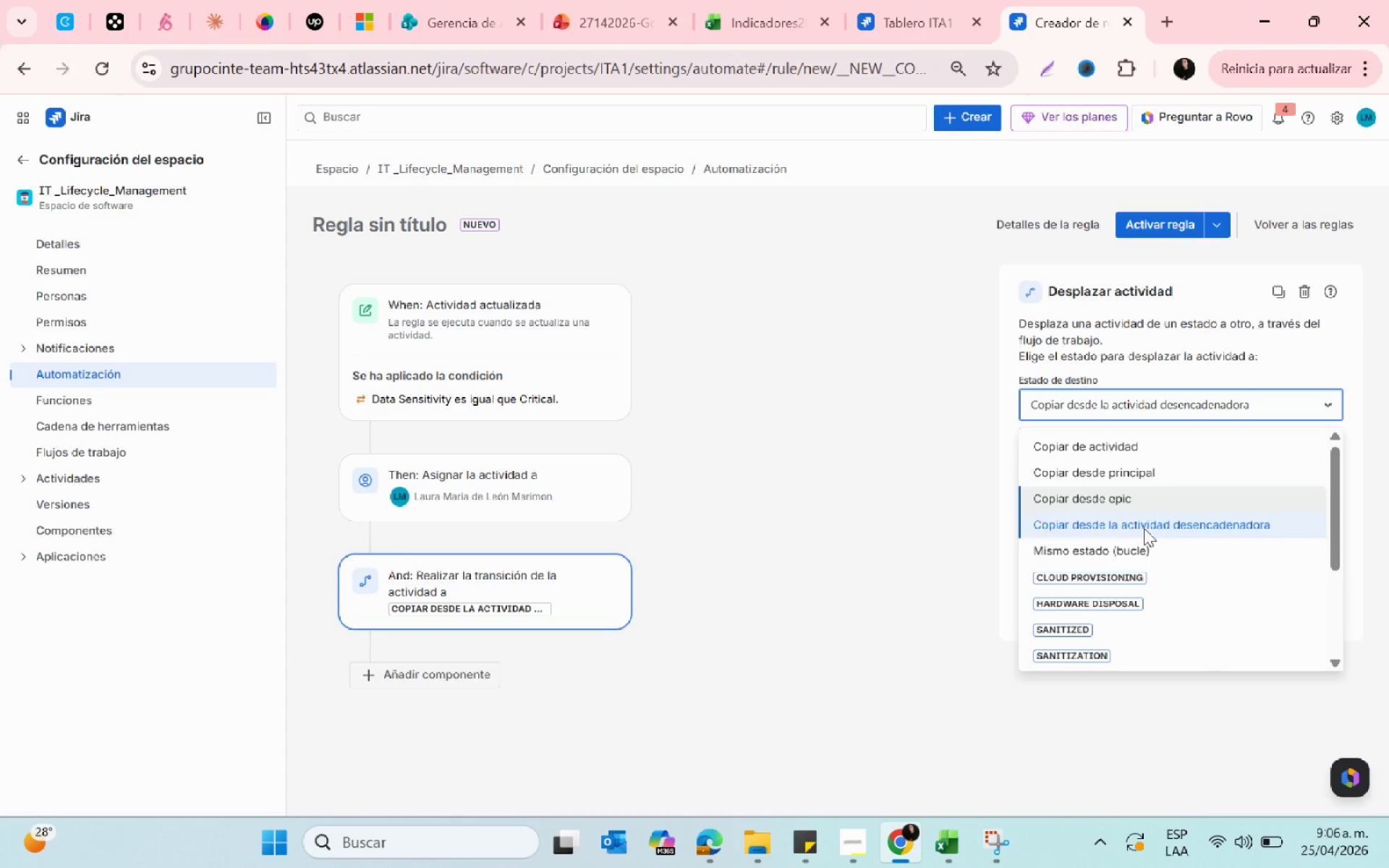 
left_click([913, 576])
 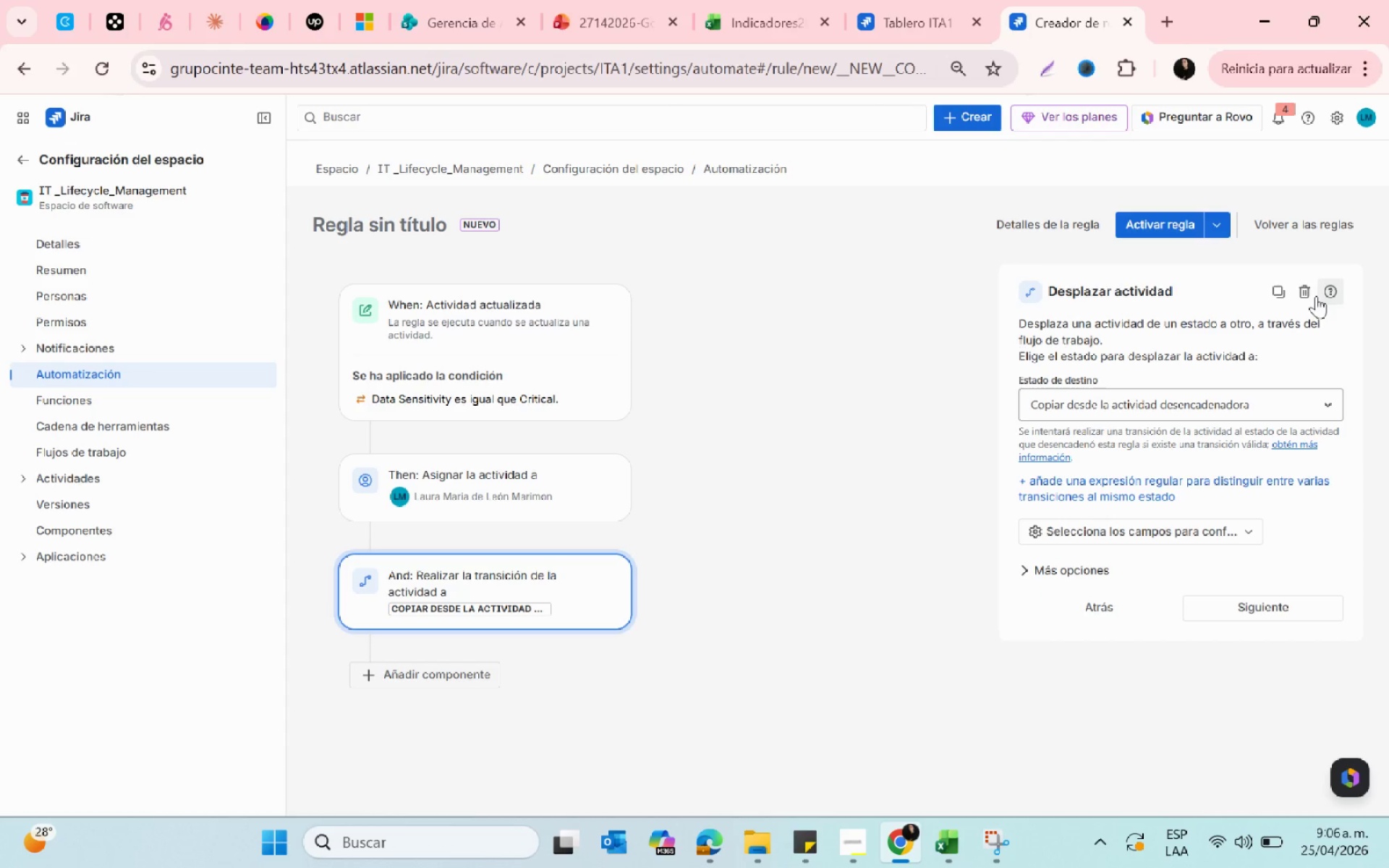 
scroll: coordinate [1152, 550], scroll_direction: down, amount: 4.0
 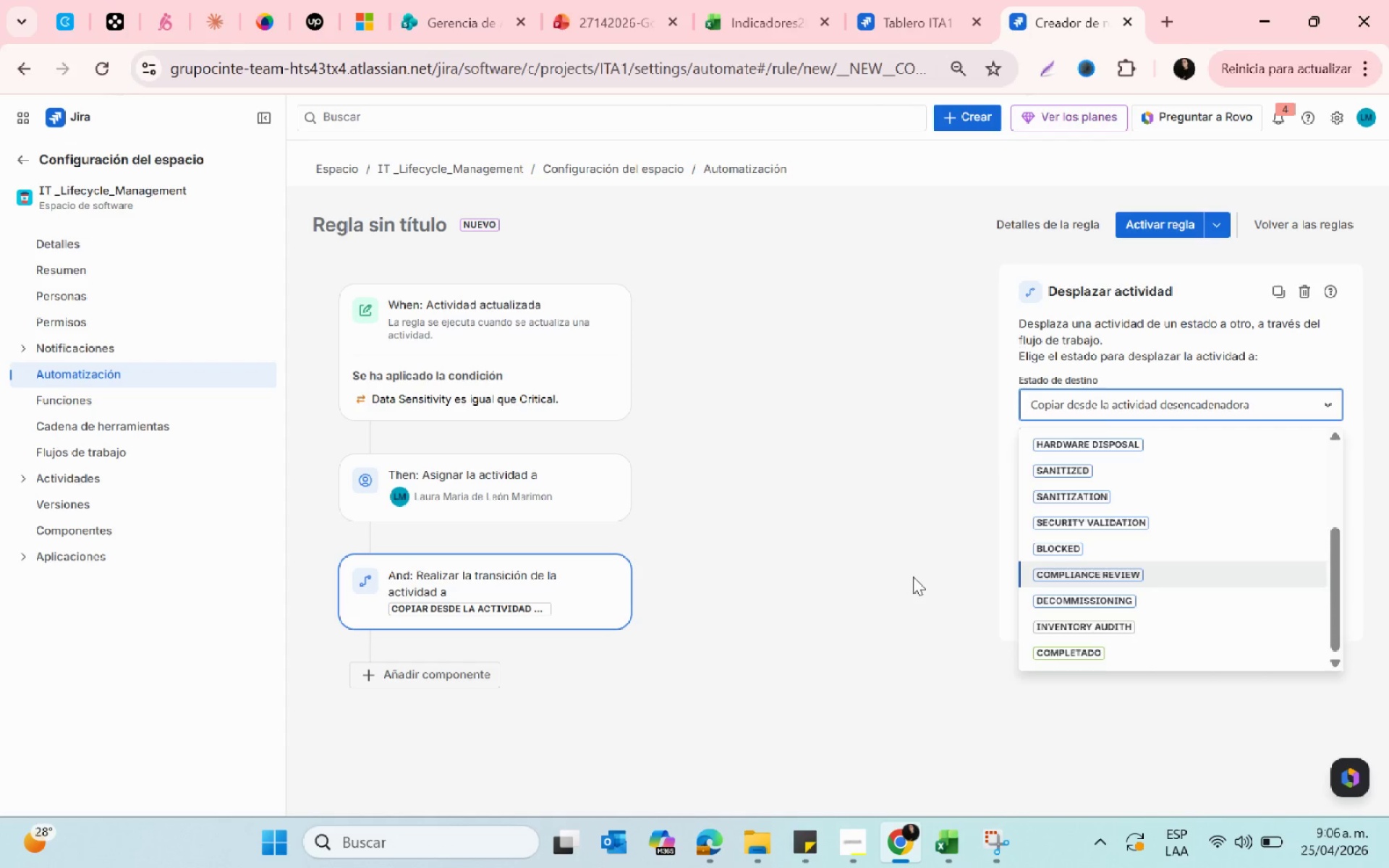 
left_click([1307, 296])
 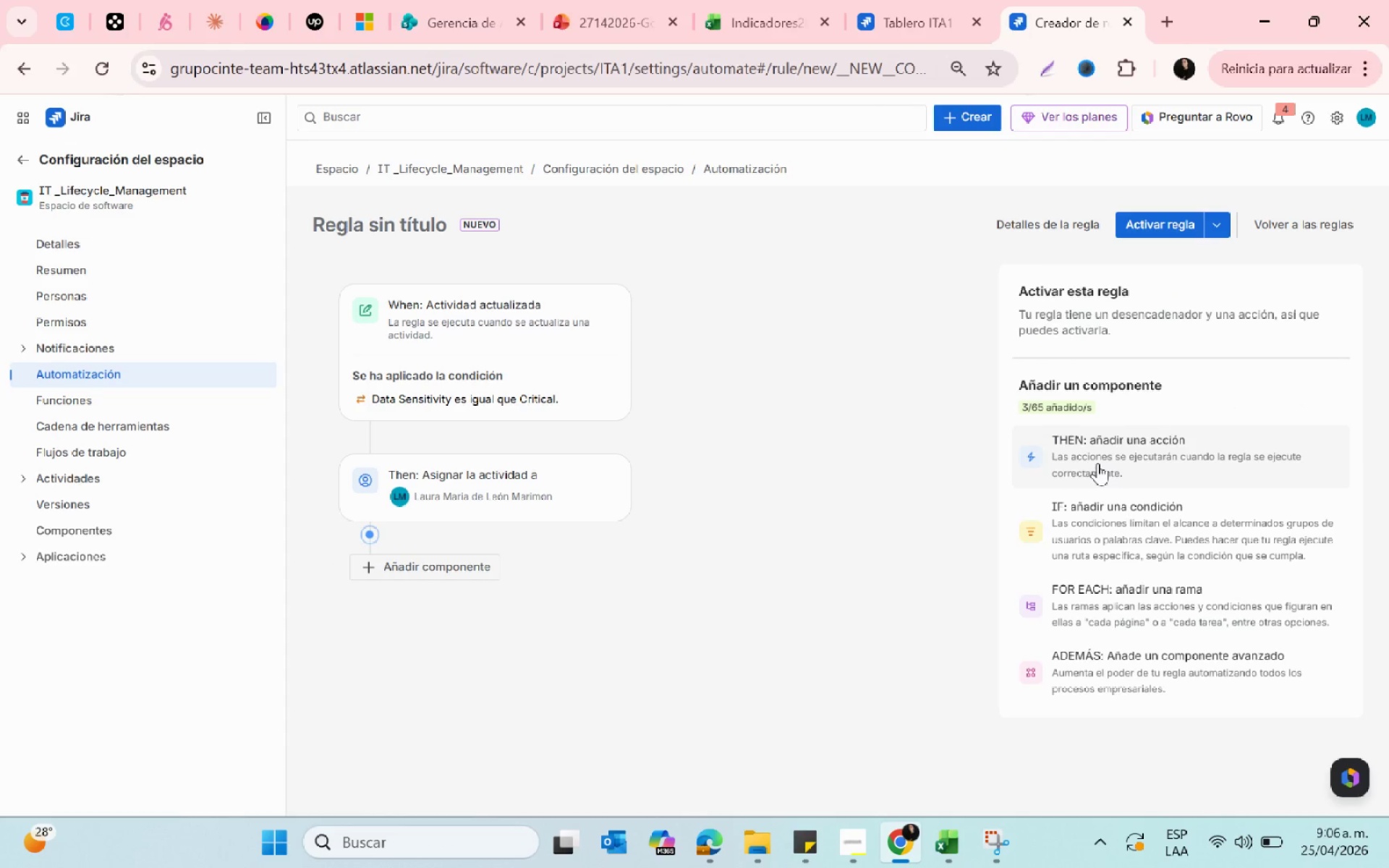 
left_click([1097, 463])
 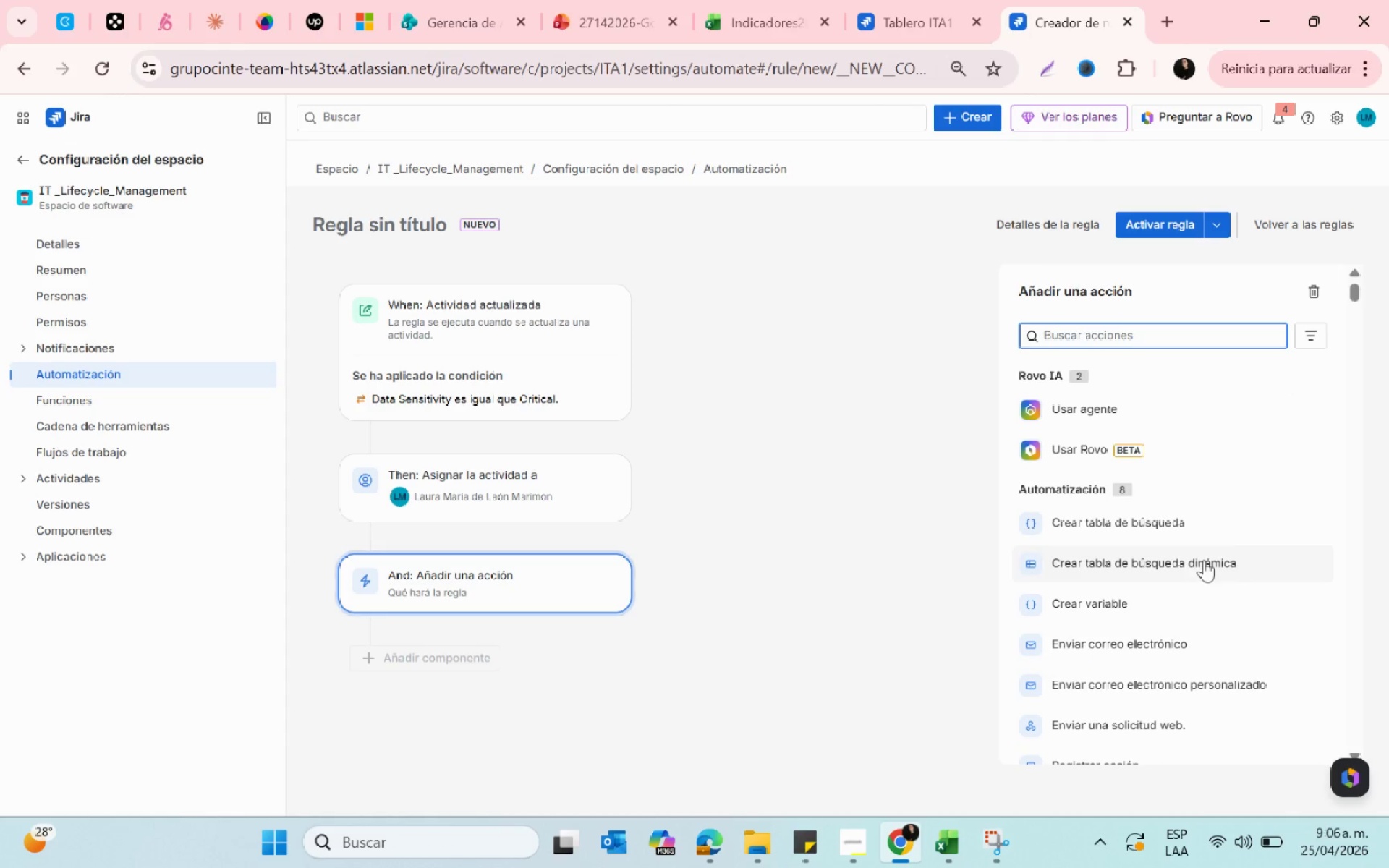 
scroll: coordinate [1196, 638], scroll_direction: down, amount: 6.0
 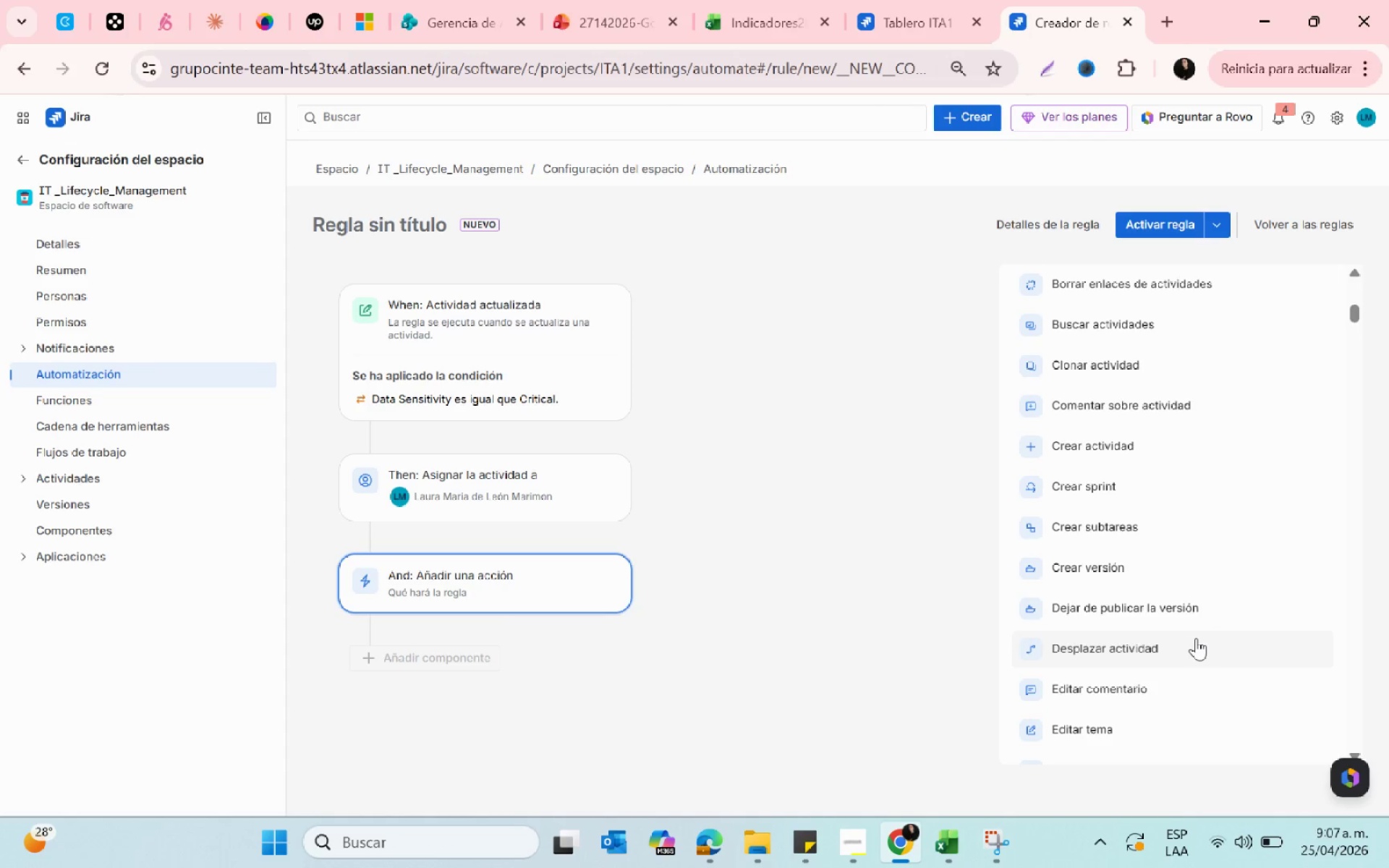 
scroll: coordinate [1196, 638], scroll_direction: down, amount: 1.0
 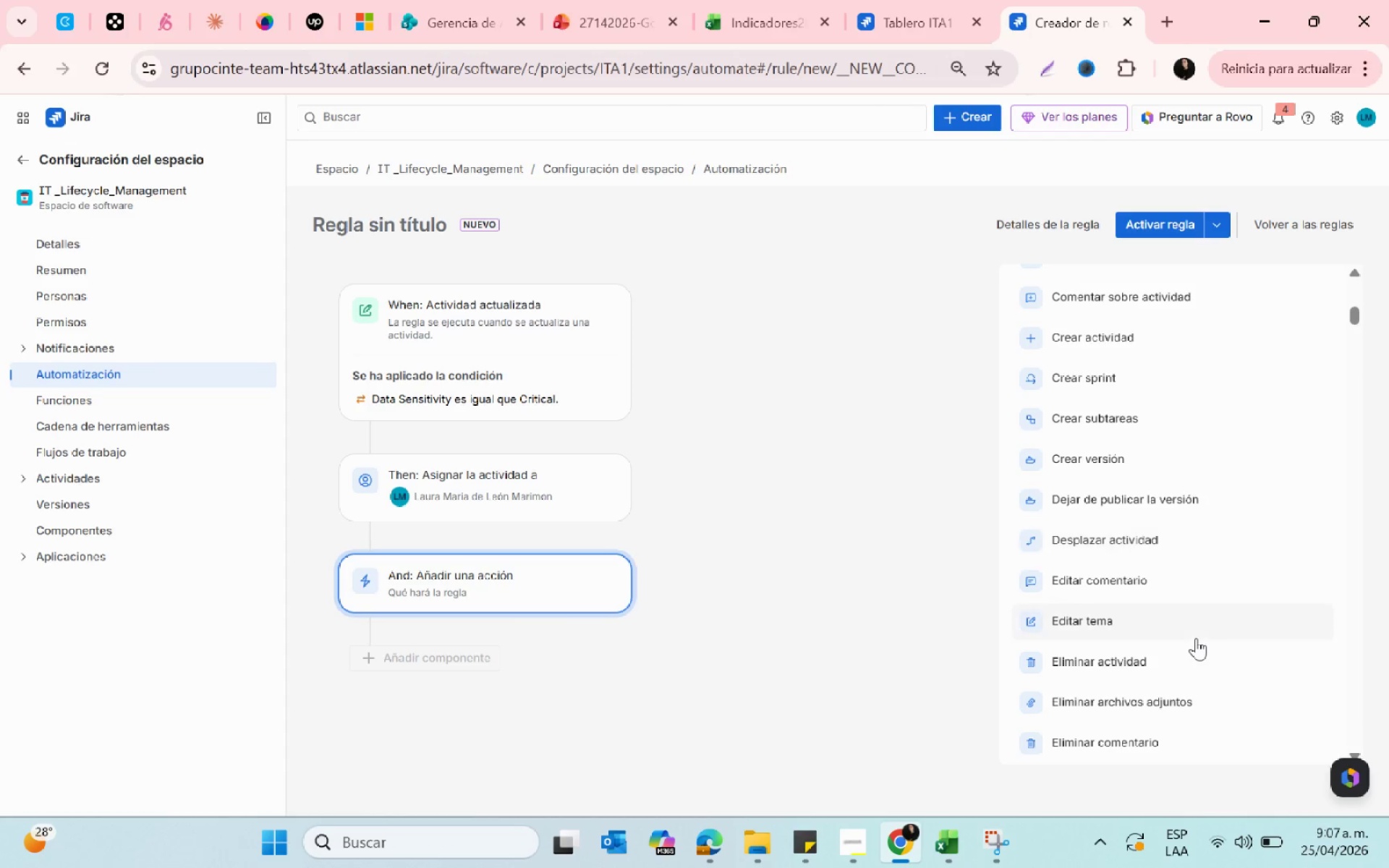 
left_click([1095, 617])
 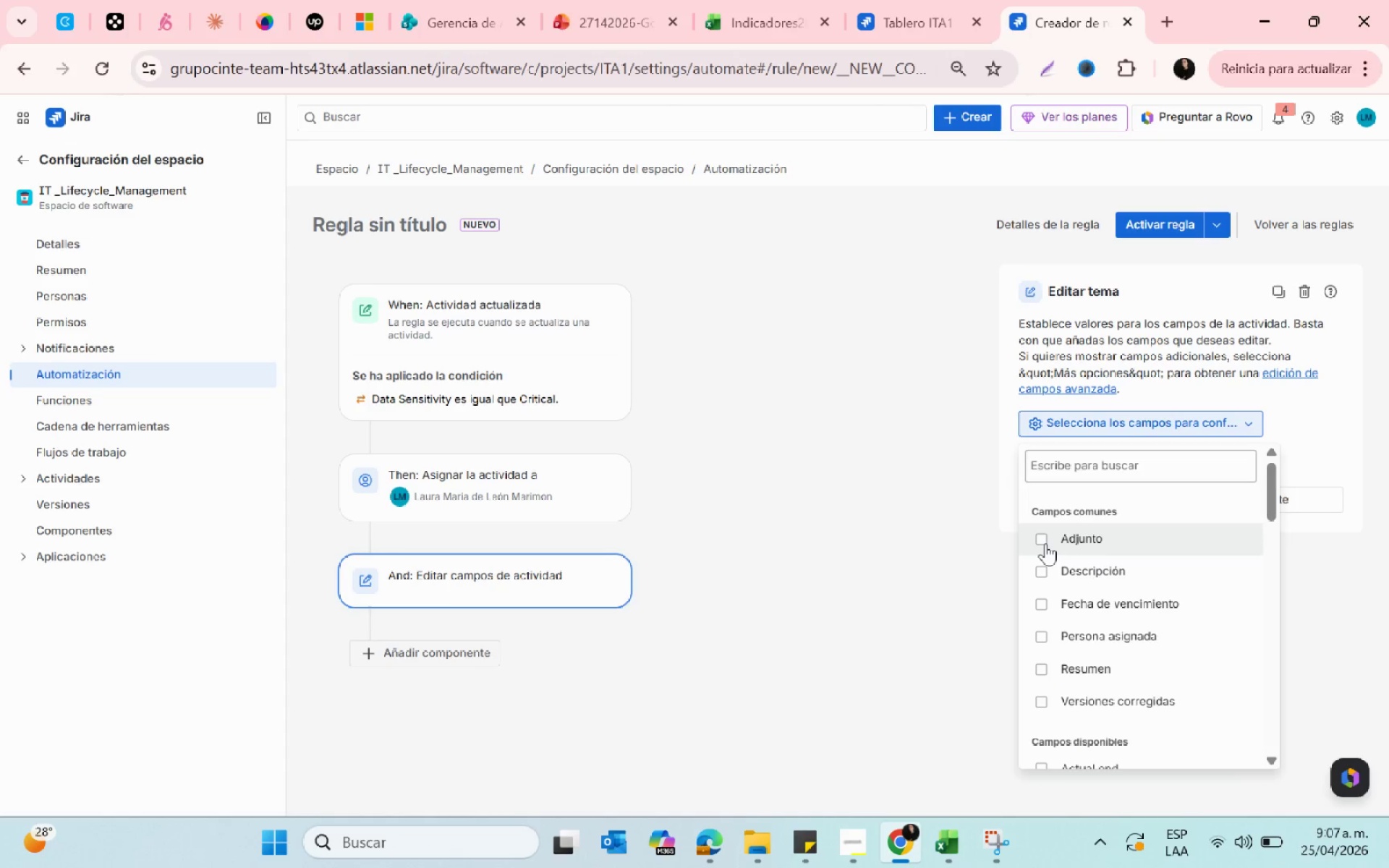 
left_click([1057, 476])
 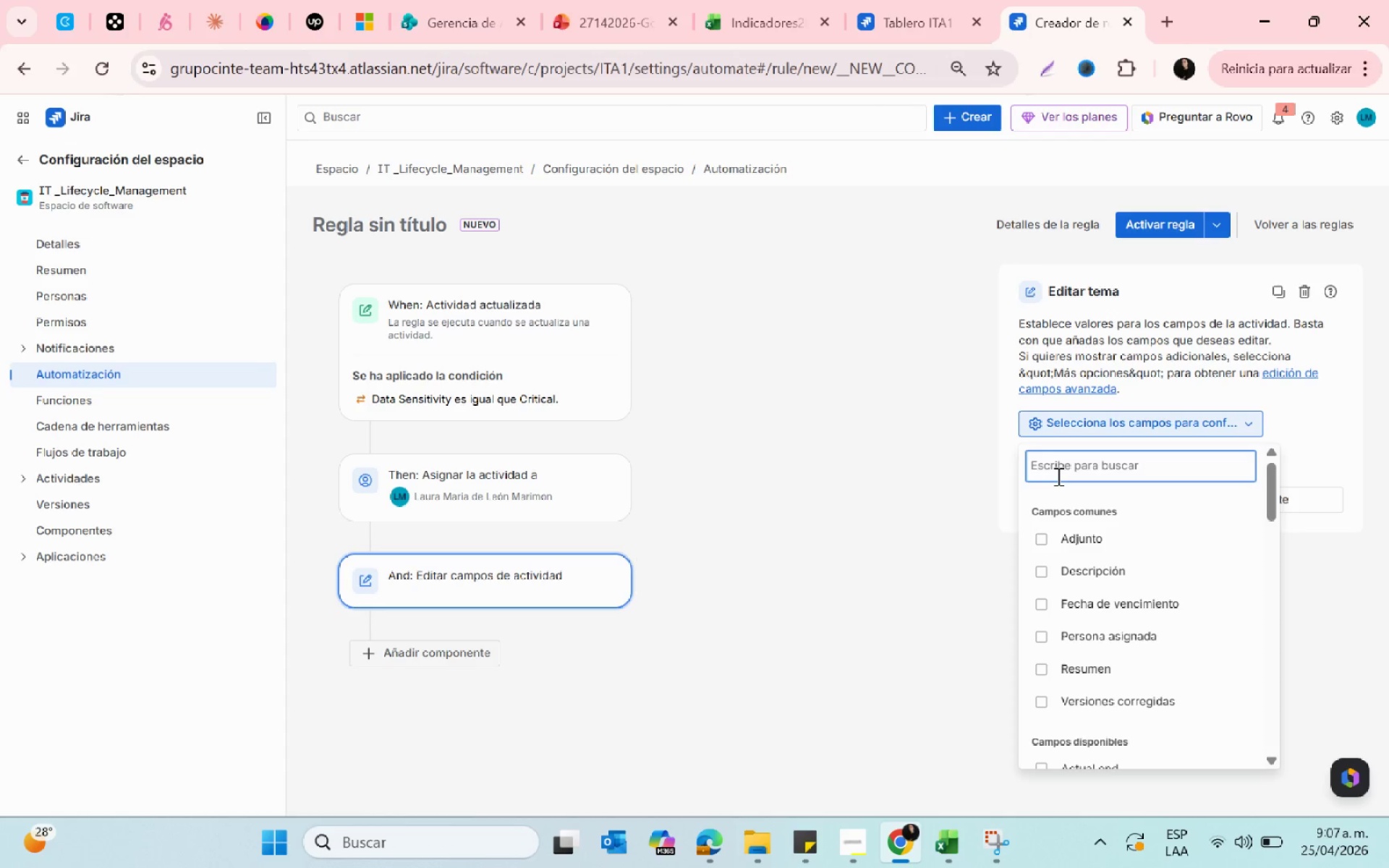 
type(pr)
 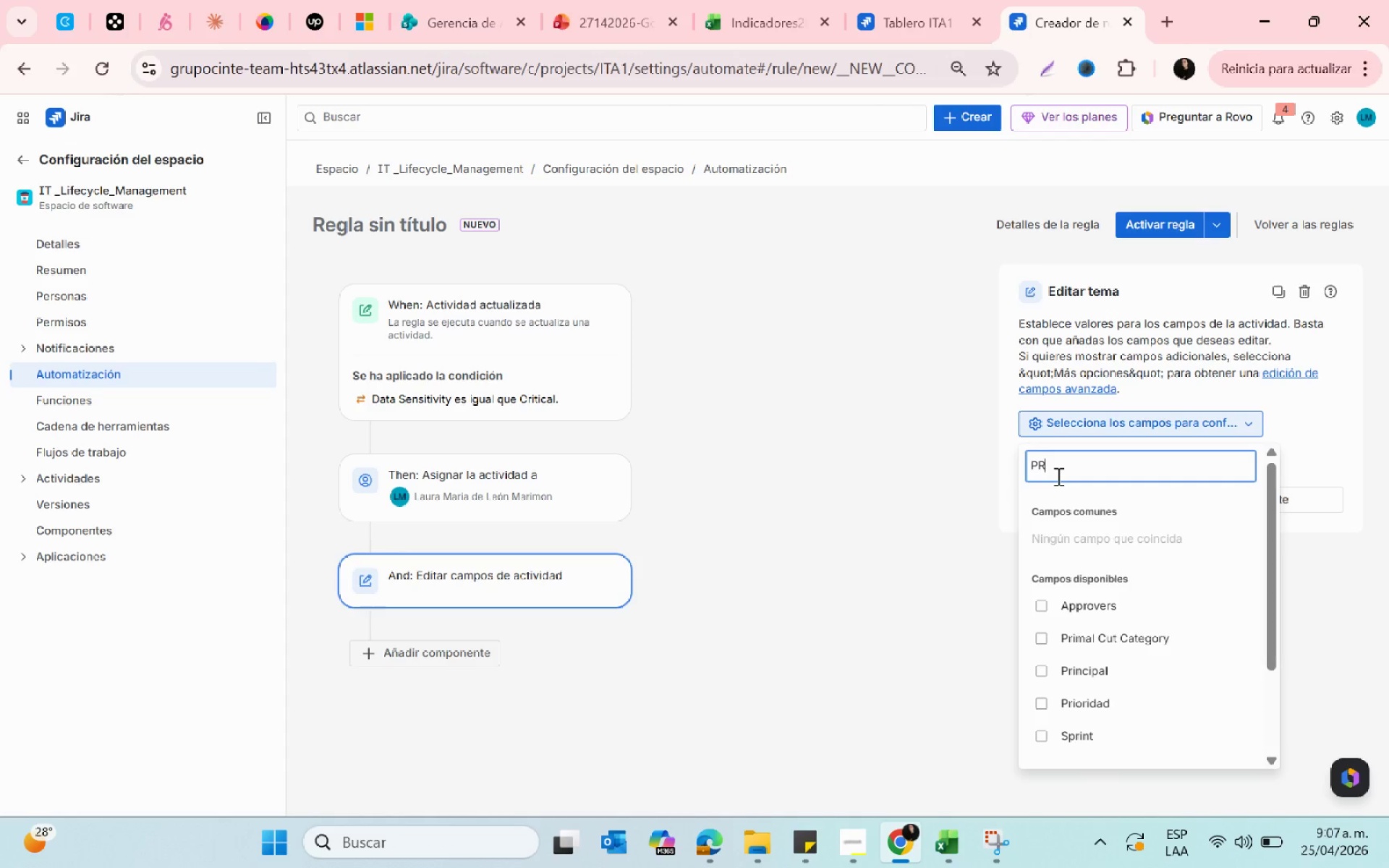 
left_click([1042, 698])
 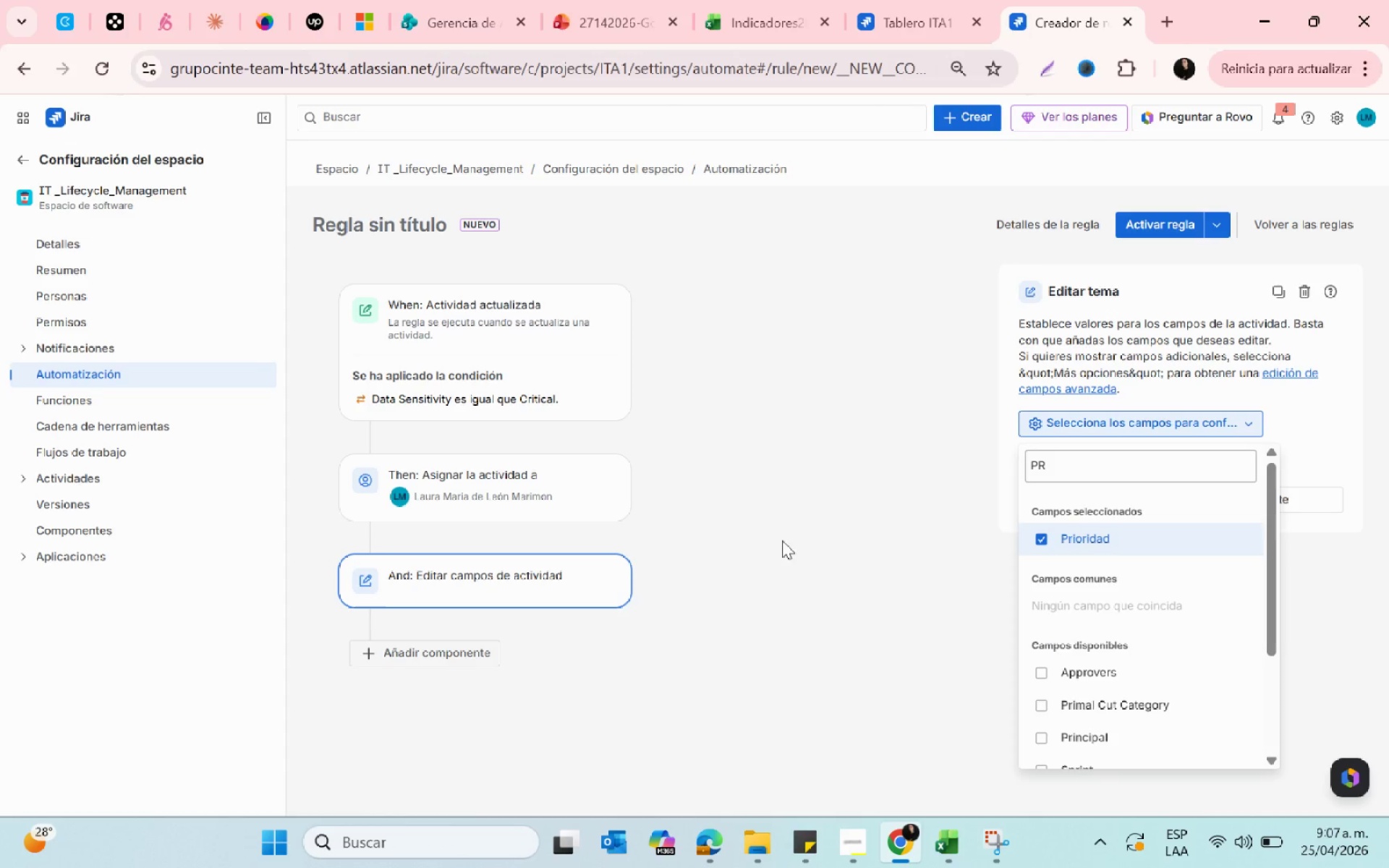 
left_click([805, 525])
 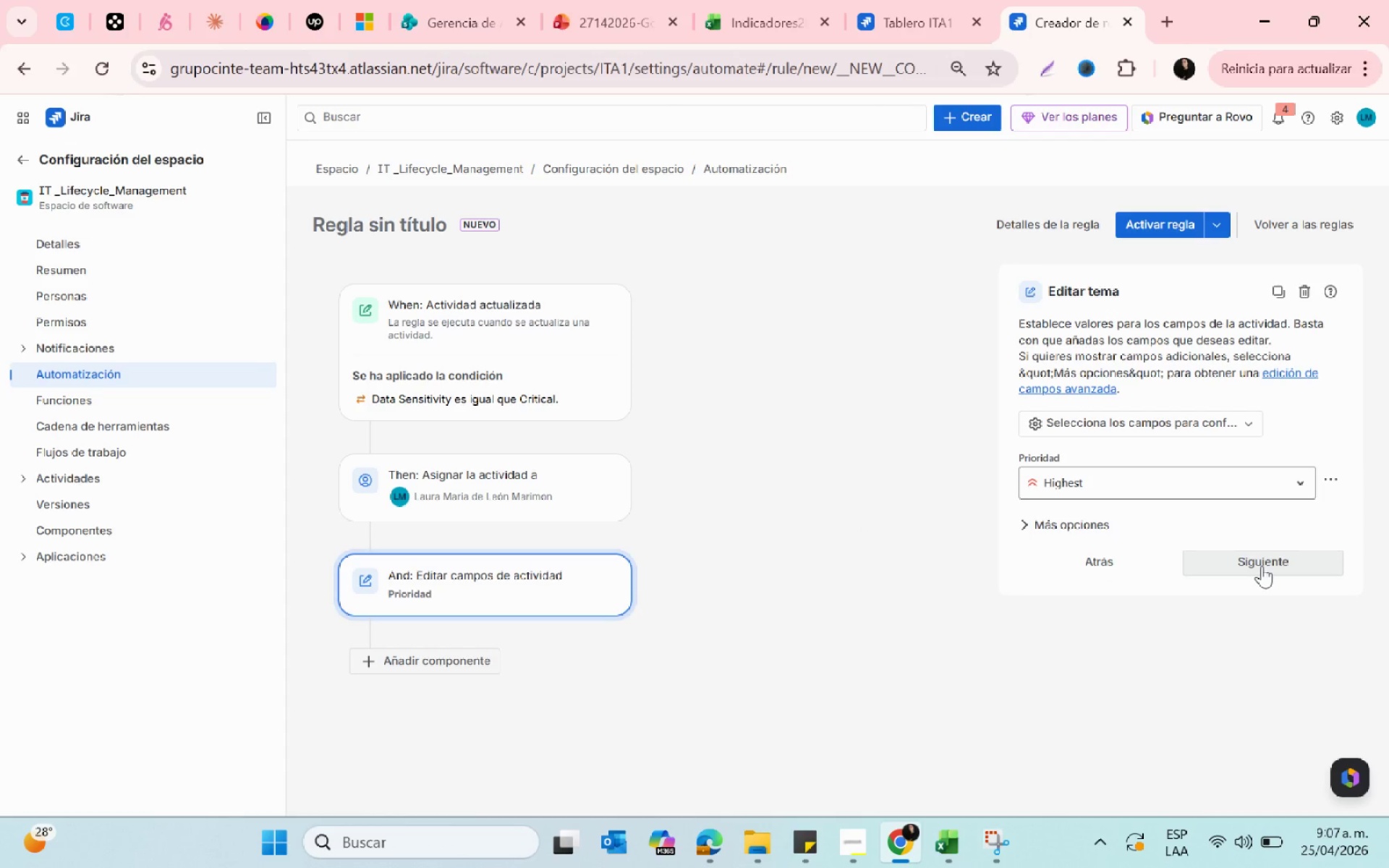 
left_click([1262, 566])
 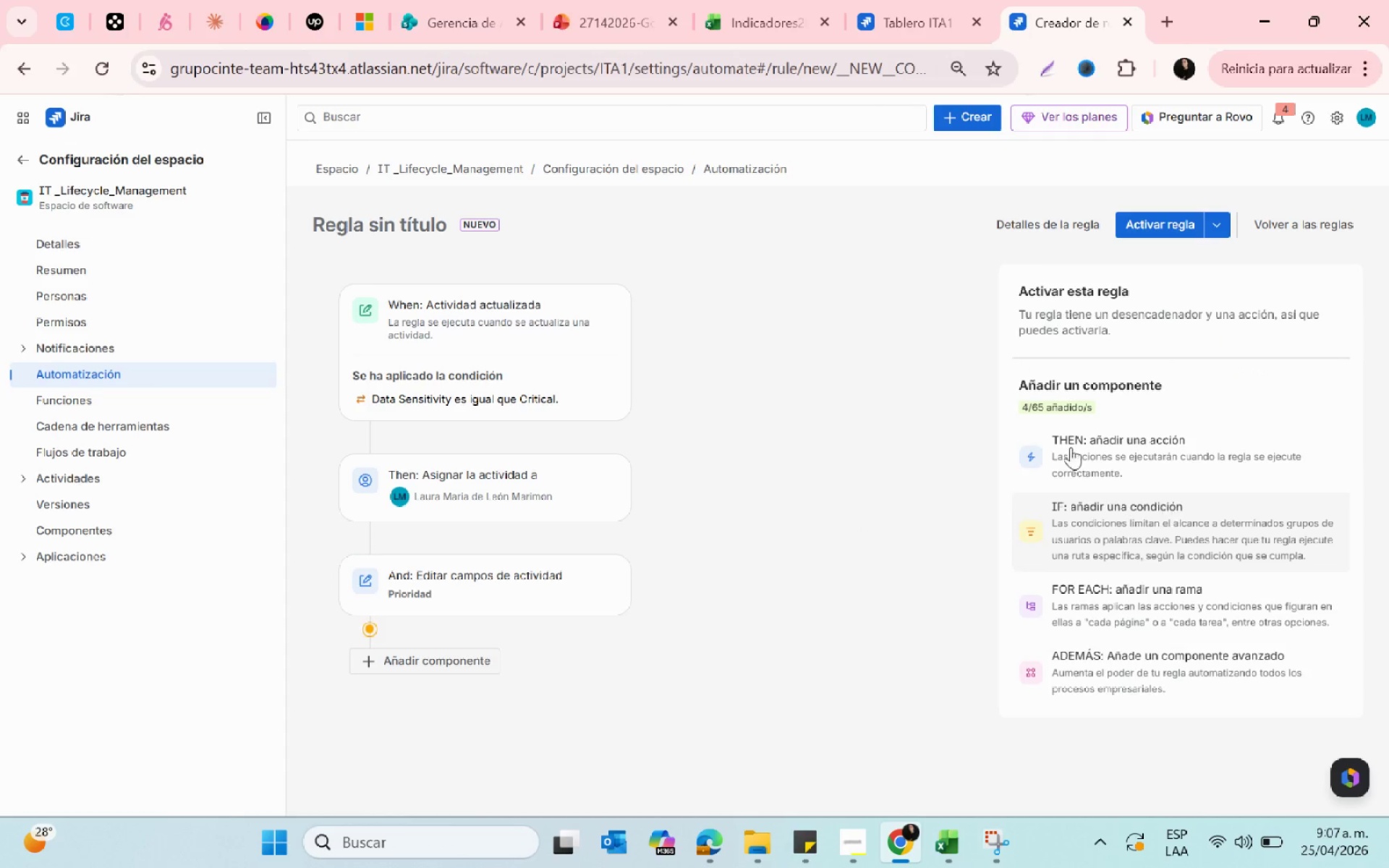 
left_click([1070, 446])
 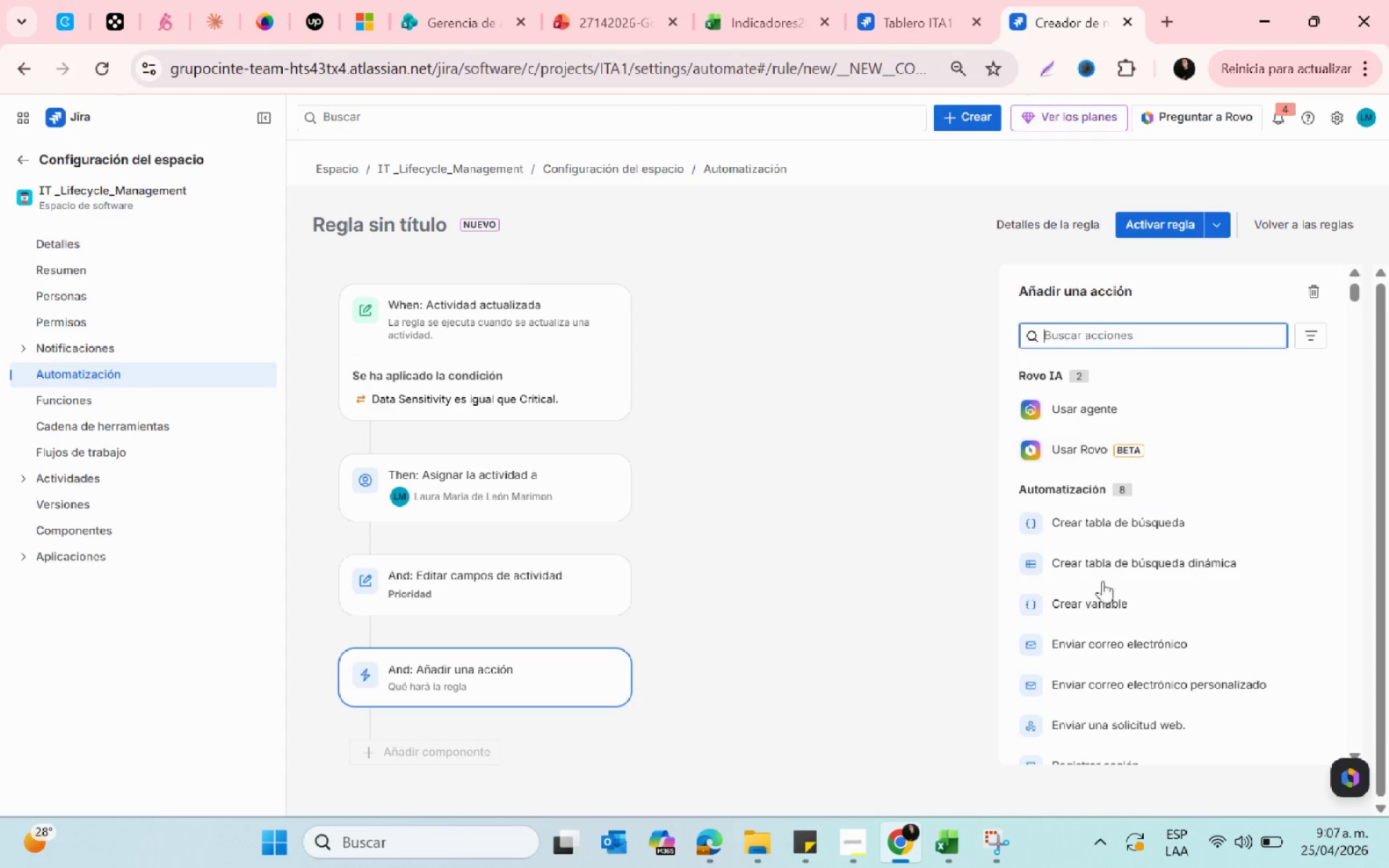 
scroll: coordinate [1113, 652], scroll_direction: down, amount: 8.0
 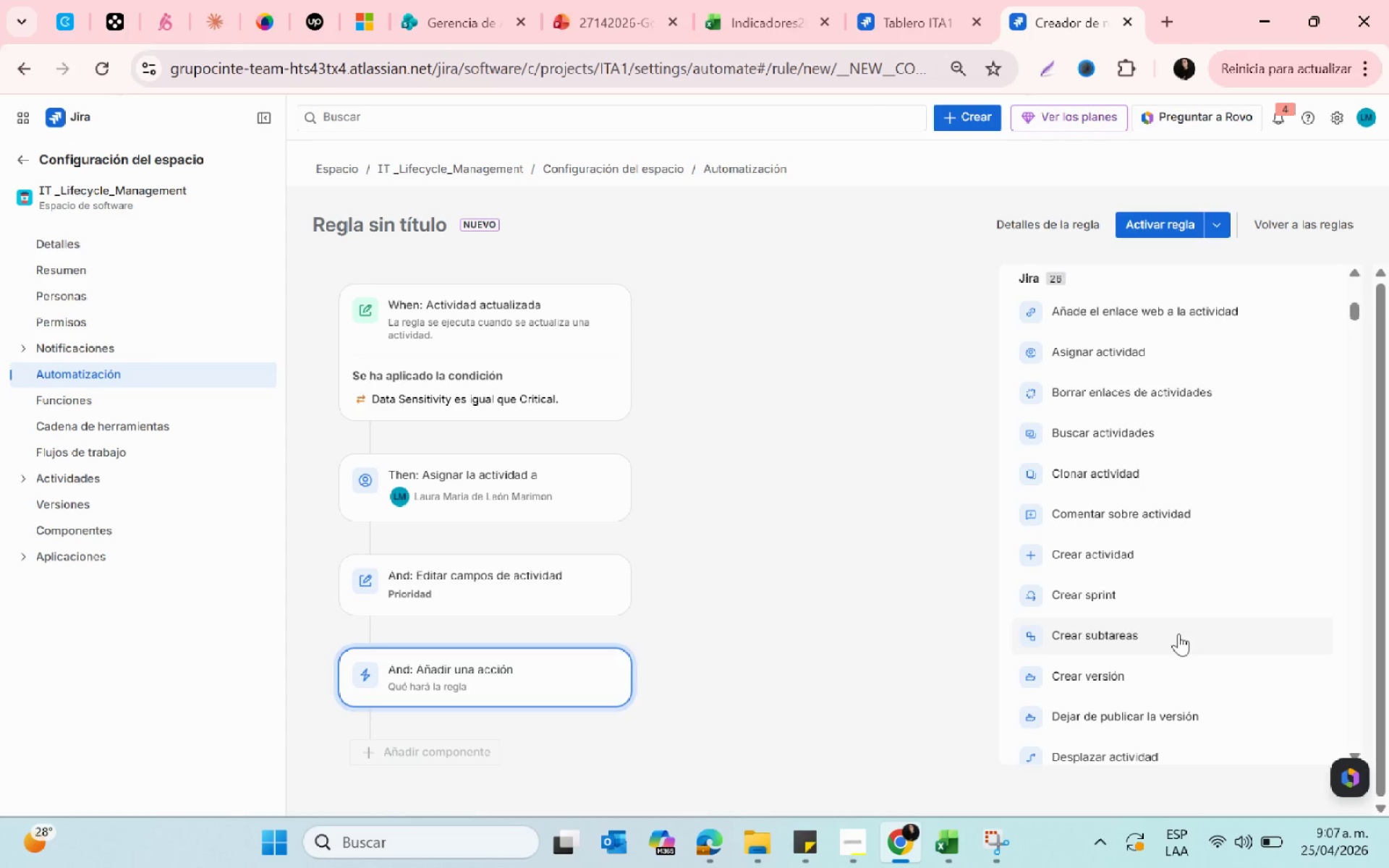 
wait(5.82)
 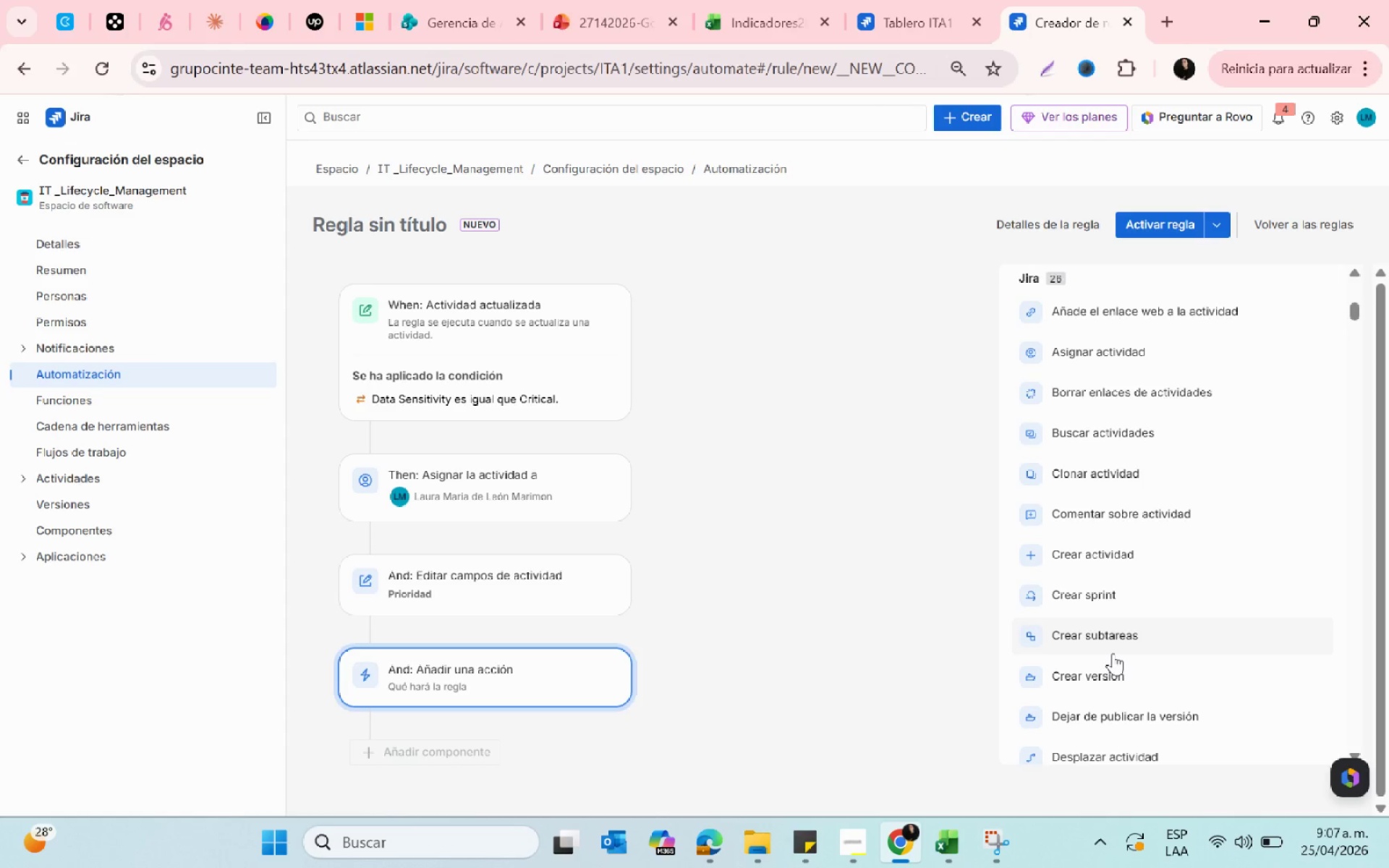 
left_click([1118, 517])
 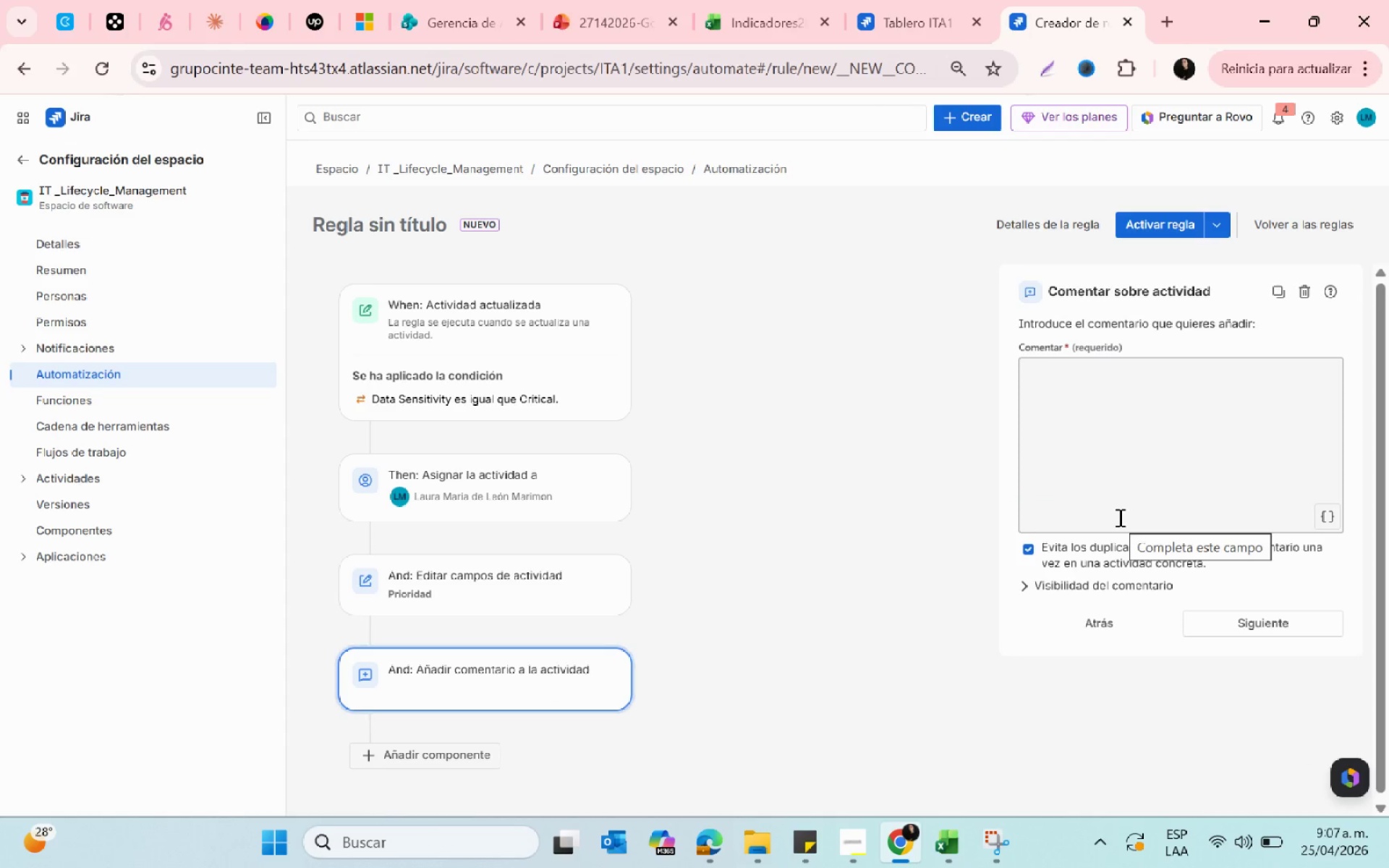 
left_click([1045, 389])
 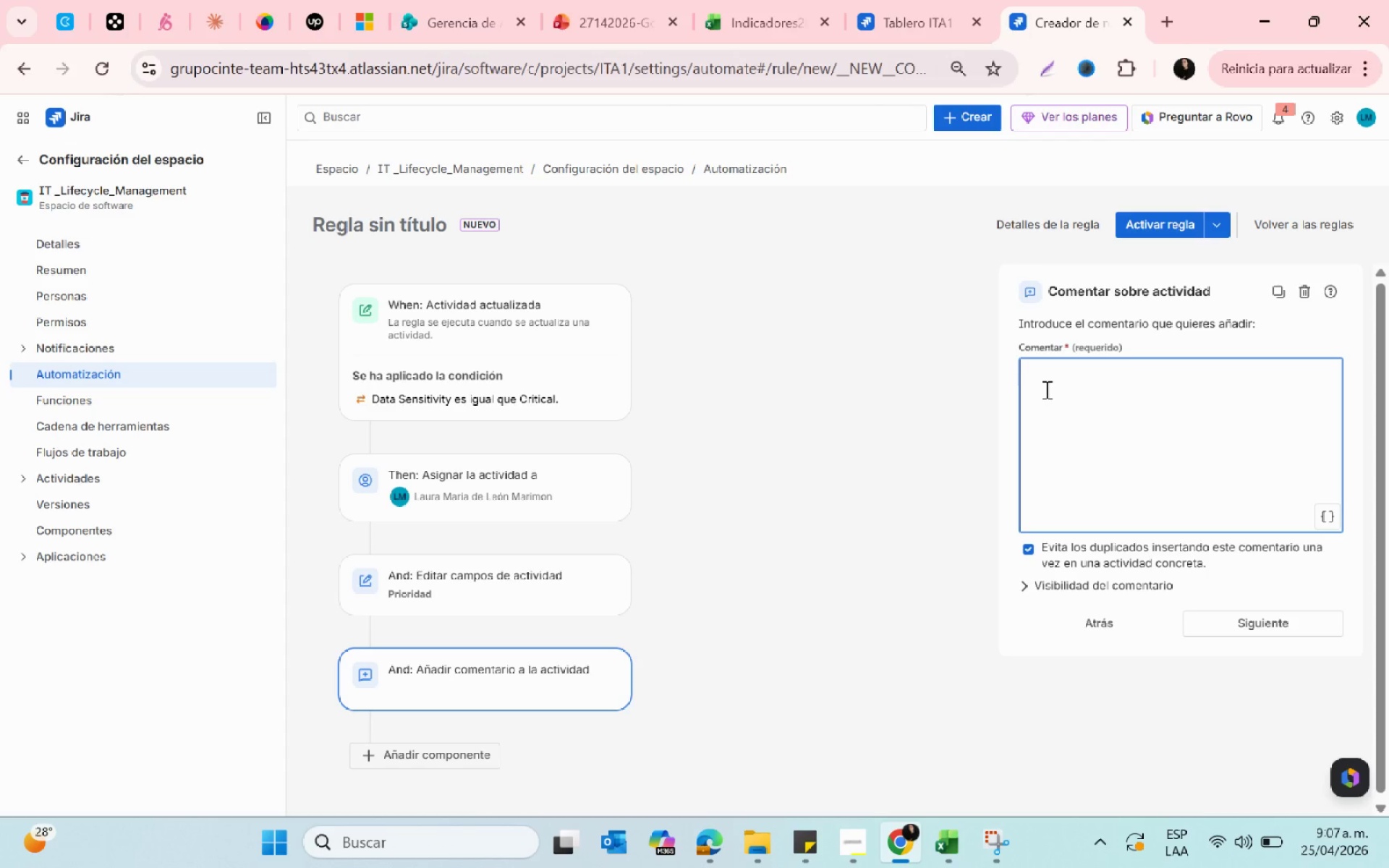 
left_click([1045, 389])
 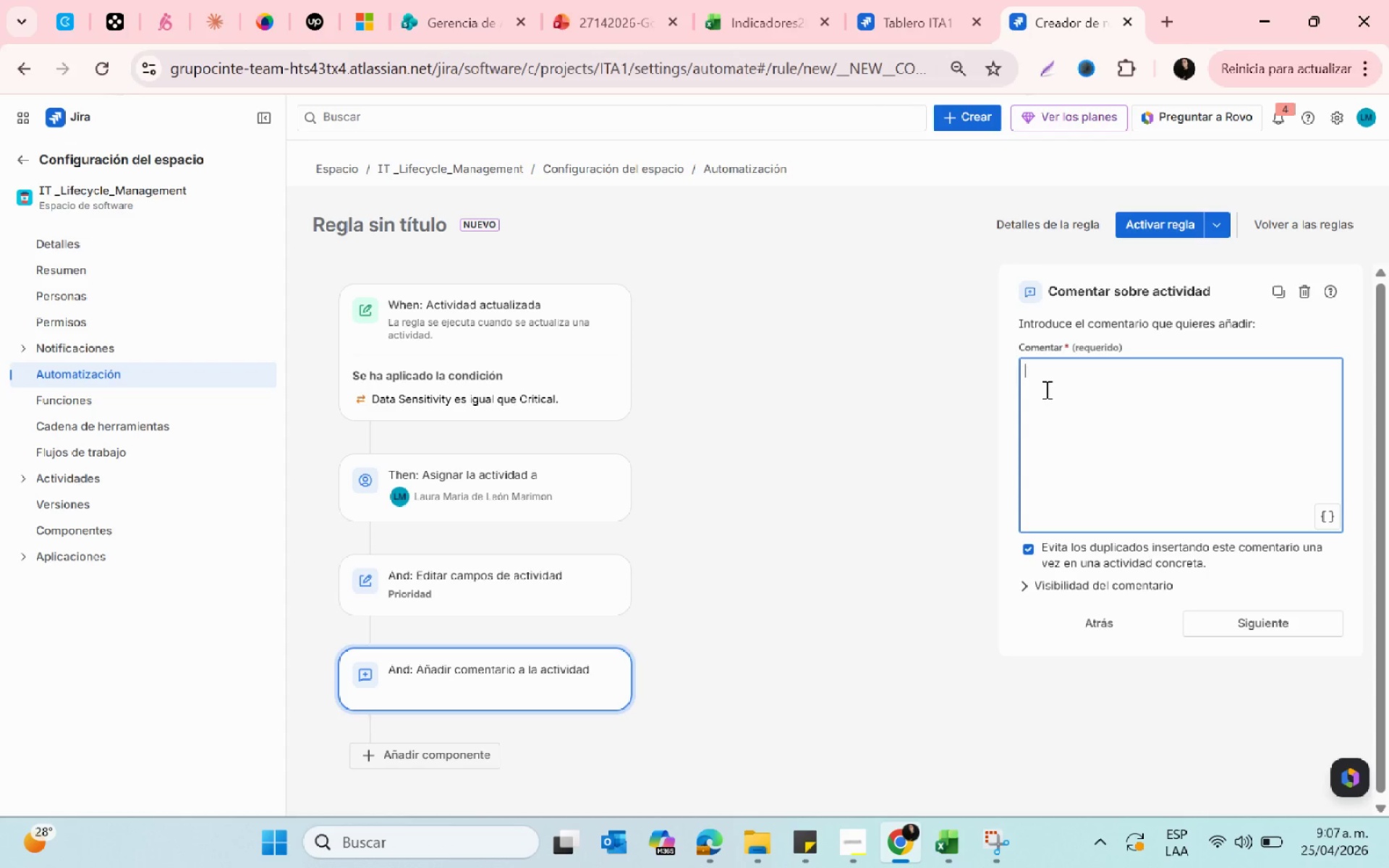 
type(Critic)
key(Backspace)
key(Backspace)
key(Backspace)
key(Backspace)
key(Backspace)
key(Backspace)
key(Backspace)
type(critical asset detected. Immediate review required)
 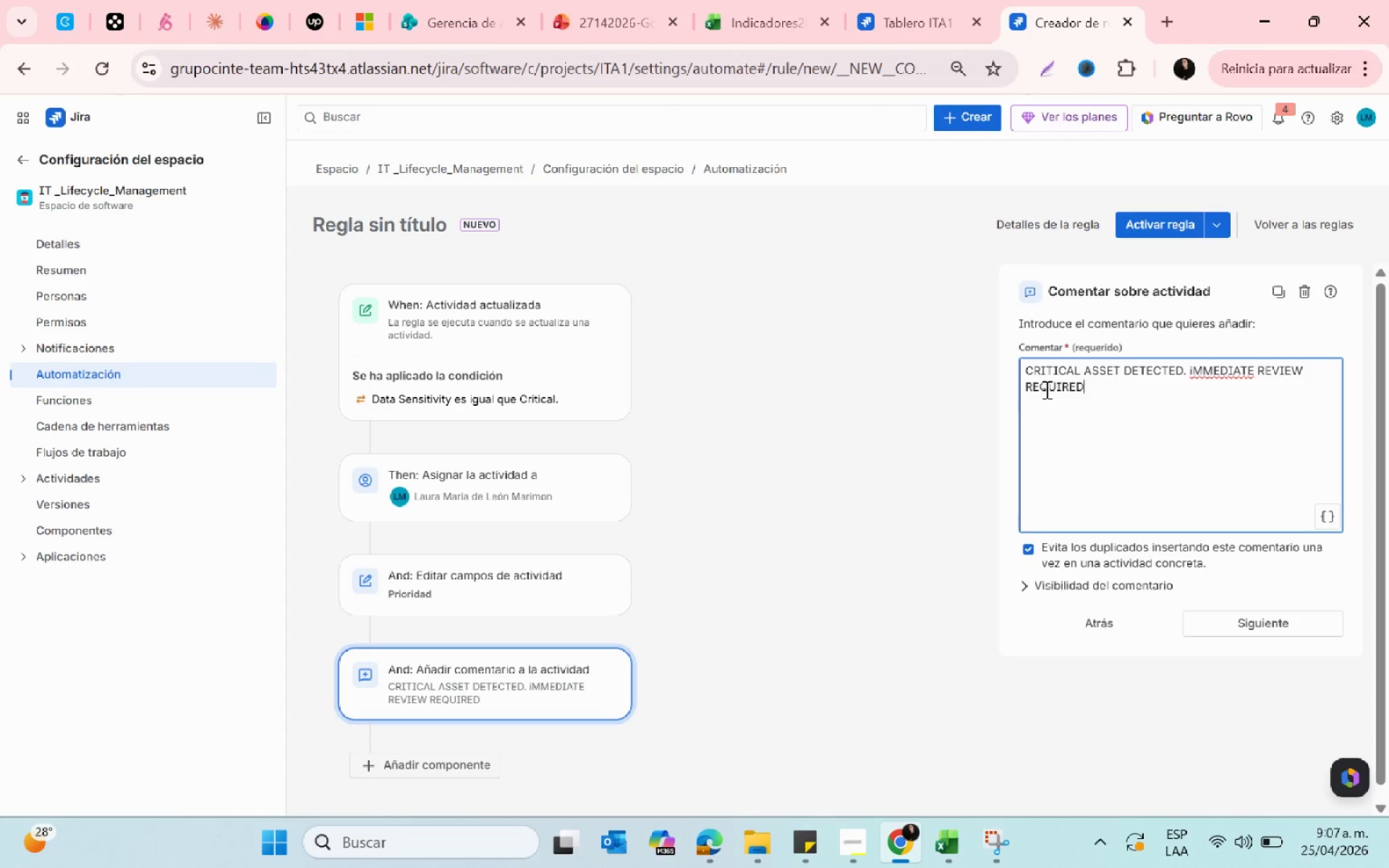 
left_click([1192, 369])
 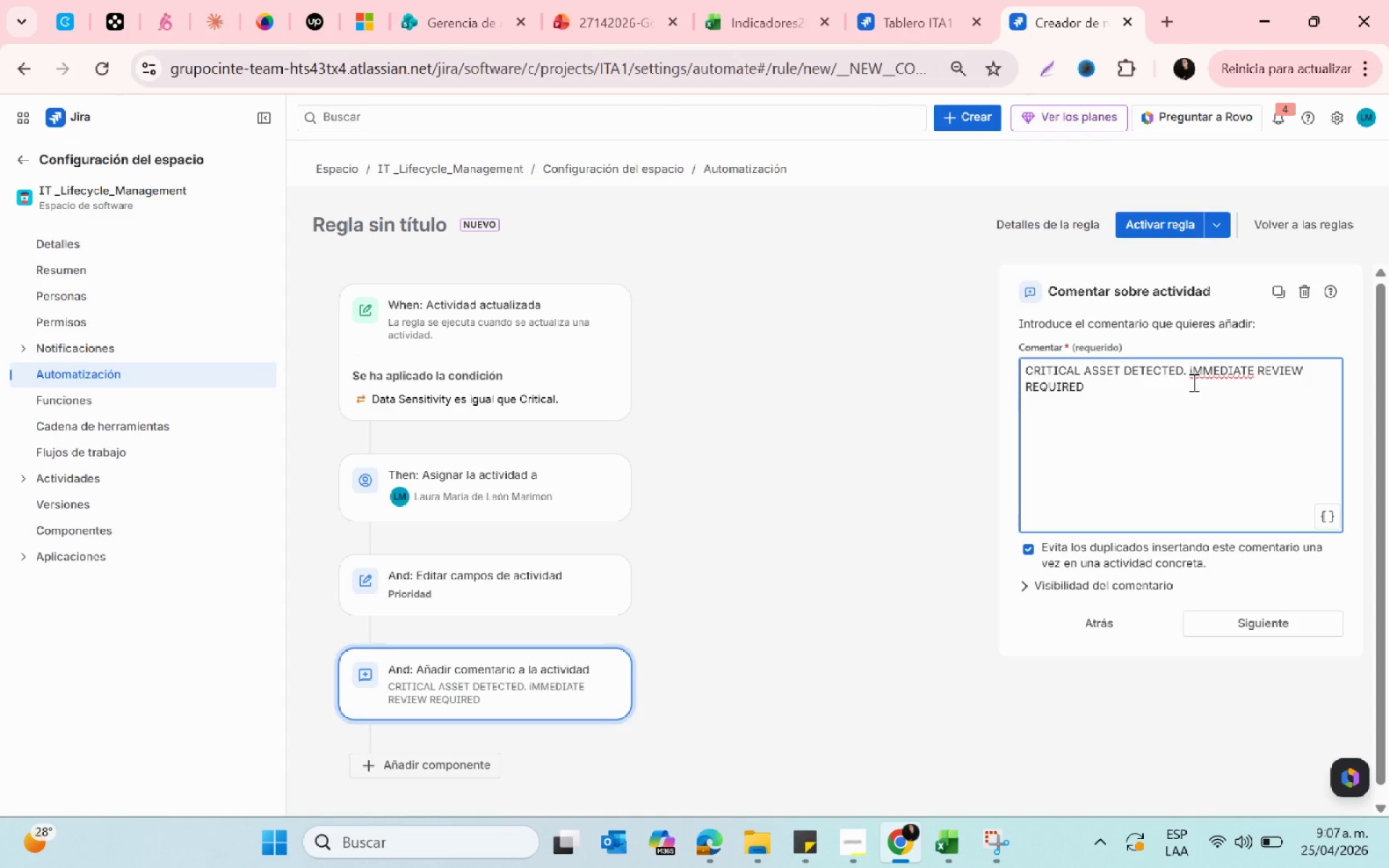 
key(Backspace)
 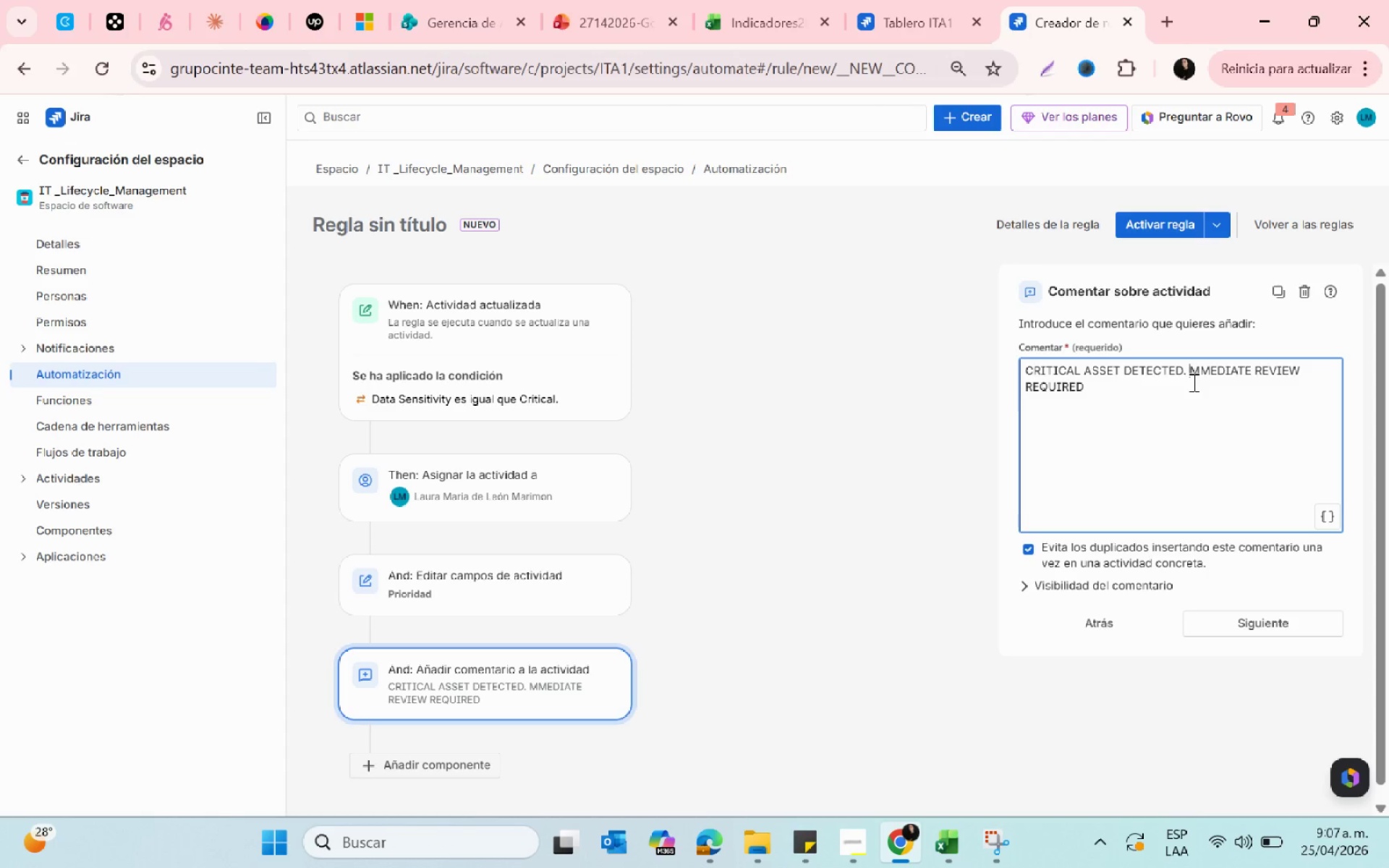 
key(I)
 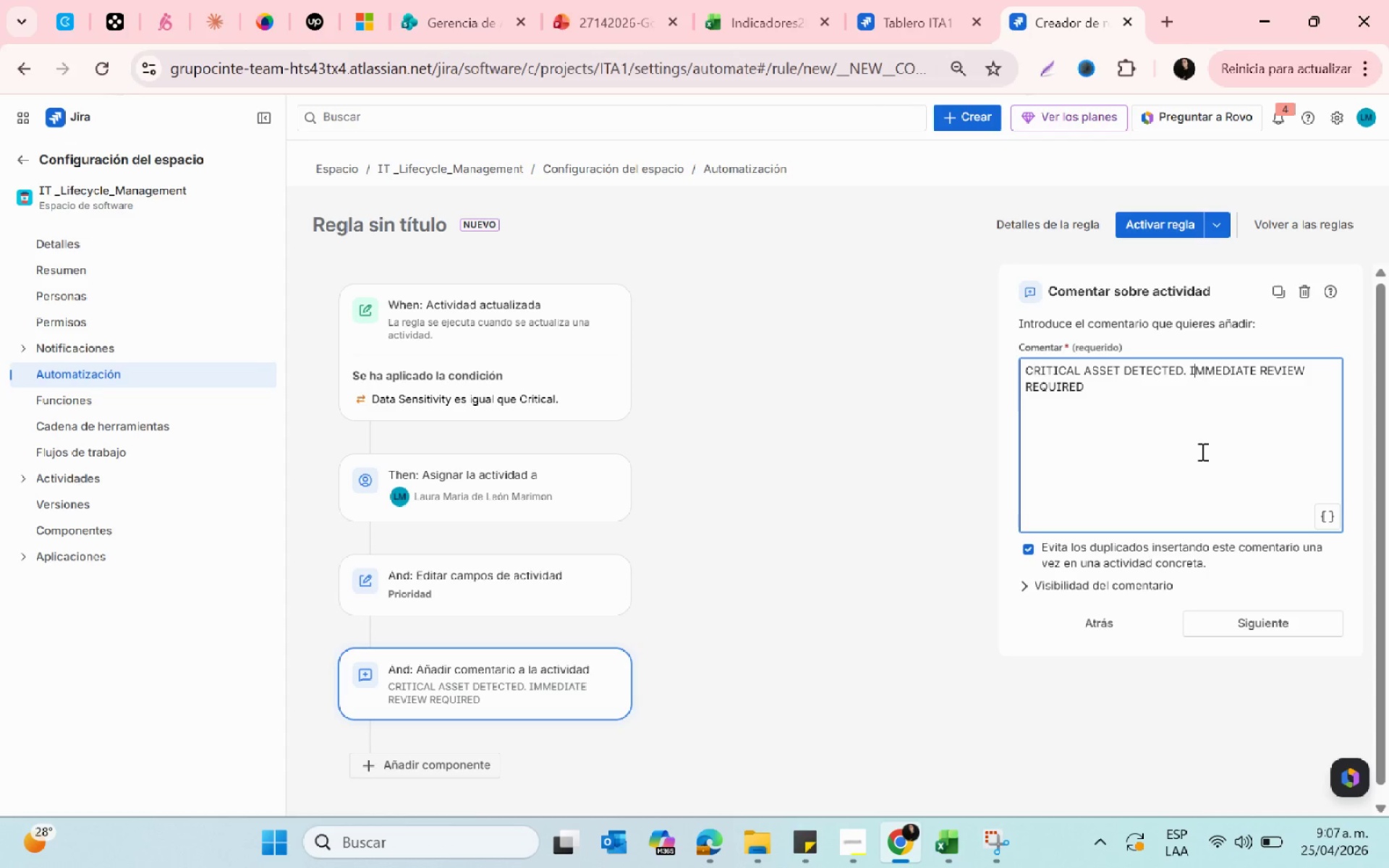 
left_click([1283, 619])
 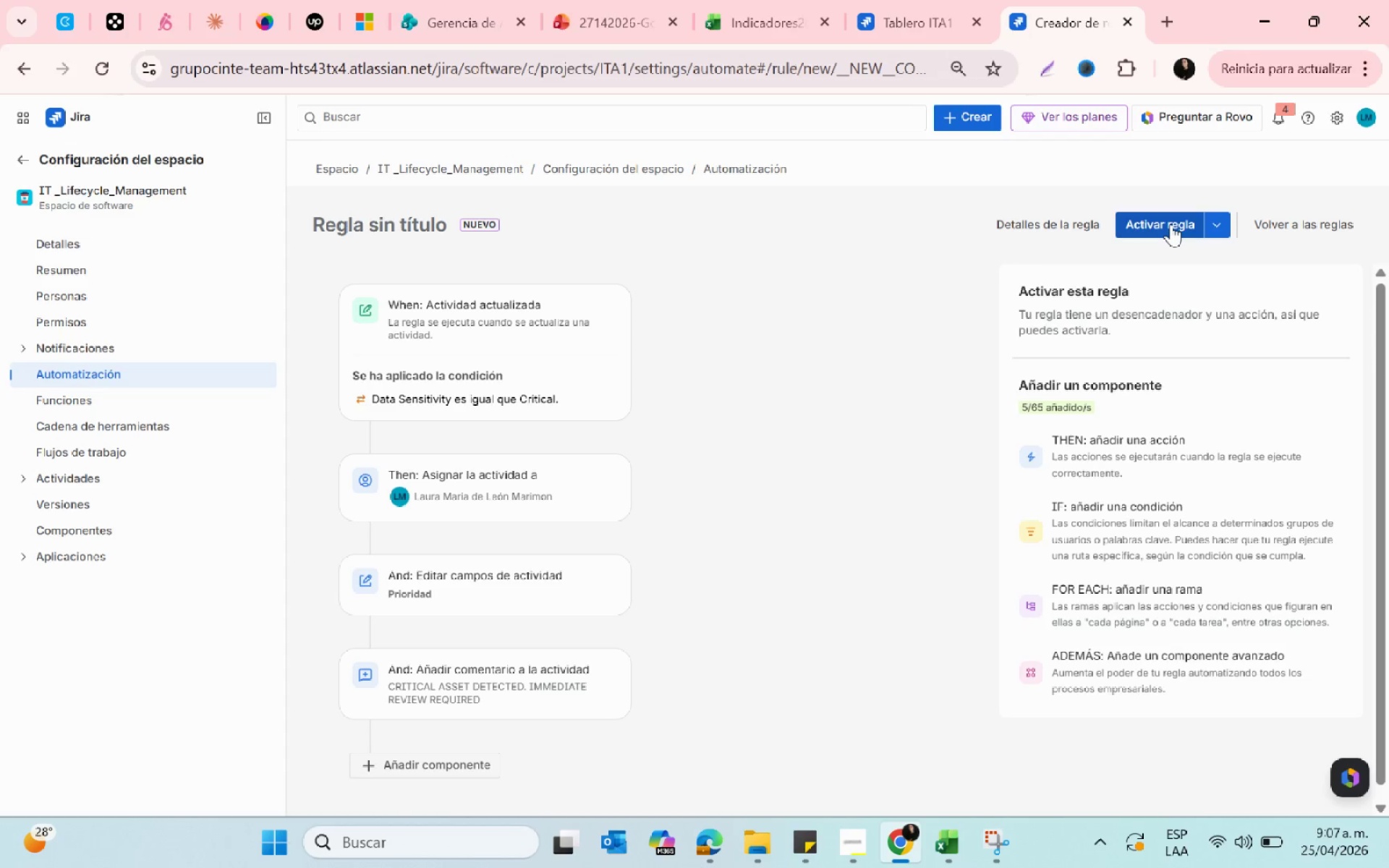 
left_click([1171, 224])
 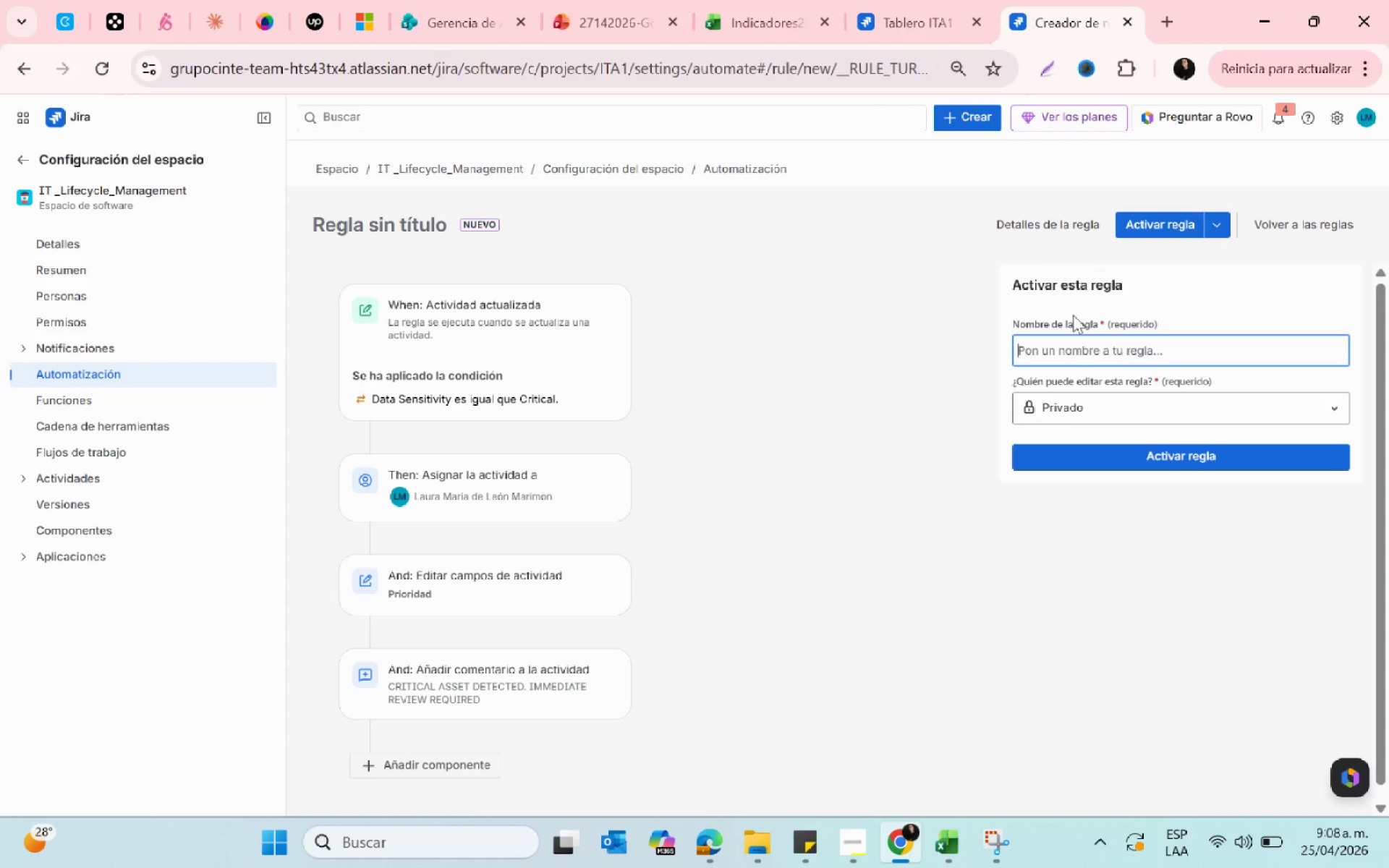 
type(Critic)
key(Backspace)
key(Backspace)
key(Backspace)
key(Backspace)
key(Backspace)
key(Backspace)
key(Backspace)
type(ctr)
key(Backspace)
key(Backspace)
type(ritical rounting)
 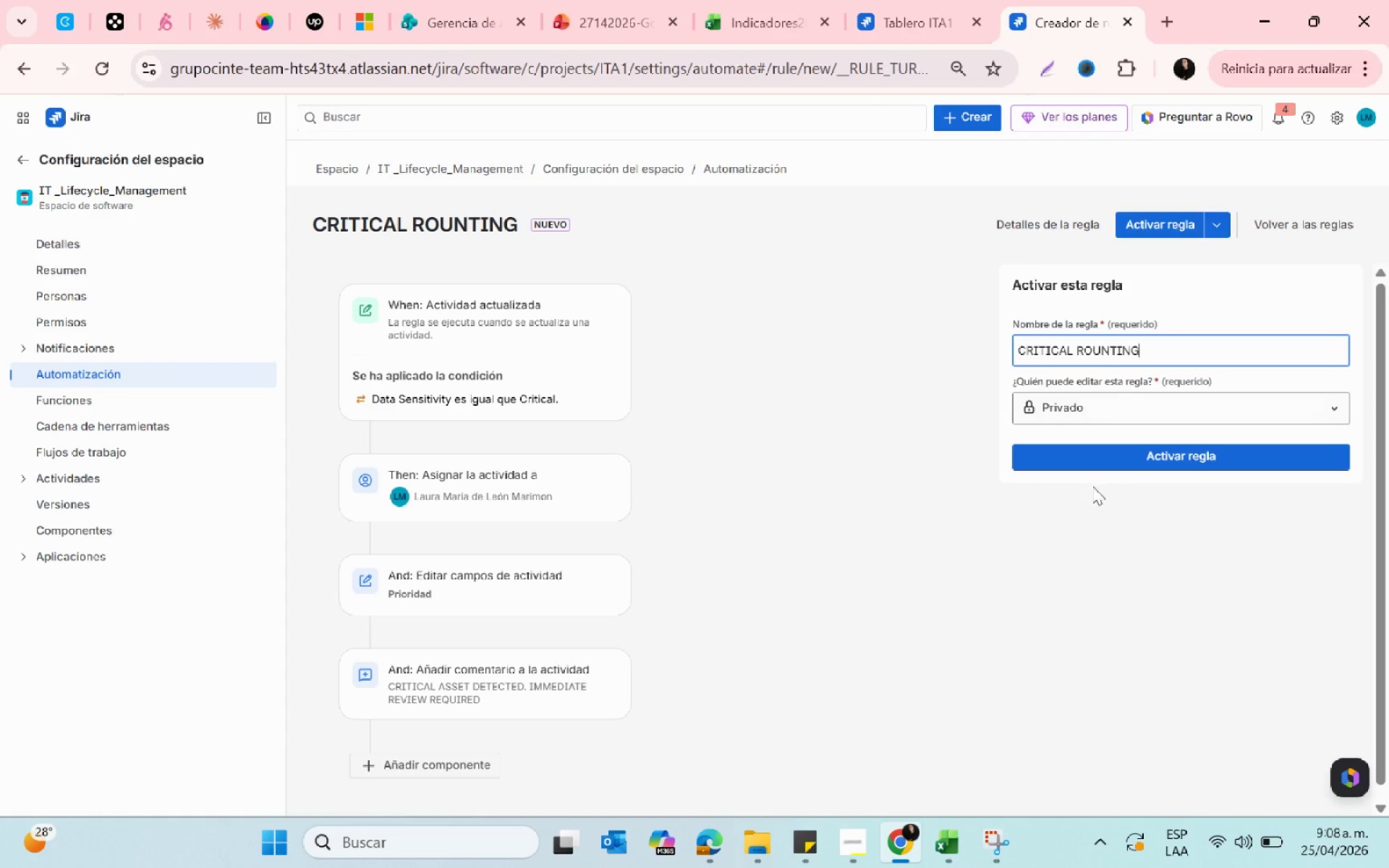 
left_click([1084, 456])
 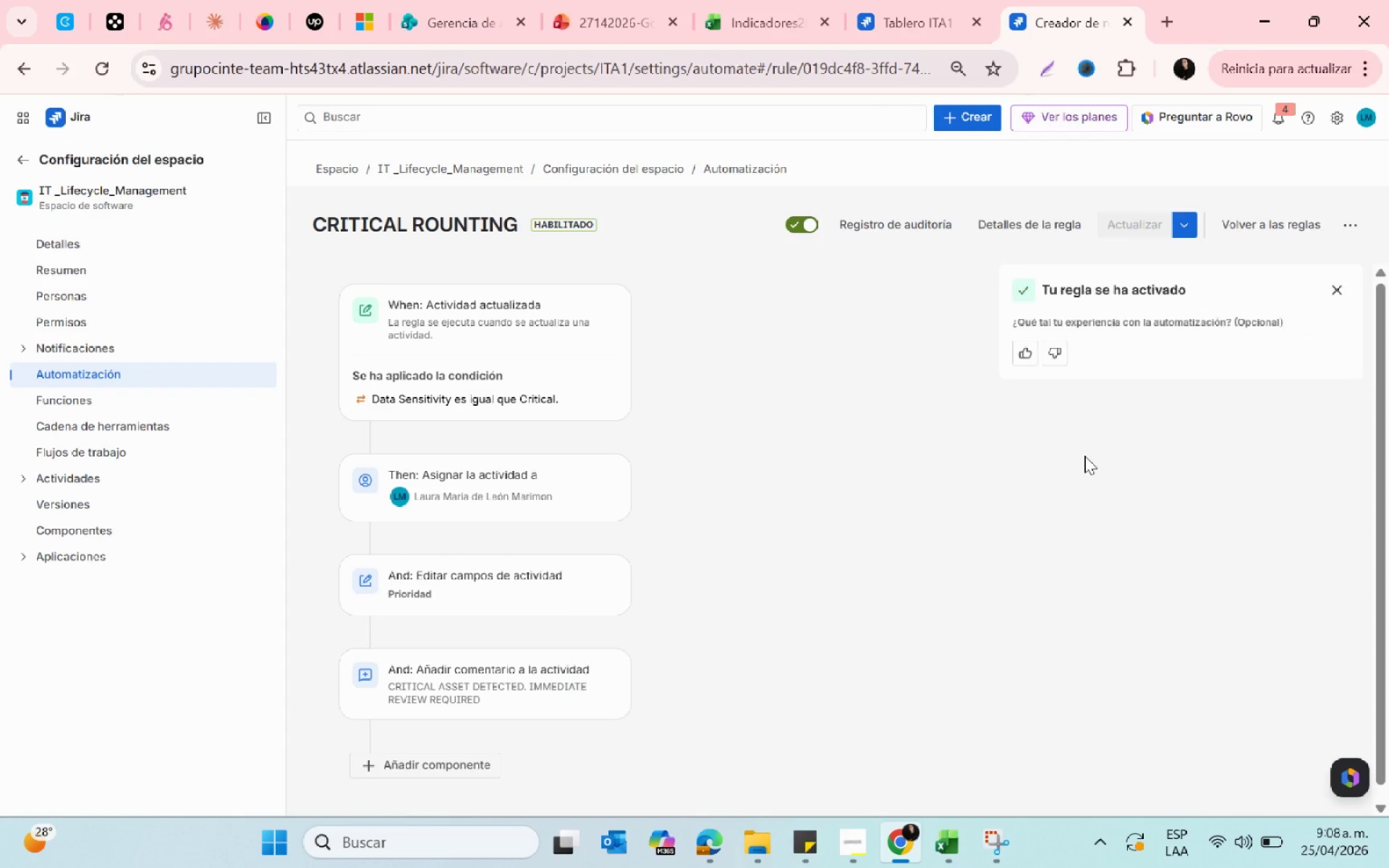 
key(PrintScreen)
 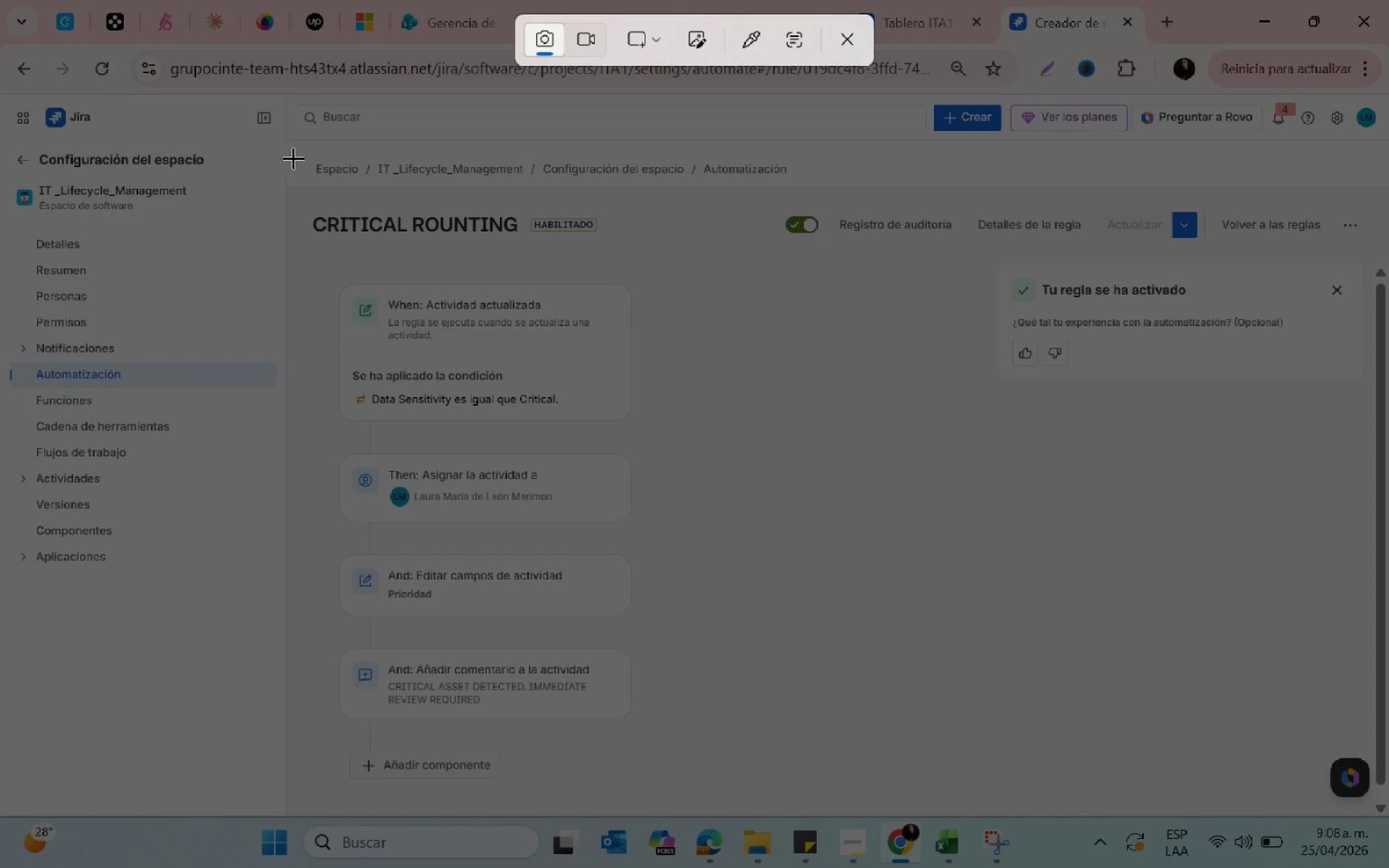 
left_click_drag(start_coordinate=[9, 143], to_coordinate=[1359, 803])
 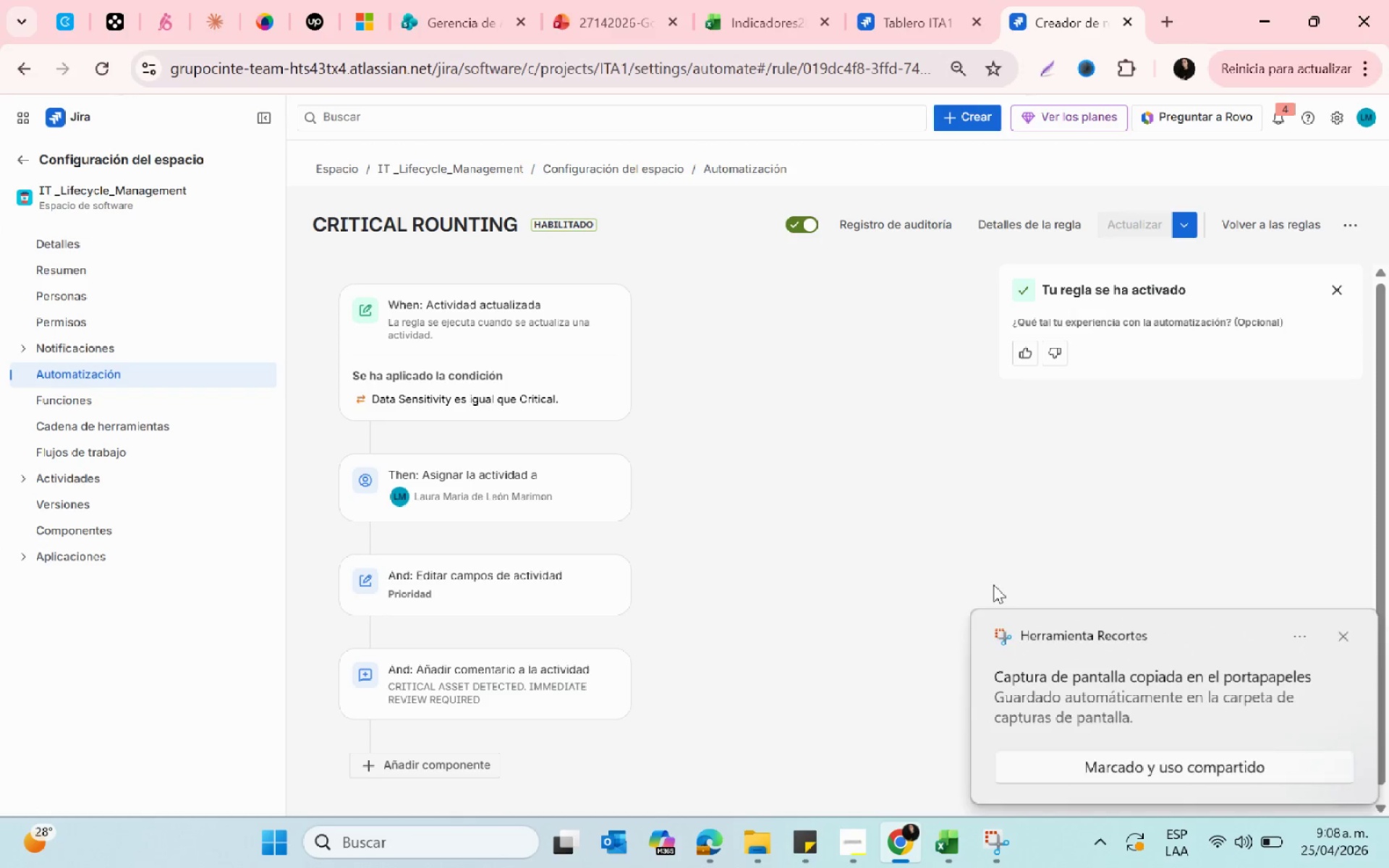 
left_click([1079, 660])
 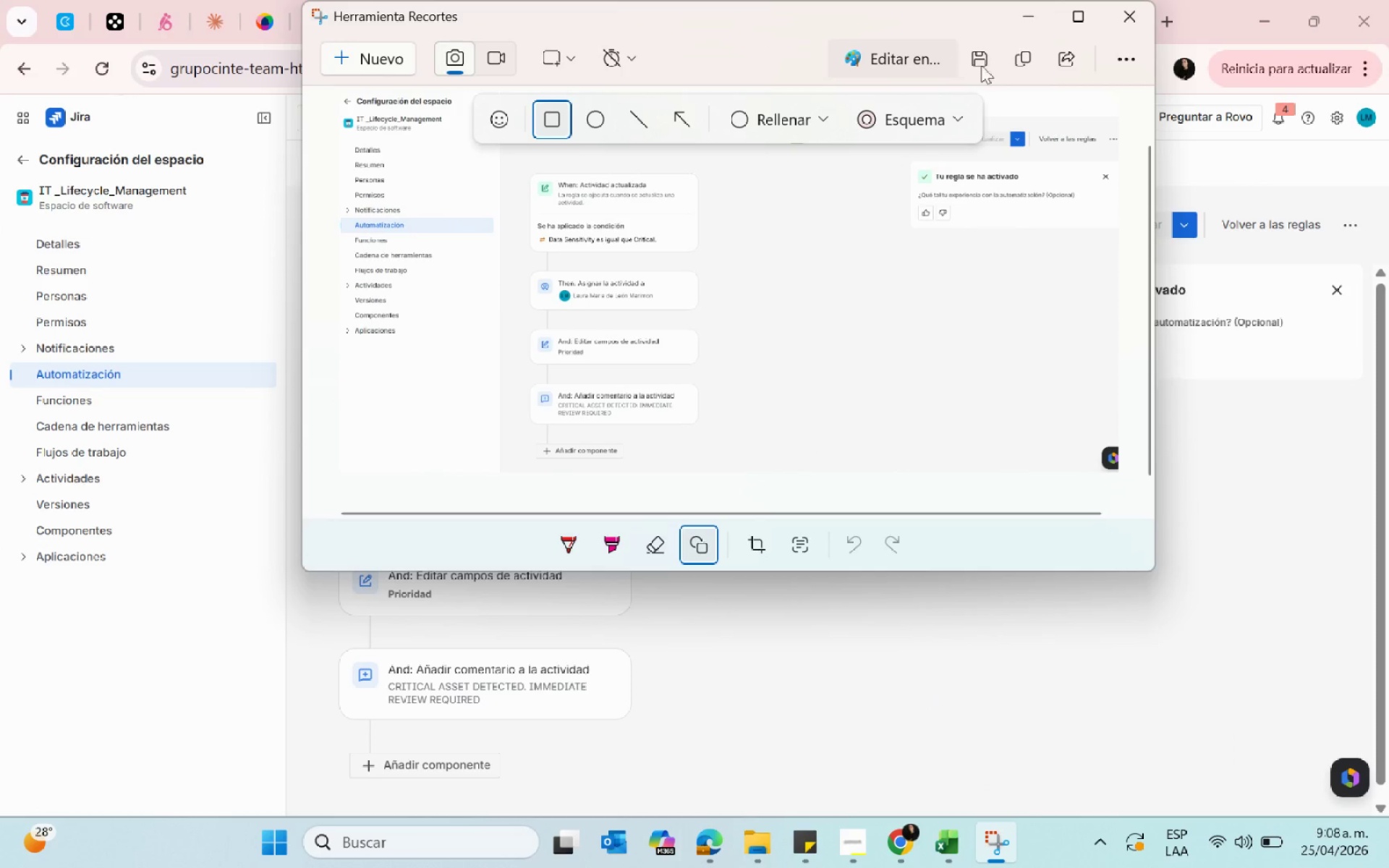 
left_click([974, 60])
 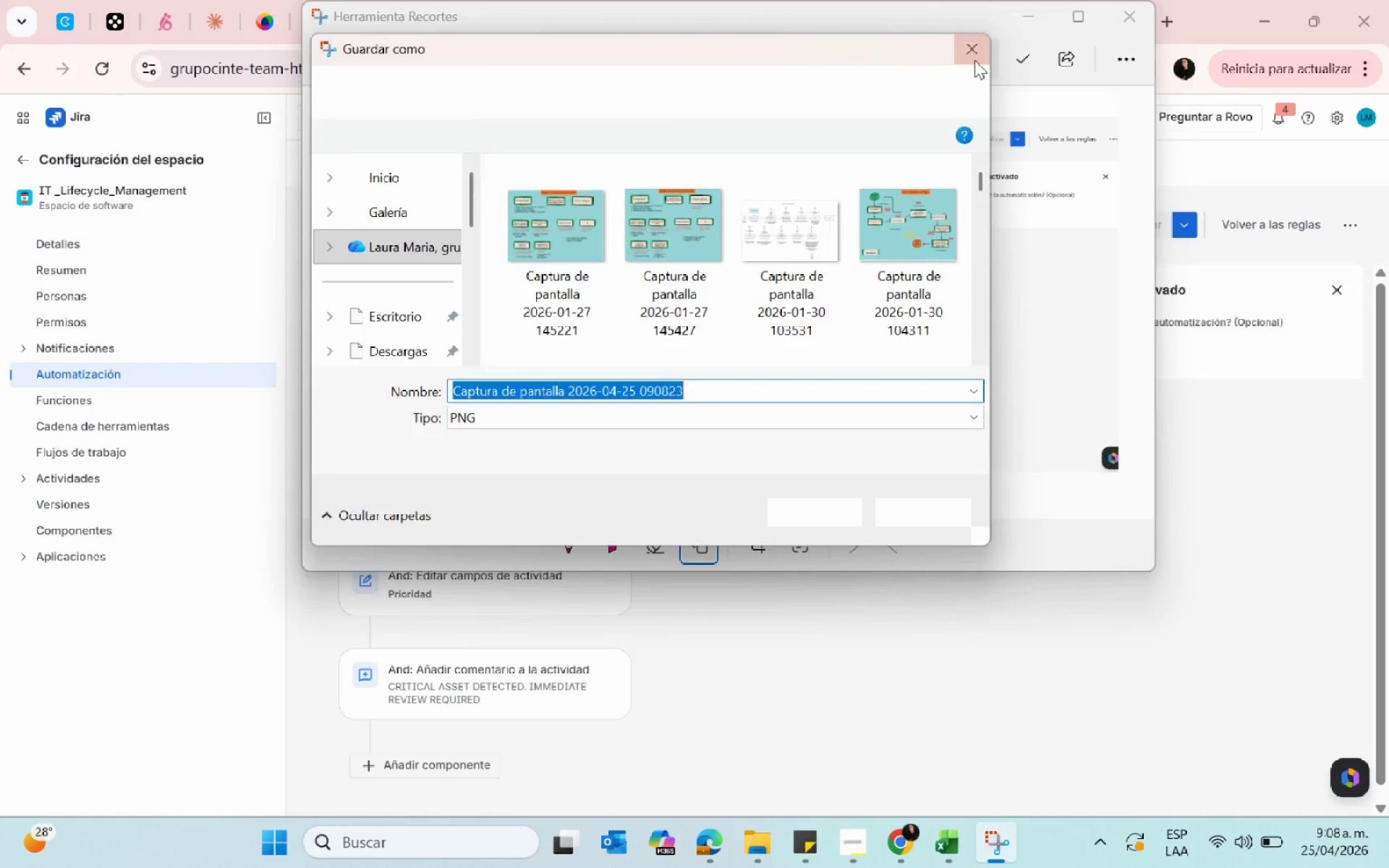 
scroll: coordinate [373, 279], scroll_direction: down, amount: 1.0
 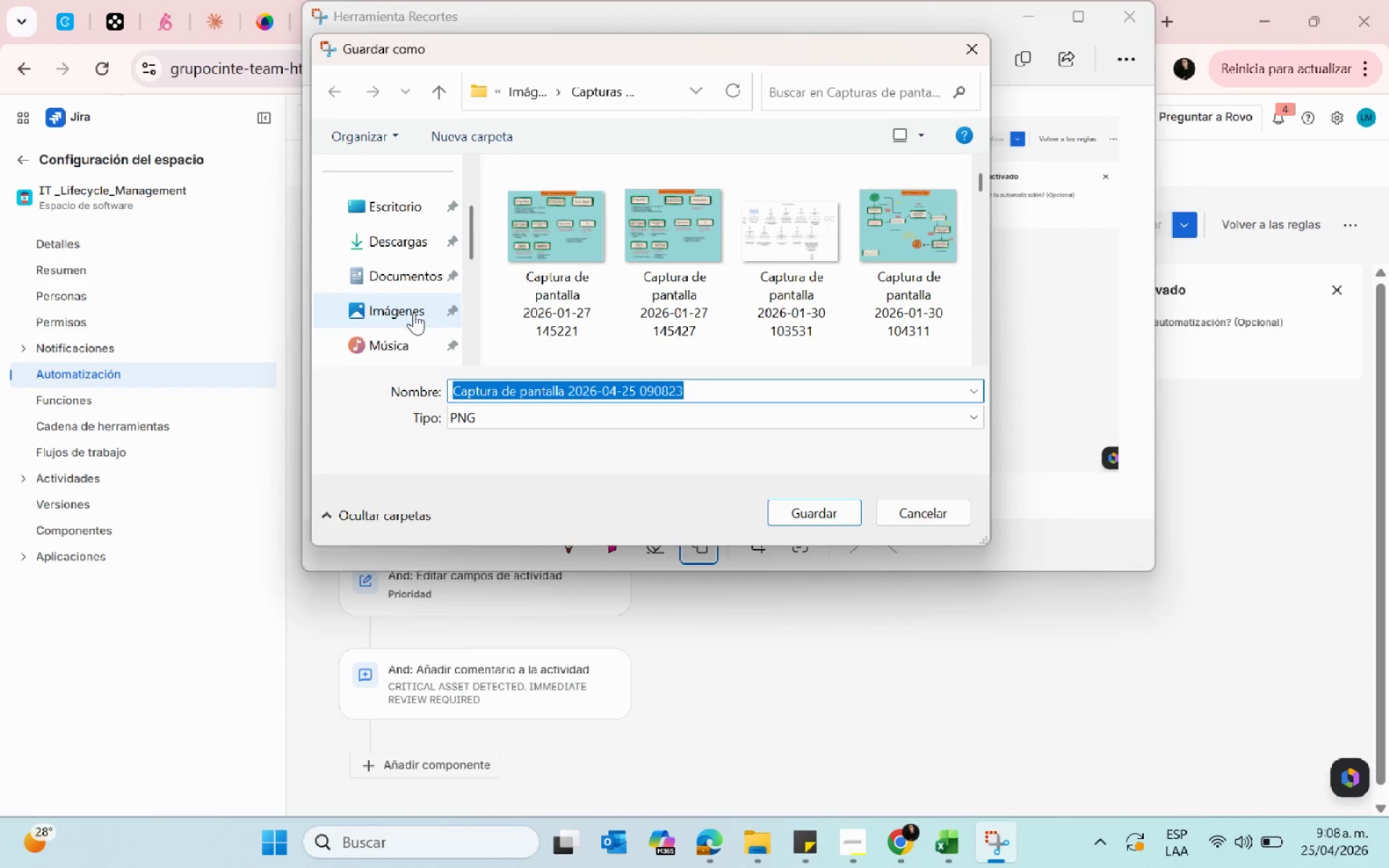 
left_click([414, 312])
 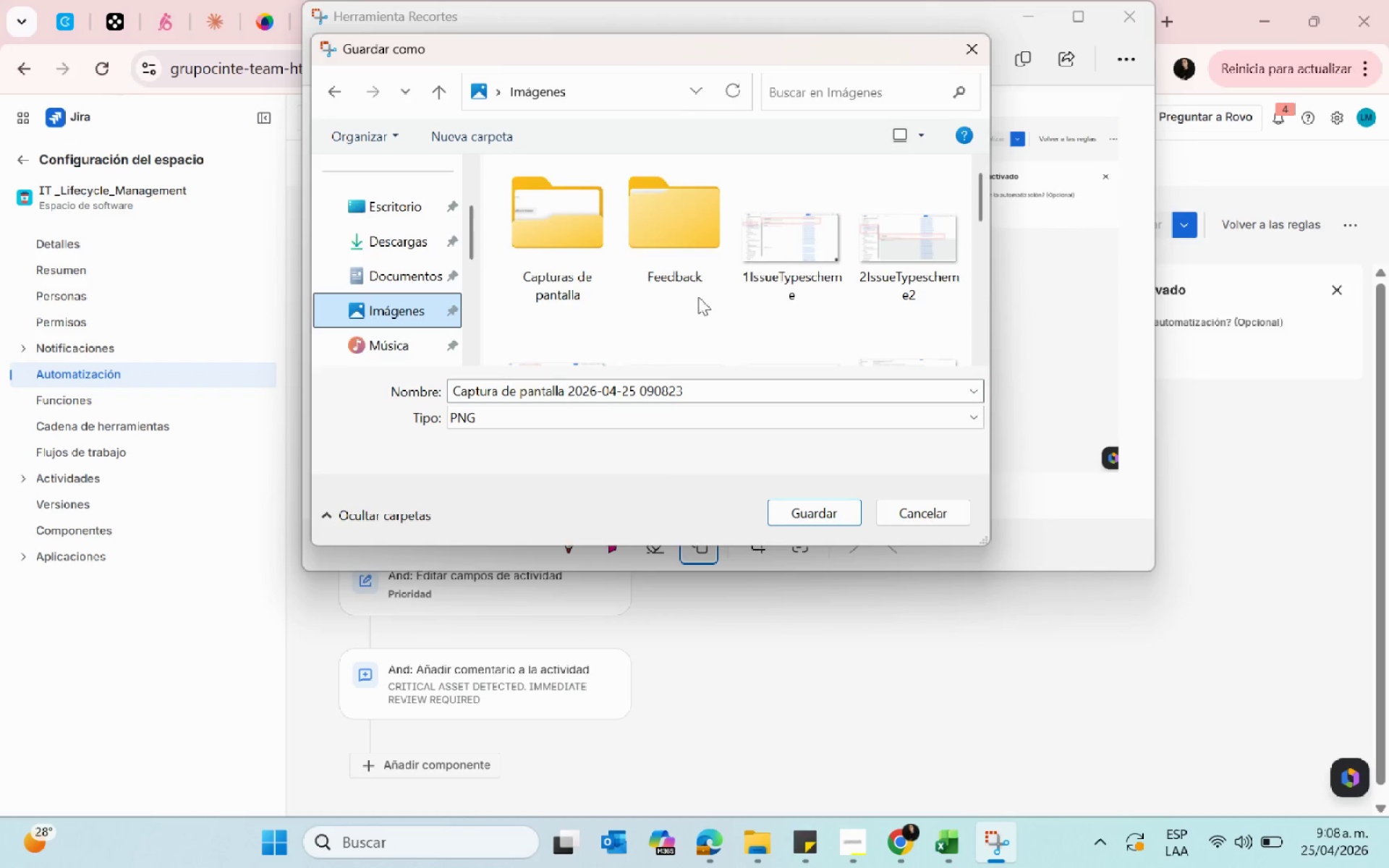 
left_click([808, 294])
 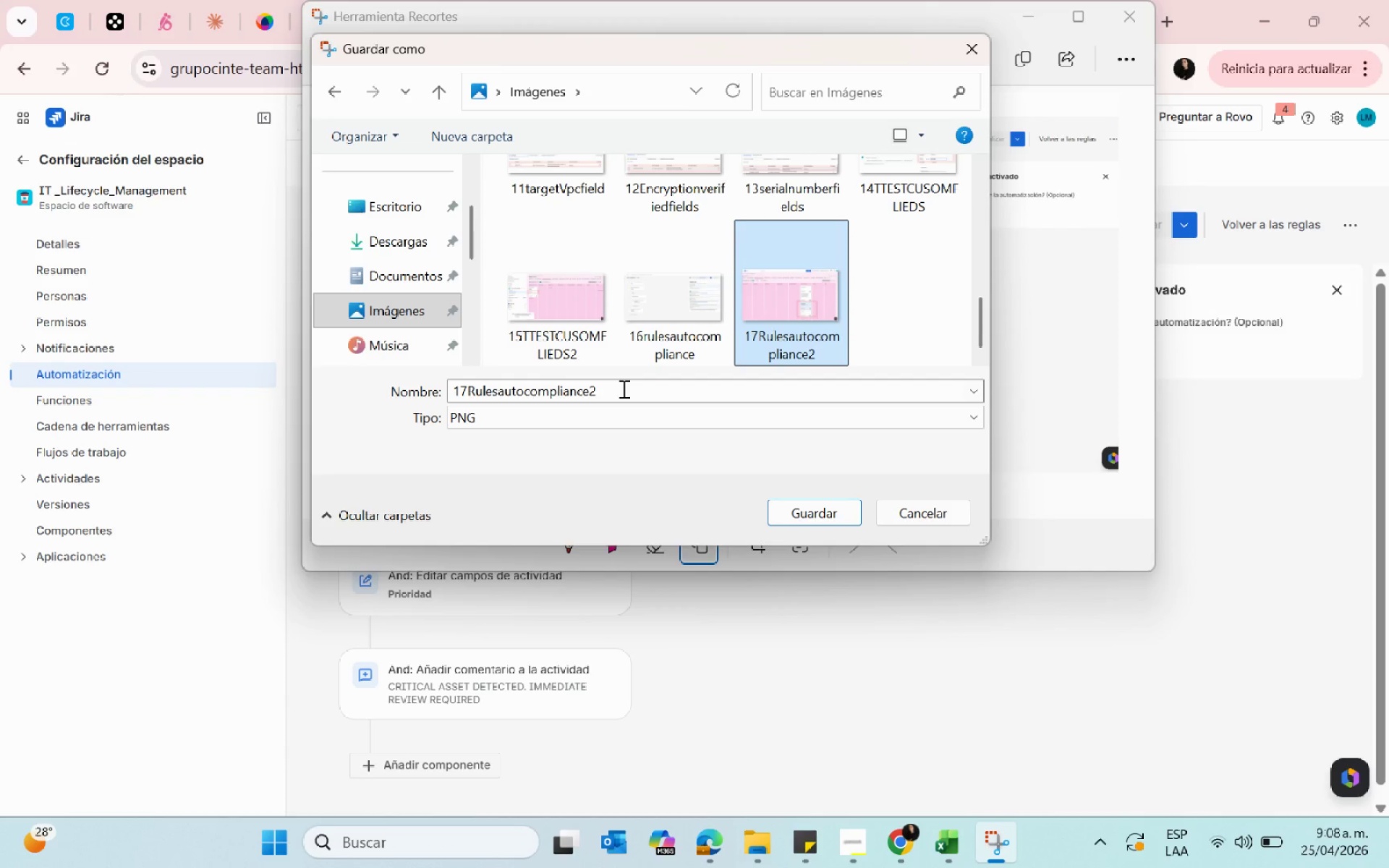 
scroll: coordinate [752, 325], scroll_direction: down, amount: 14.0
 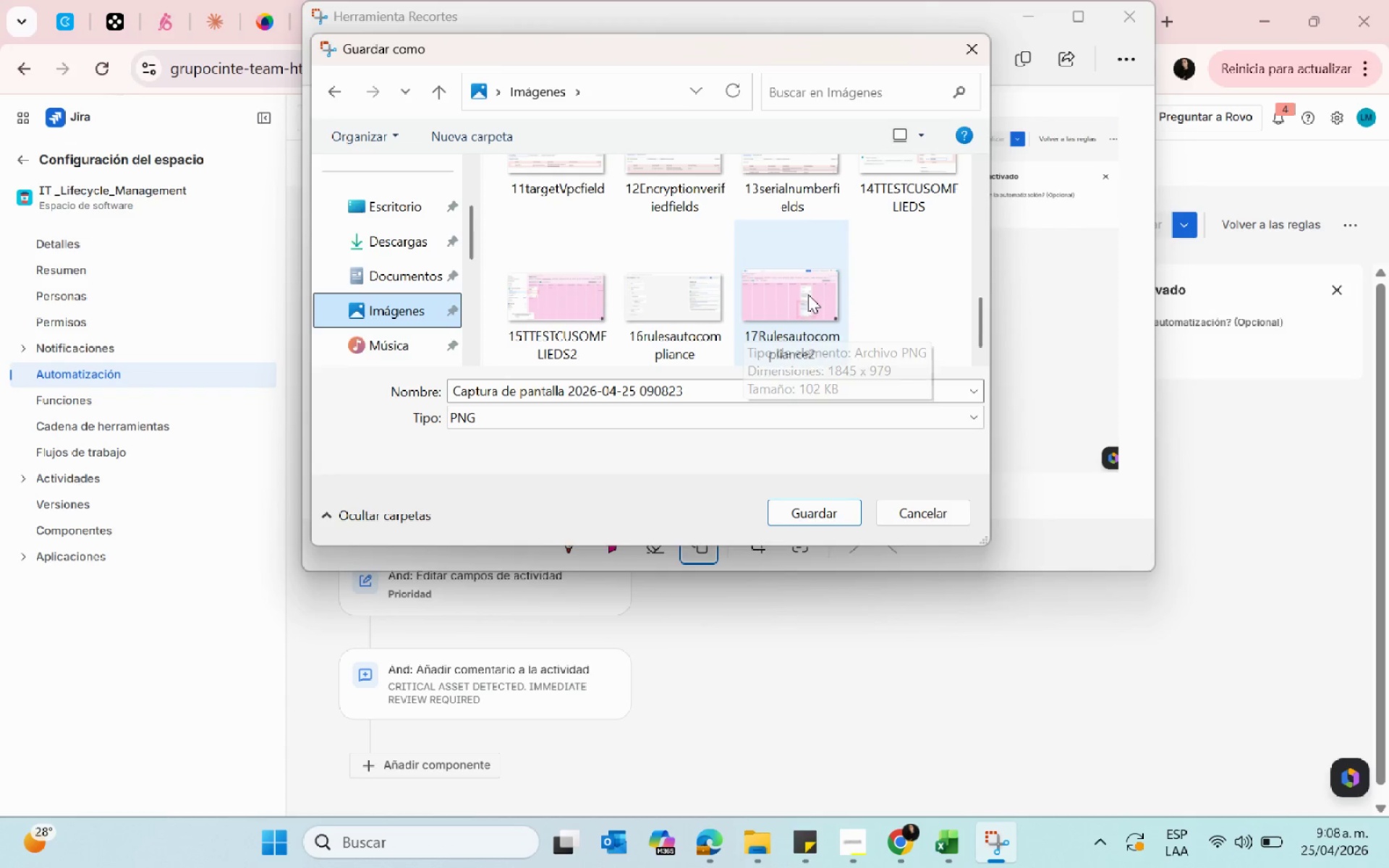 
left_click([622, 388])
 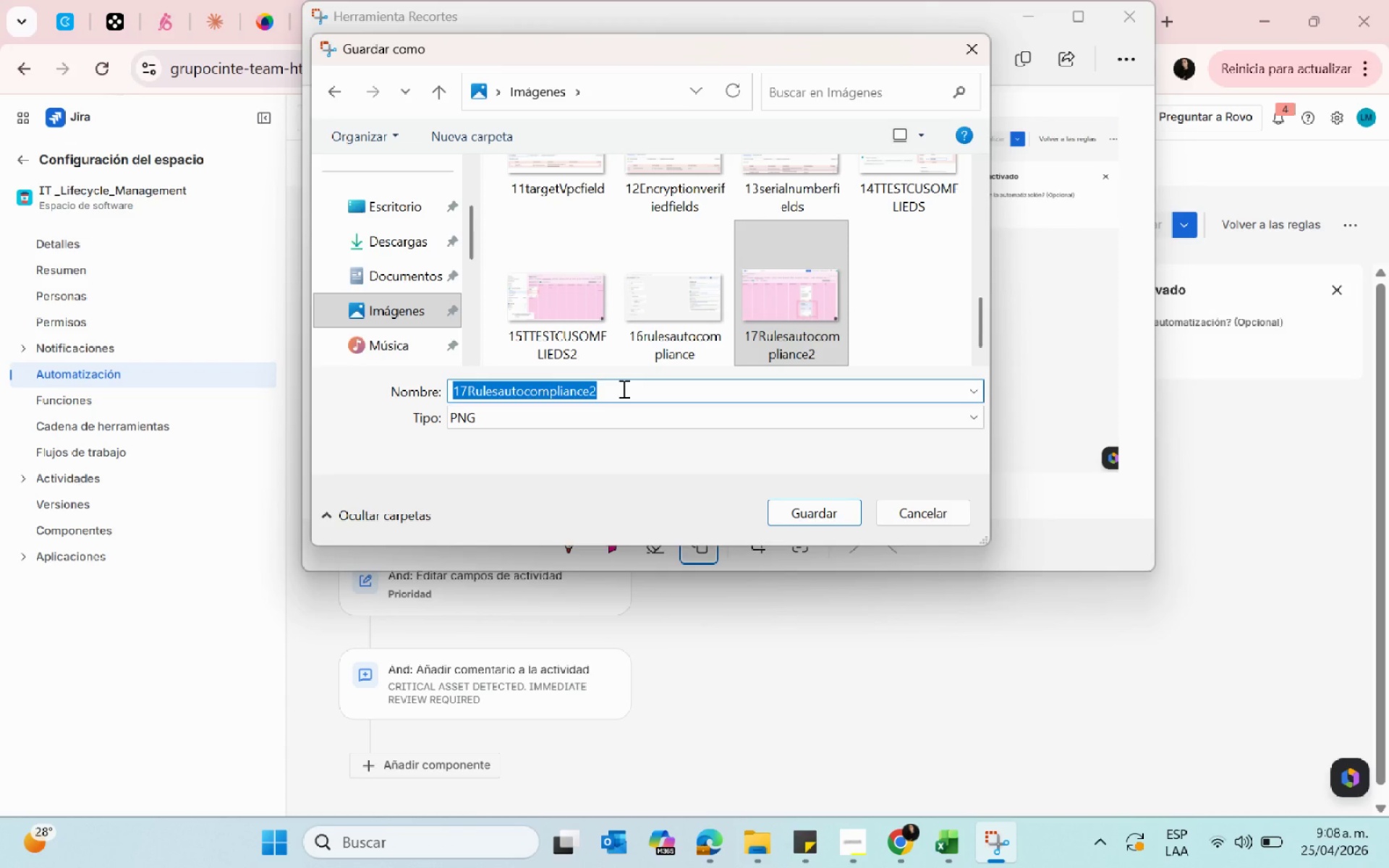 
type(18criticalrounting)
 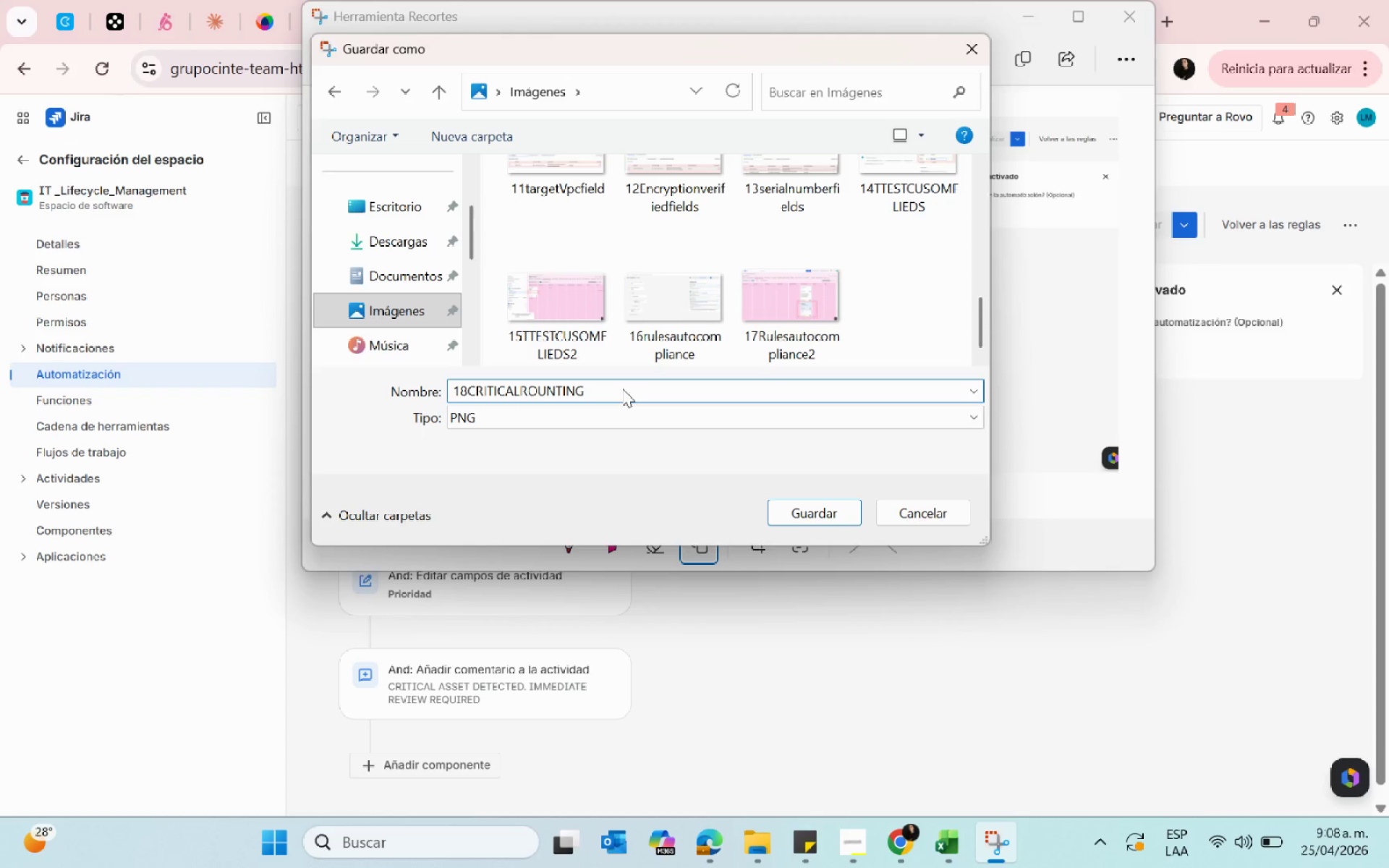 
key(Enter)
 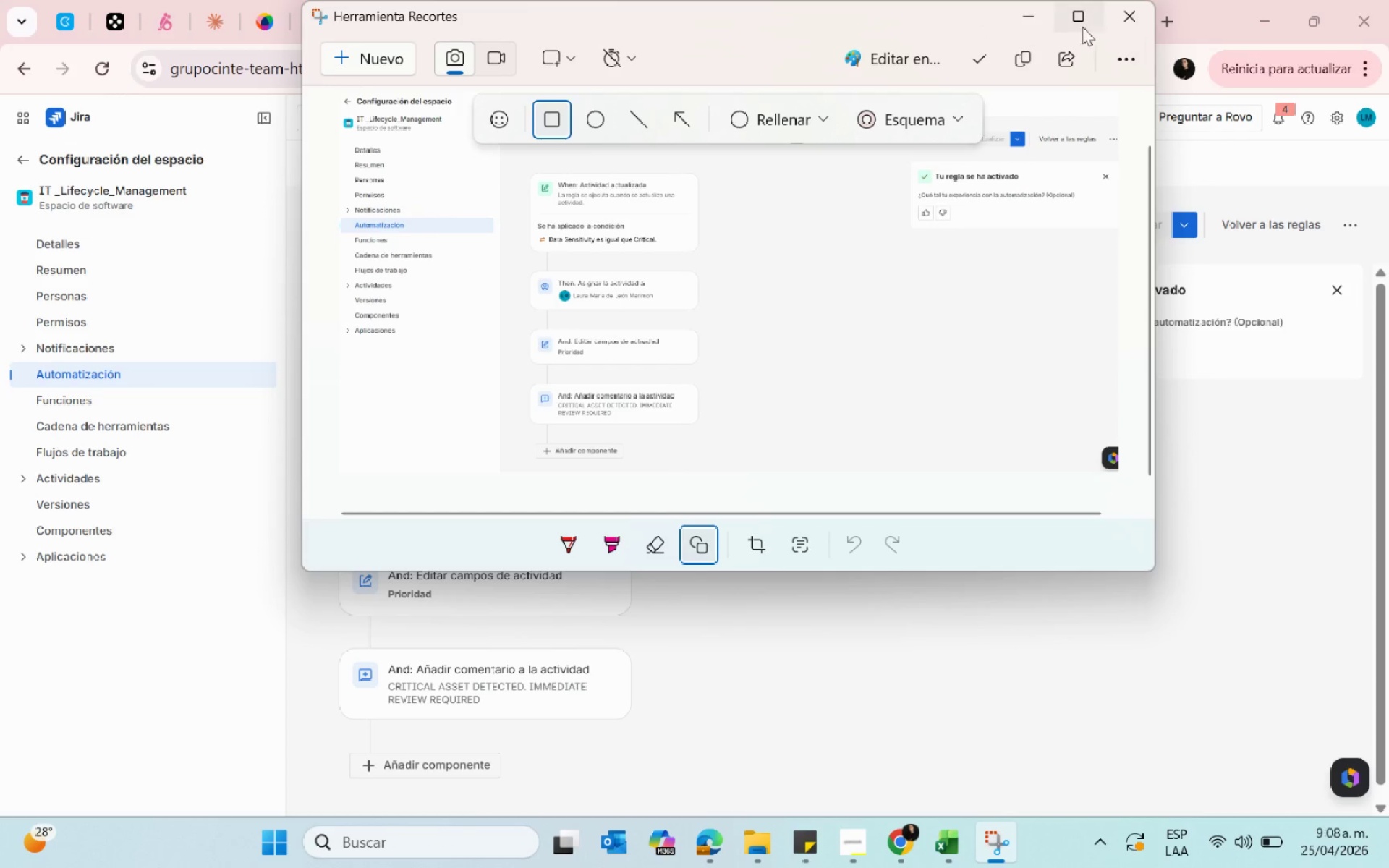 
left_click([1029, 15])
 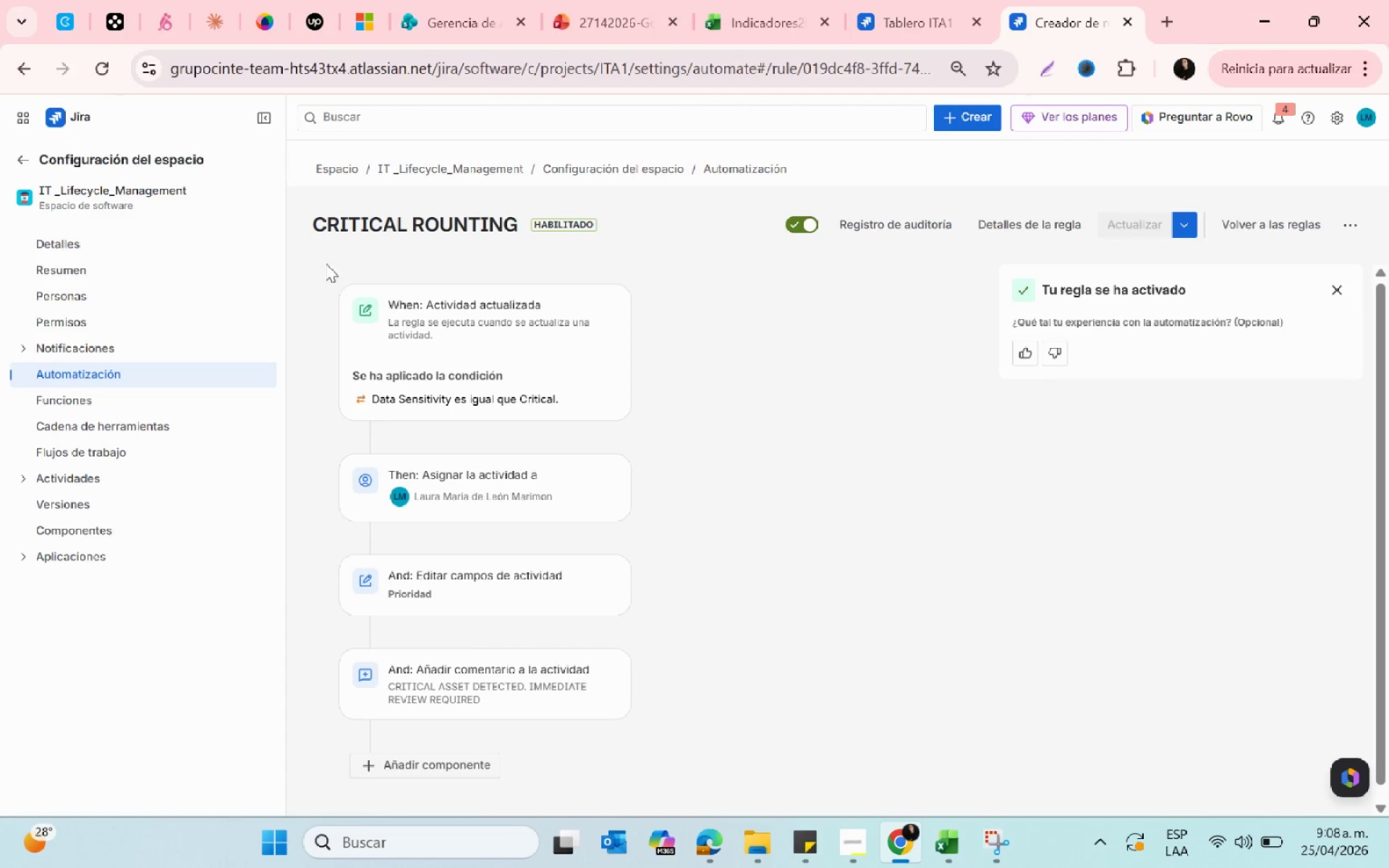 
left_click_drag(start_coordinate=[305, 221], to_coordinate=[519, 228])
 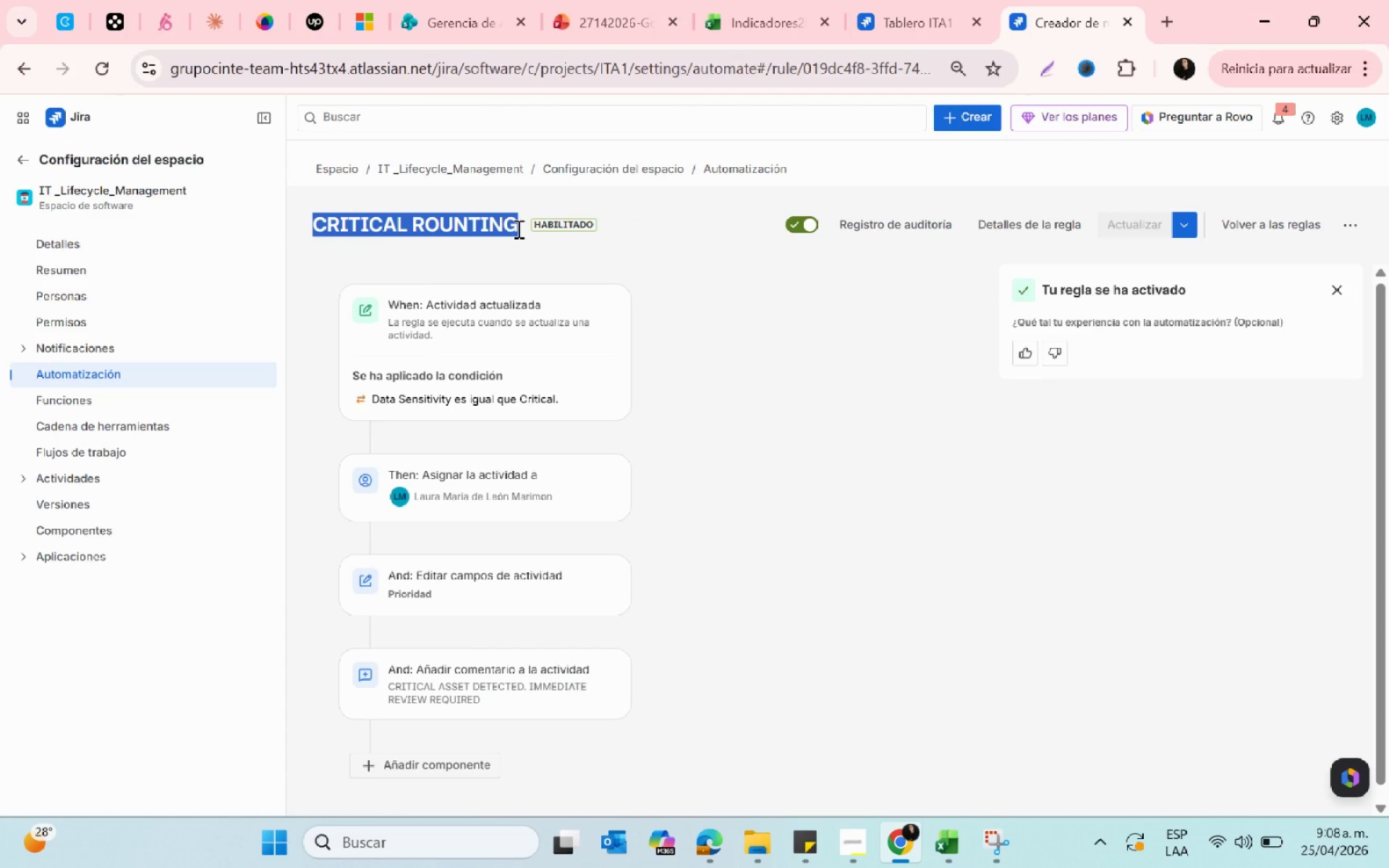 
key(Control+C)
 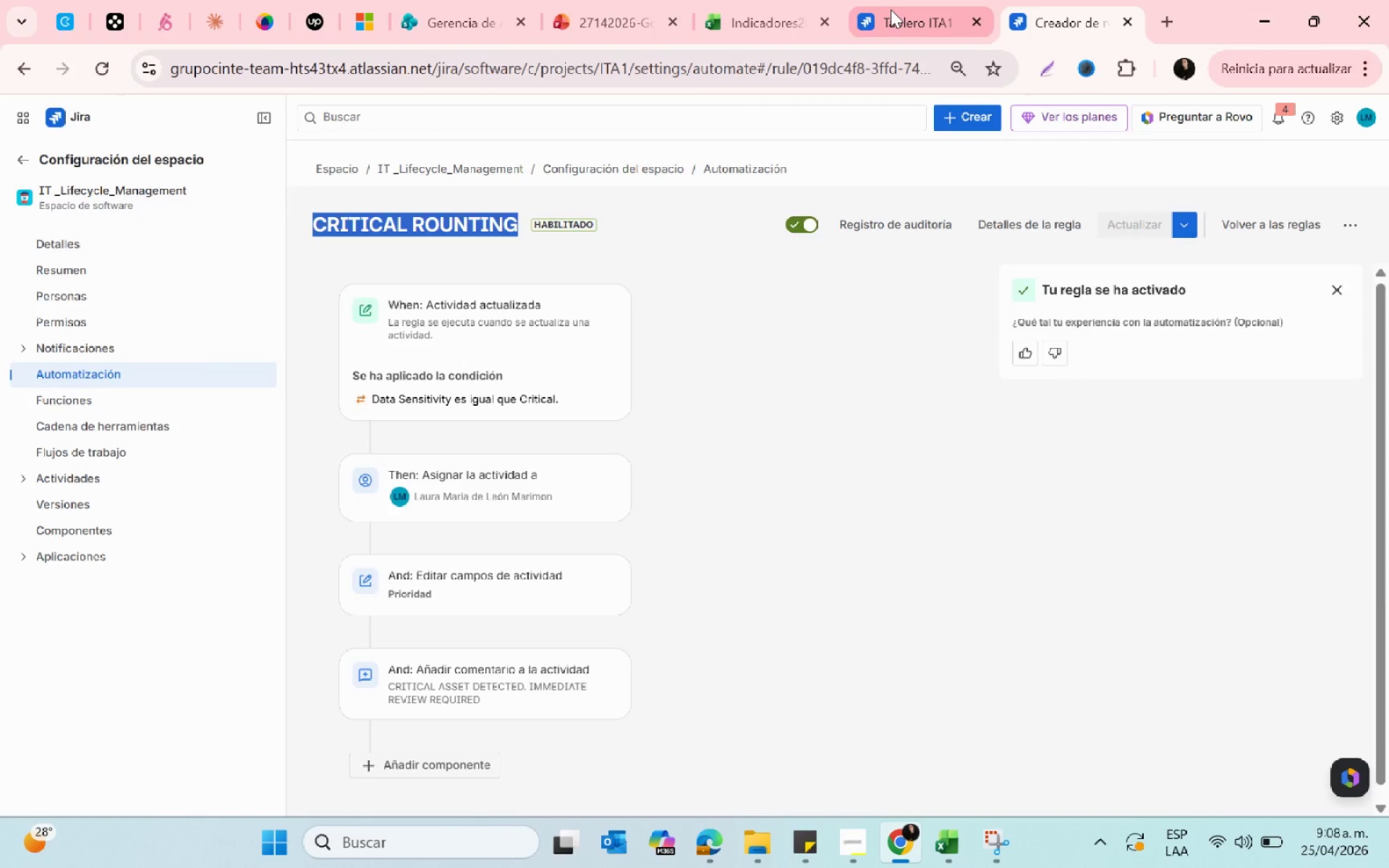 
left_click([891, 9])
 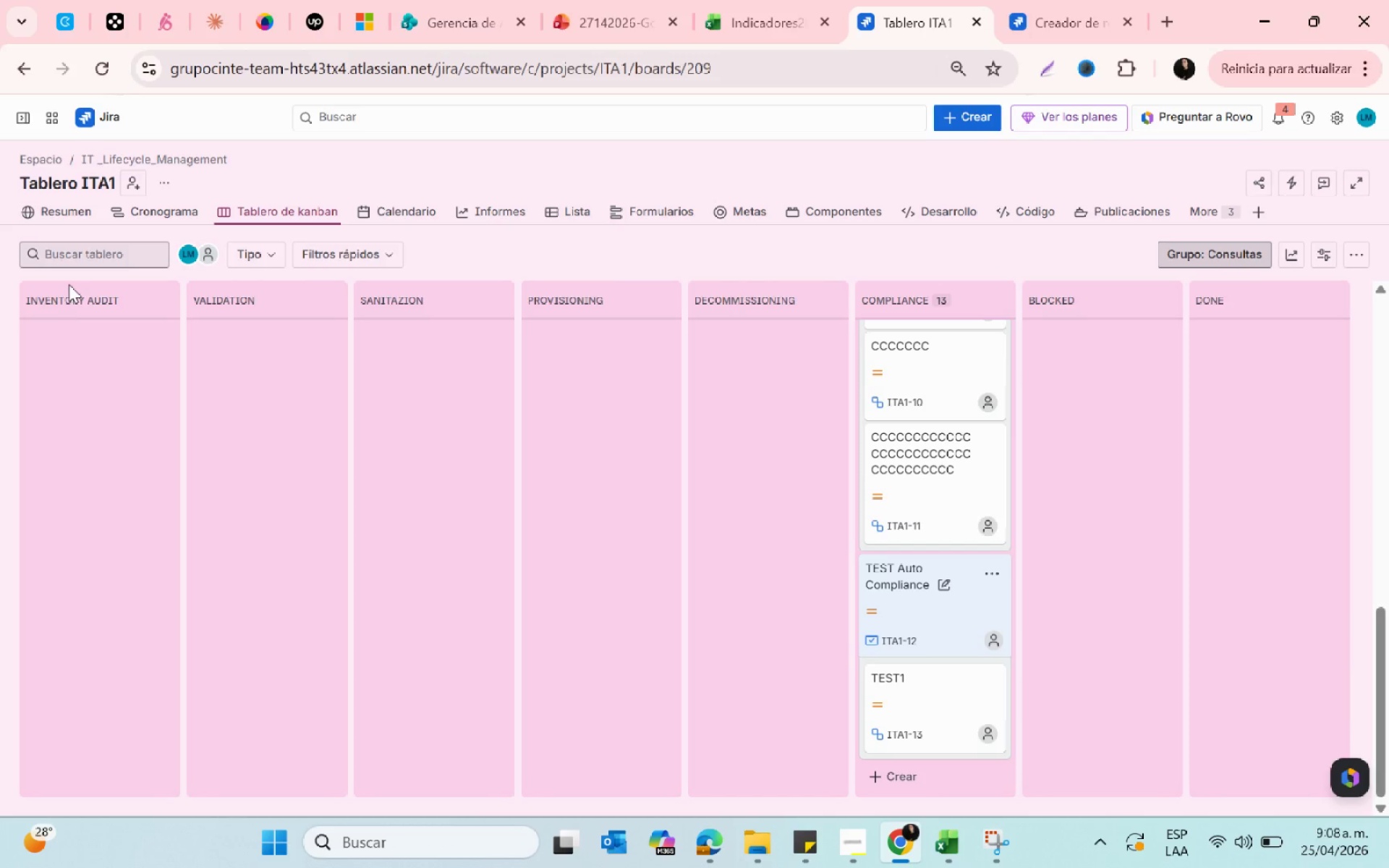 
left_click([88, 375])
 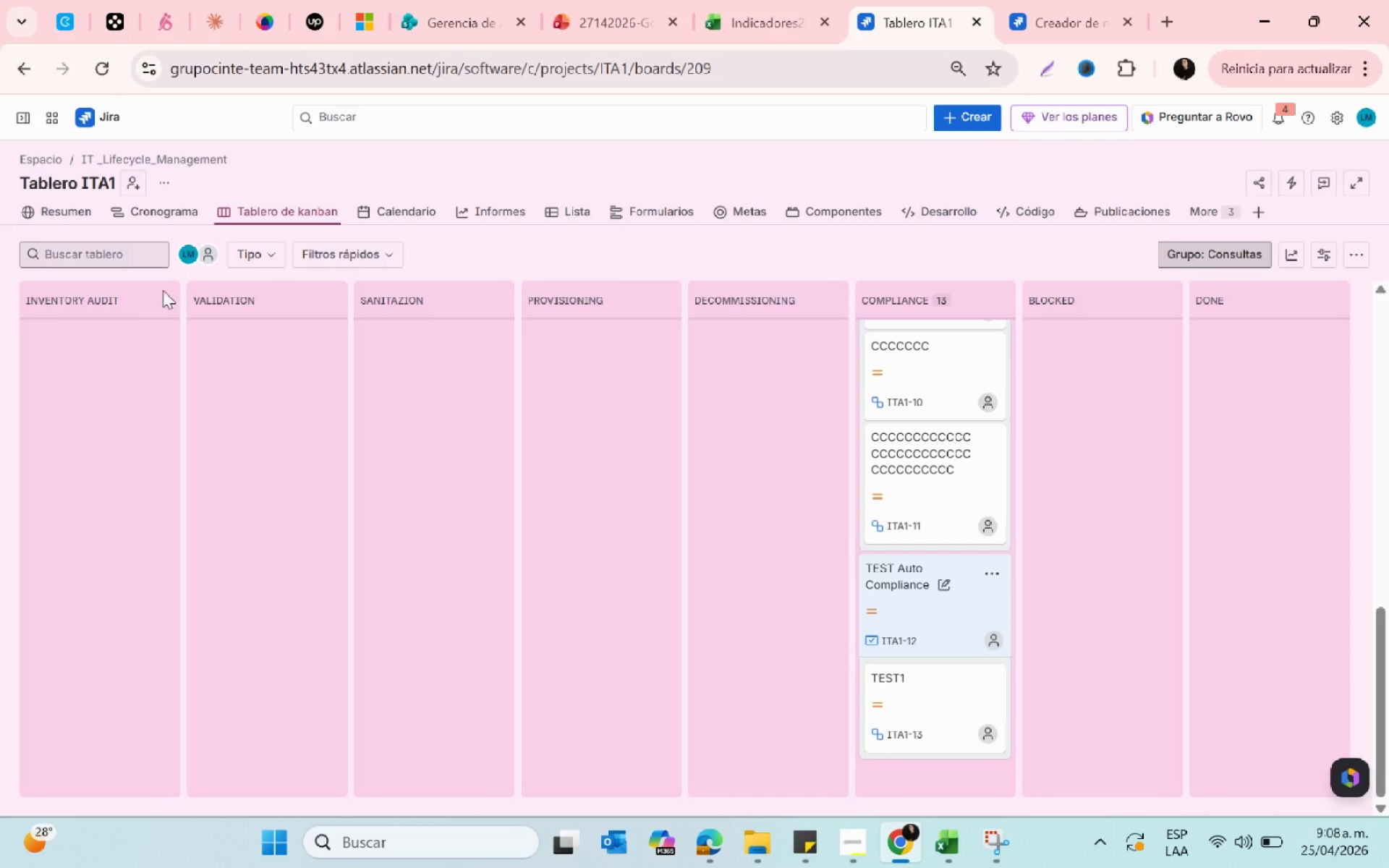 
left_click([96, 338])
 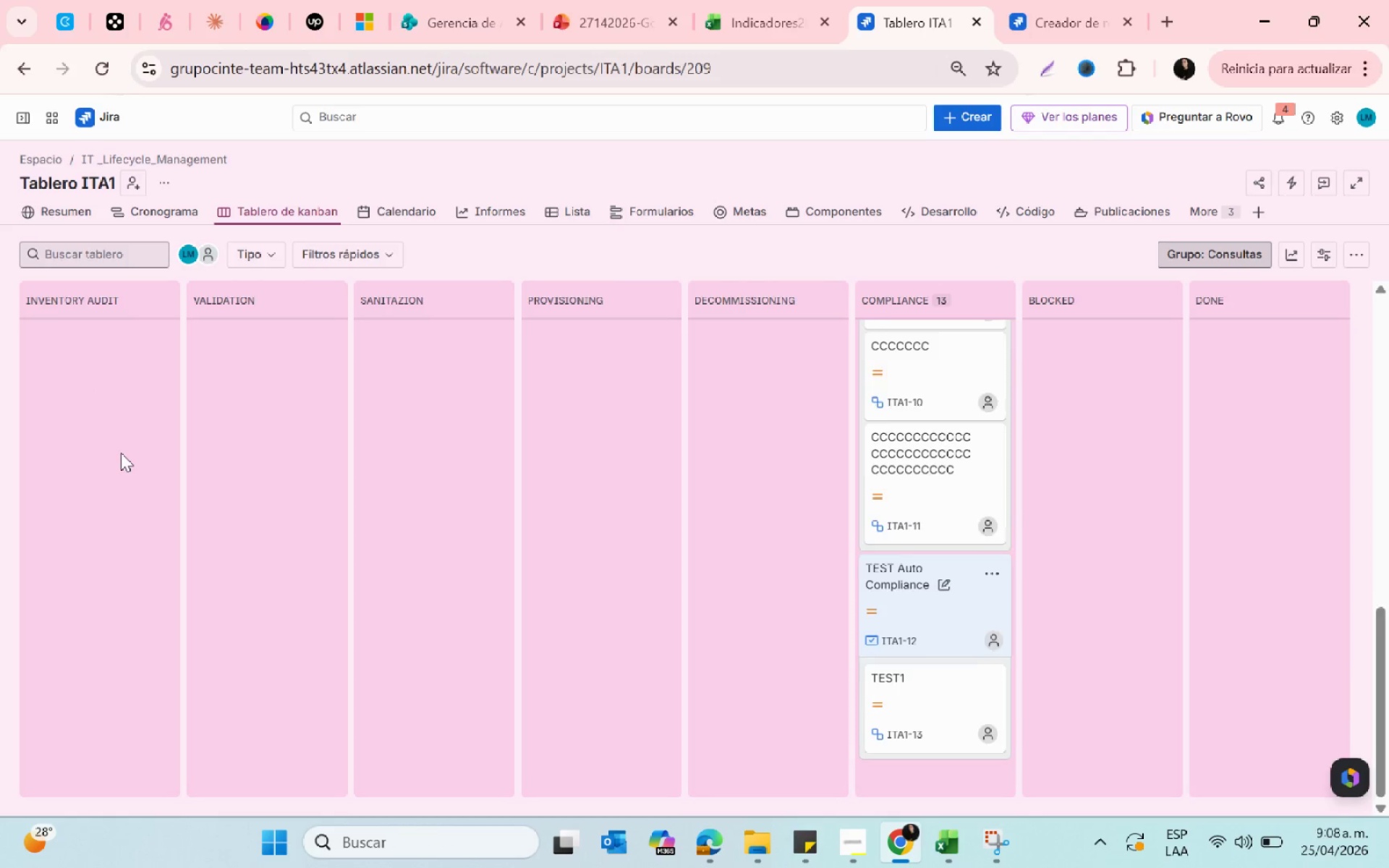 
scroll: coordinate [121, 453], scroll_direction: up, amount: 3.0
 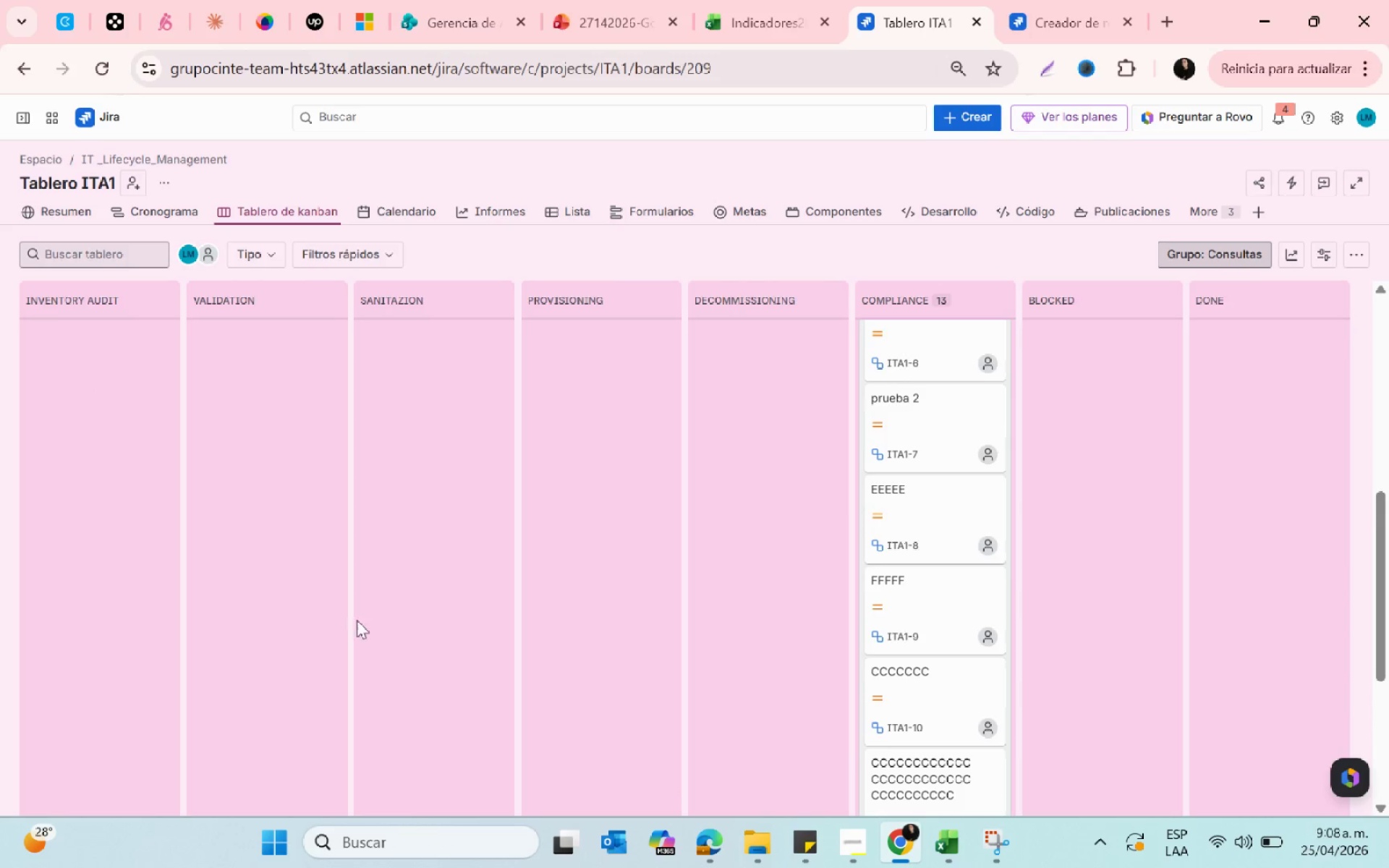 
scroll: coordinate [478, 712], scroll_direction: down, amount: 9.0
 